 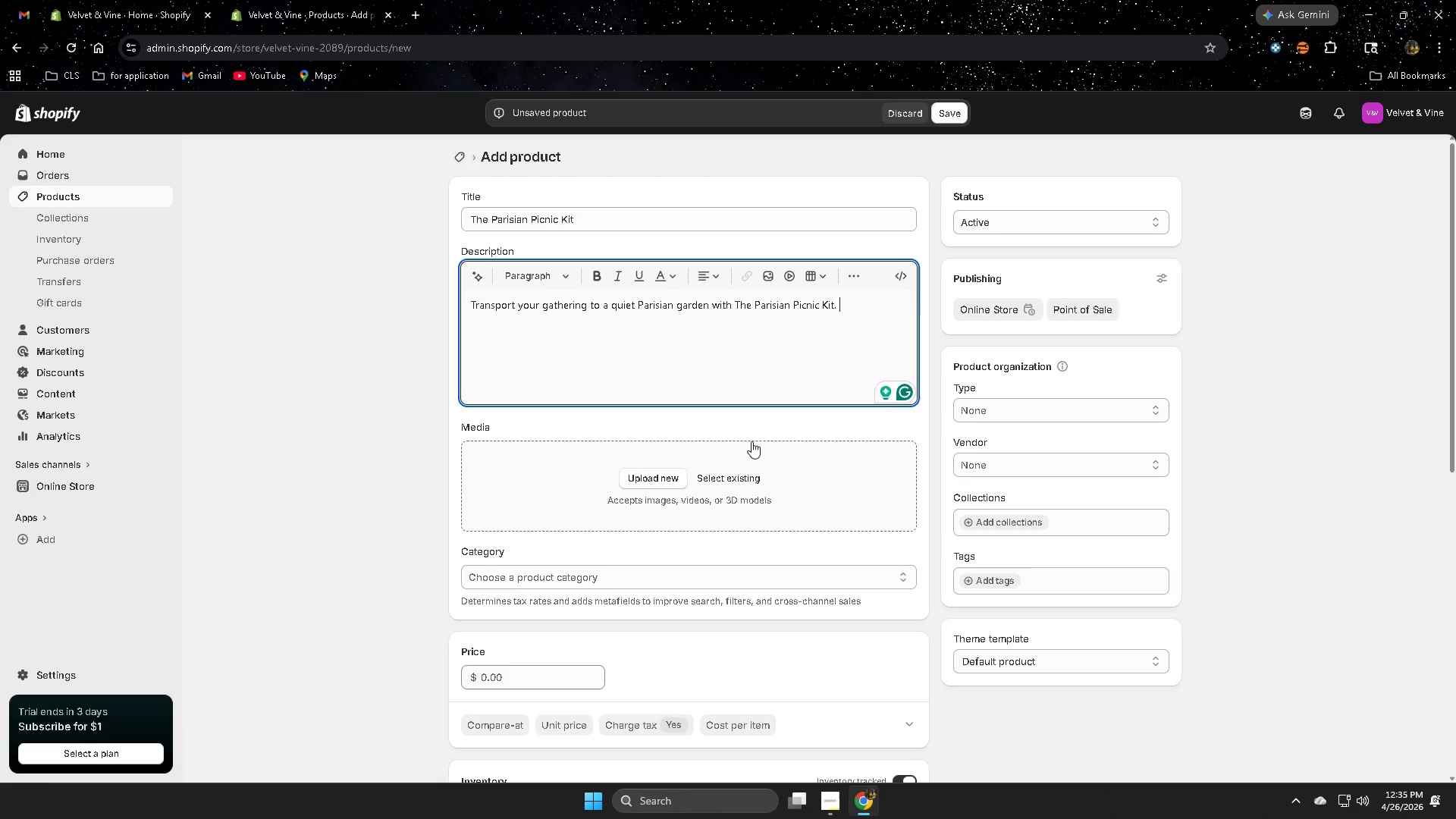 
type(Designed for soft)
 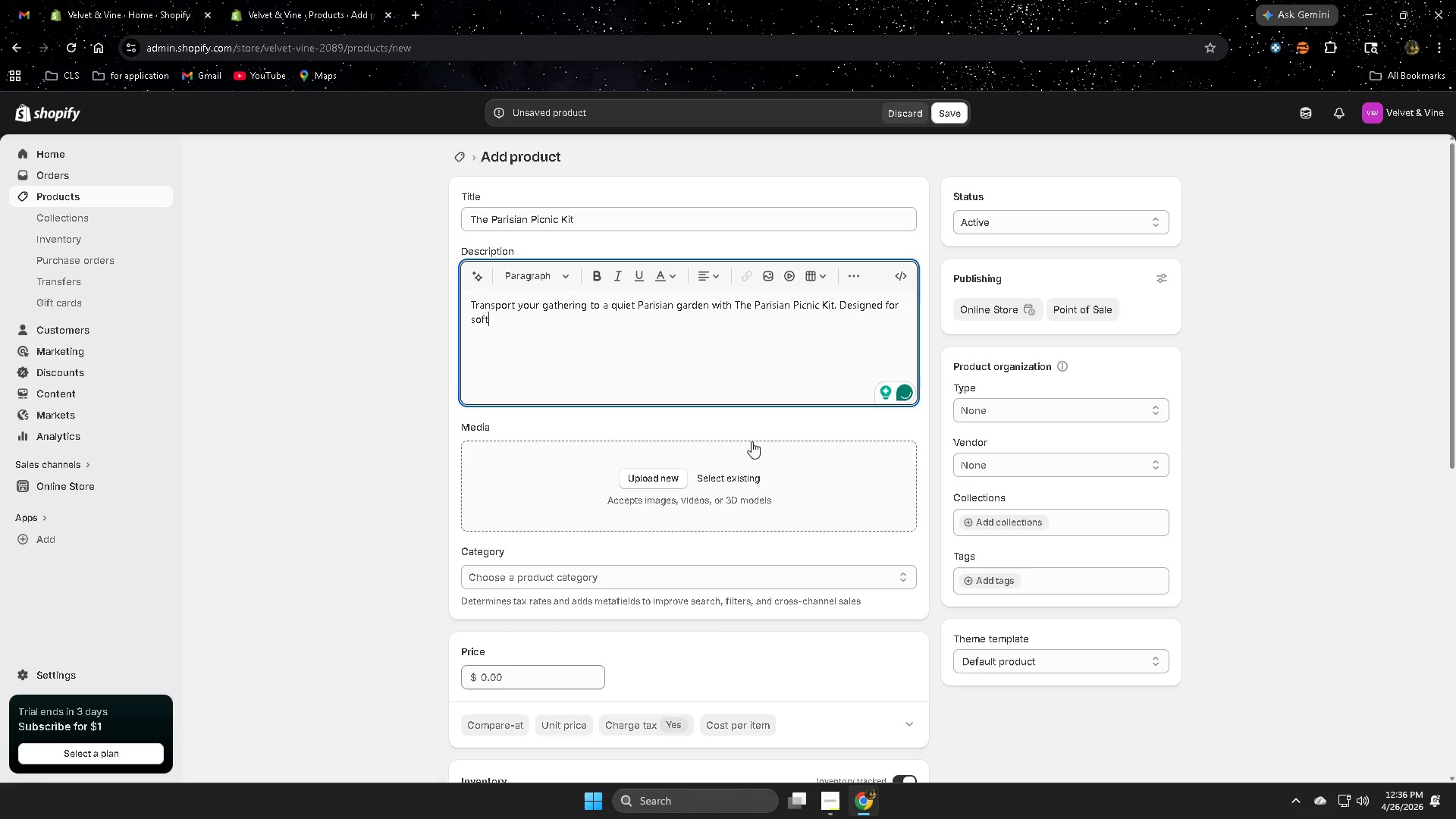 
wait(5.97)
 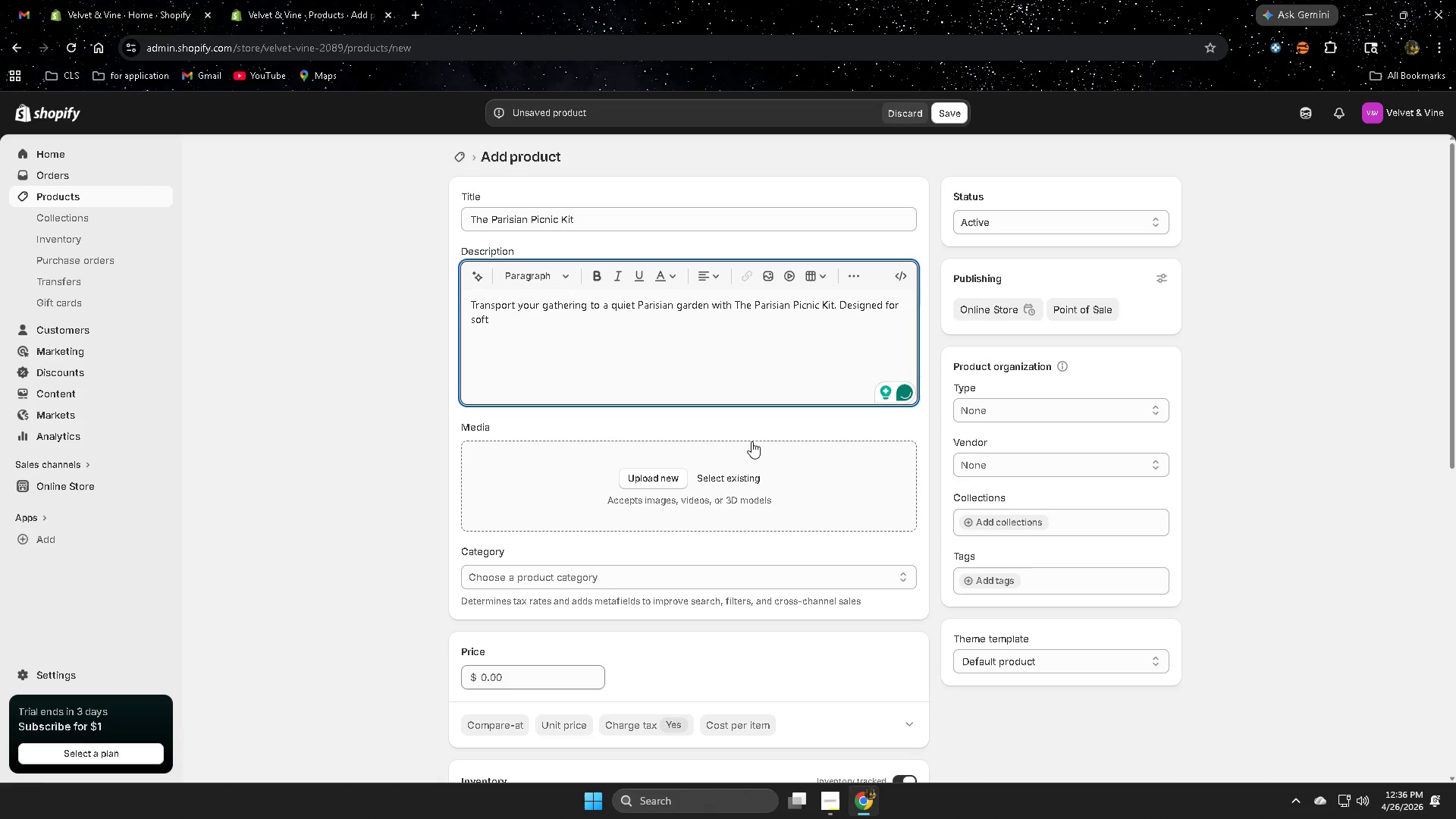 
type( as)
key(Backspace)
type(fternoons )
 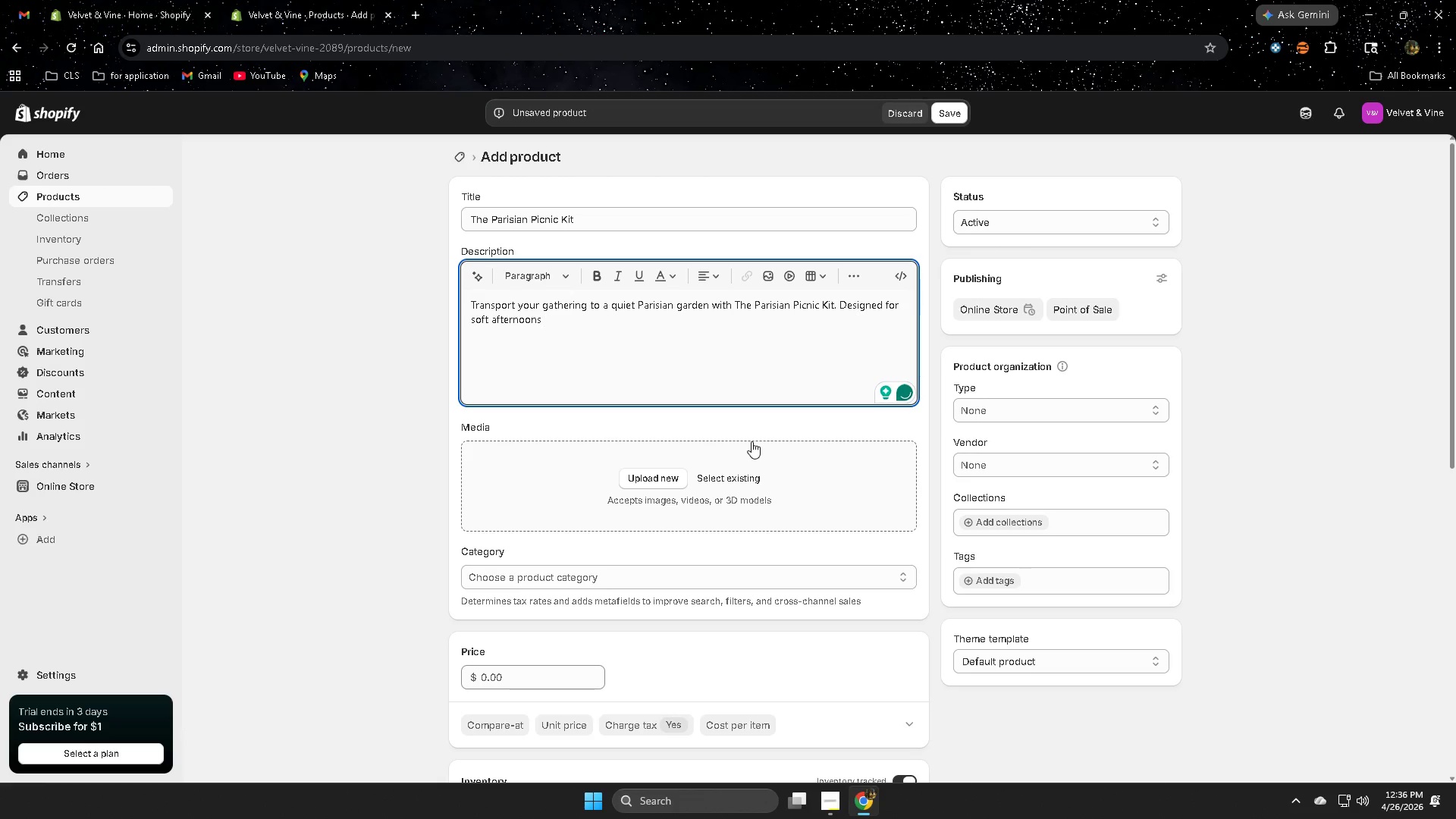 
type(and intimate celebrations, )
 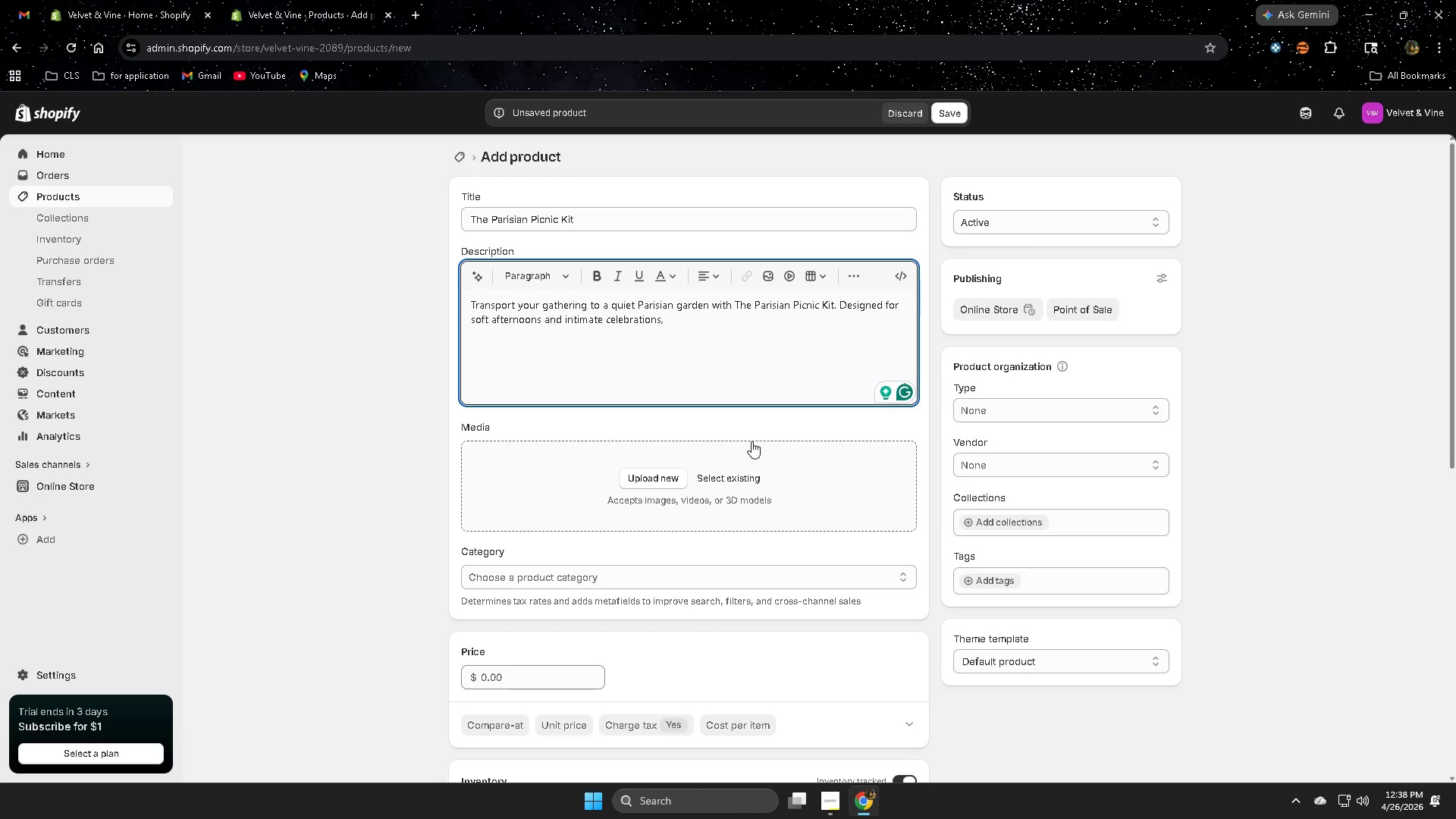 
wait(131.7)
 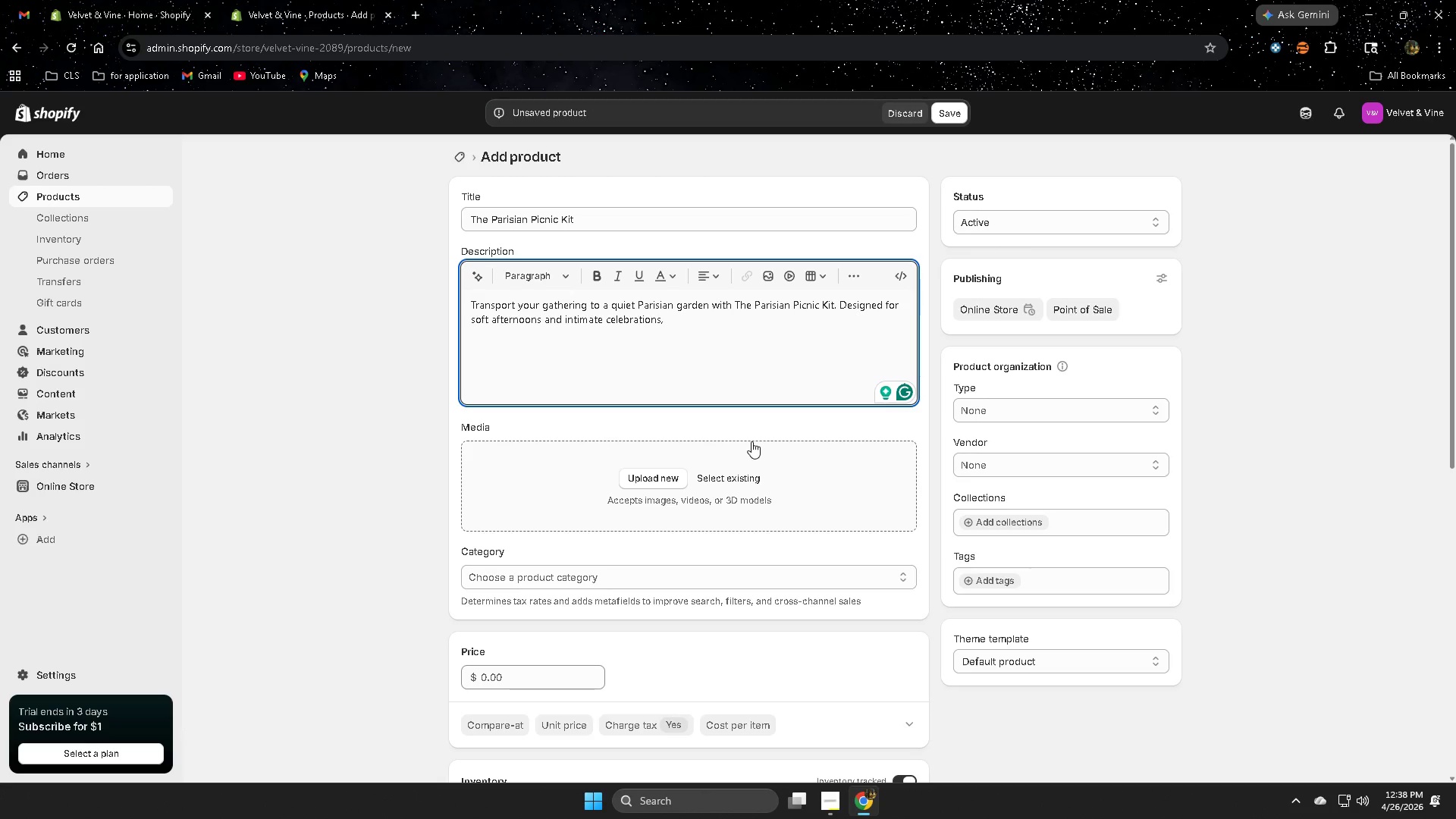 
type(this set blends)
 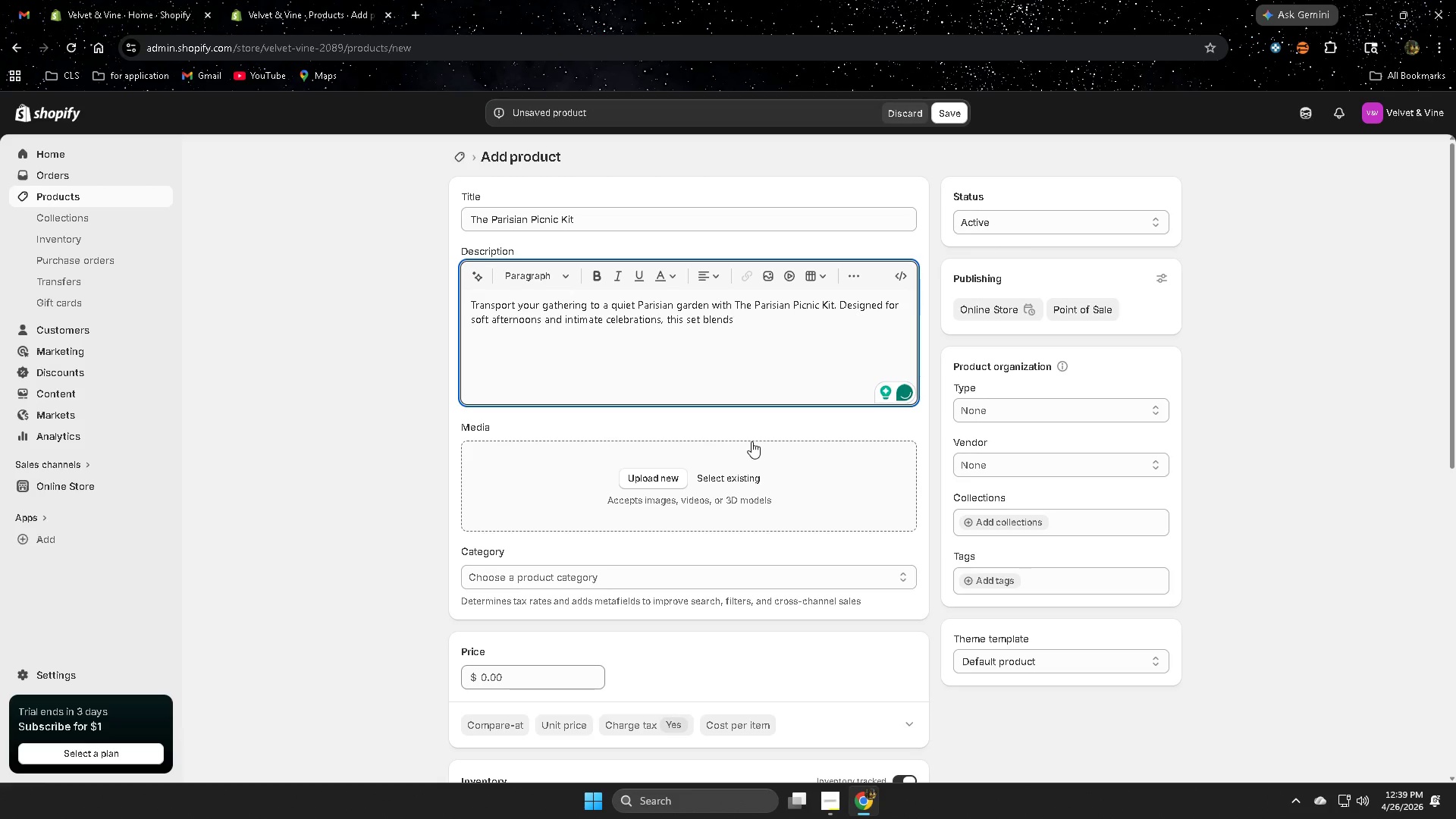 
type( delicate textures)
 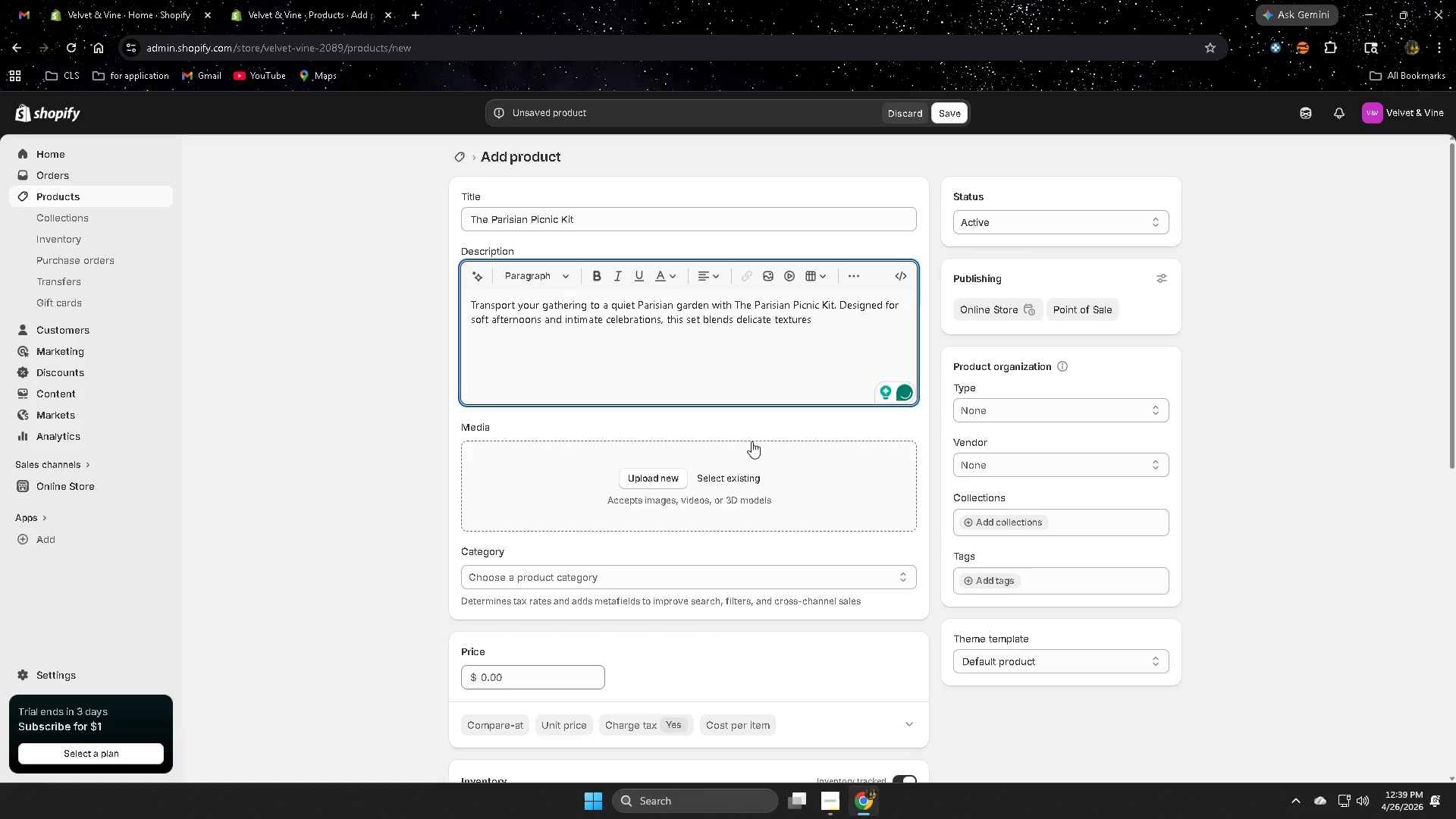 
type(, vintage charm)
 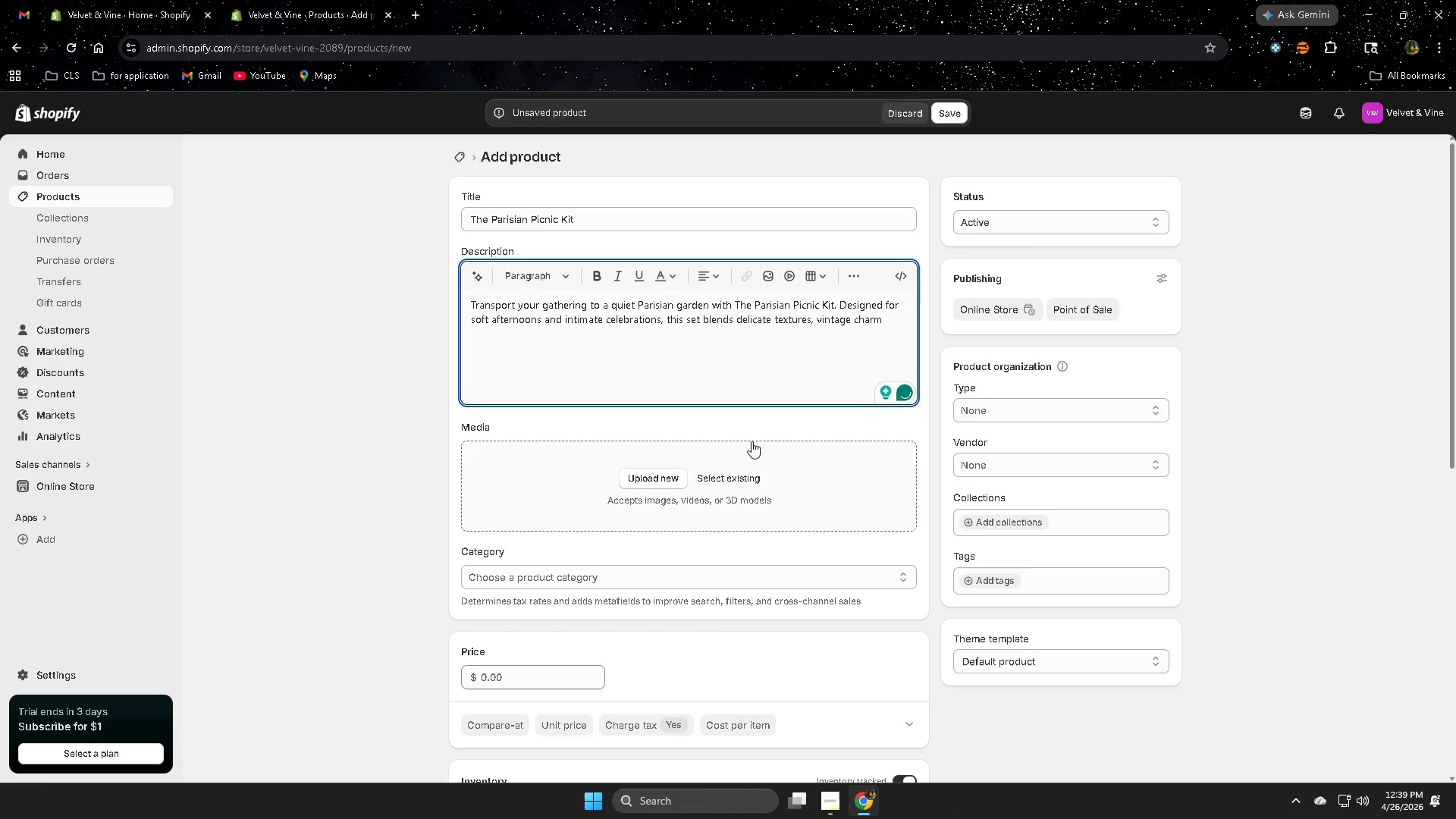 
wait(5.09)
 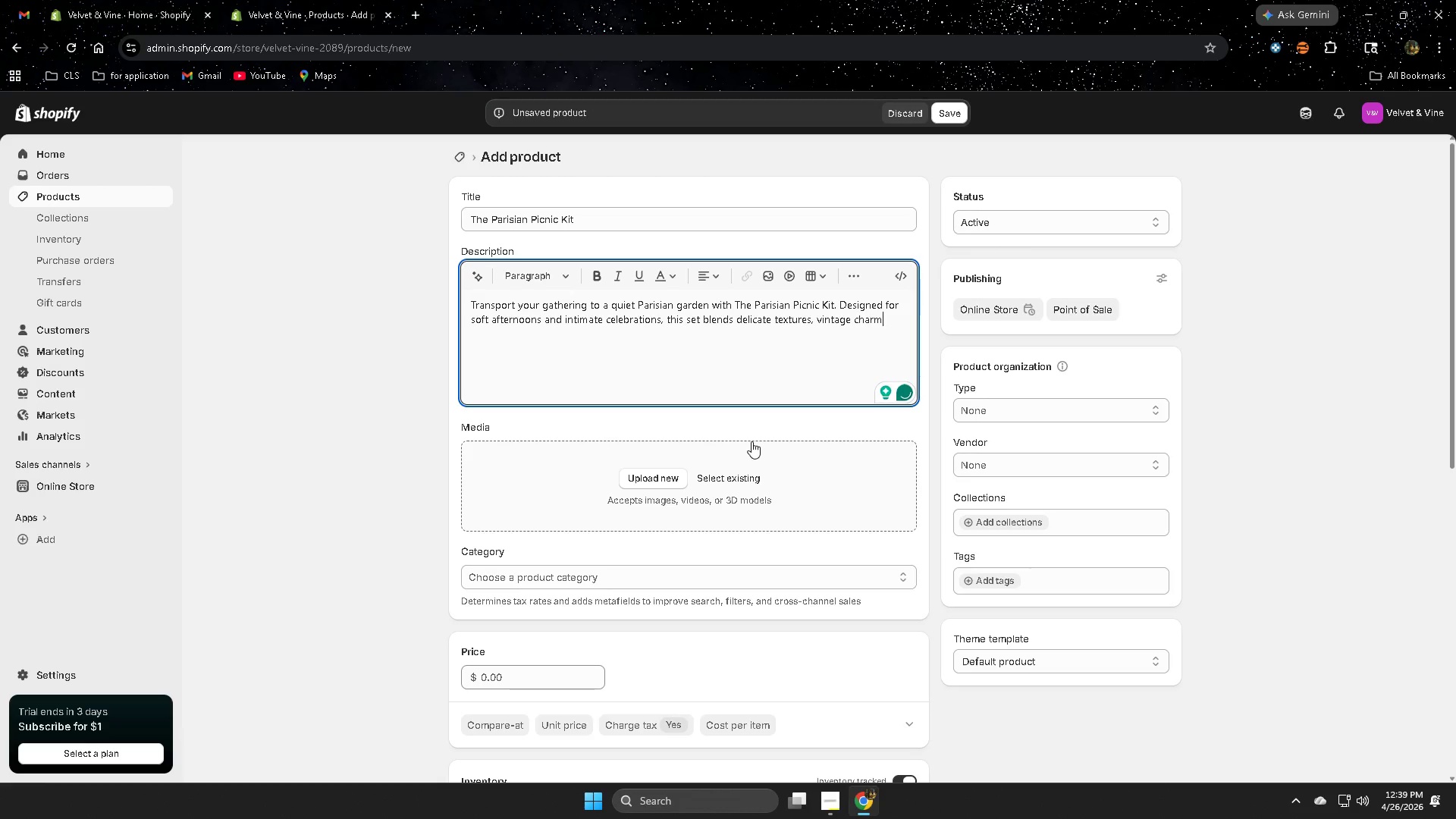 
key(Comma)
 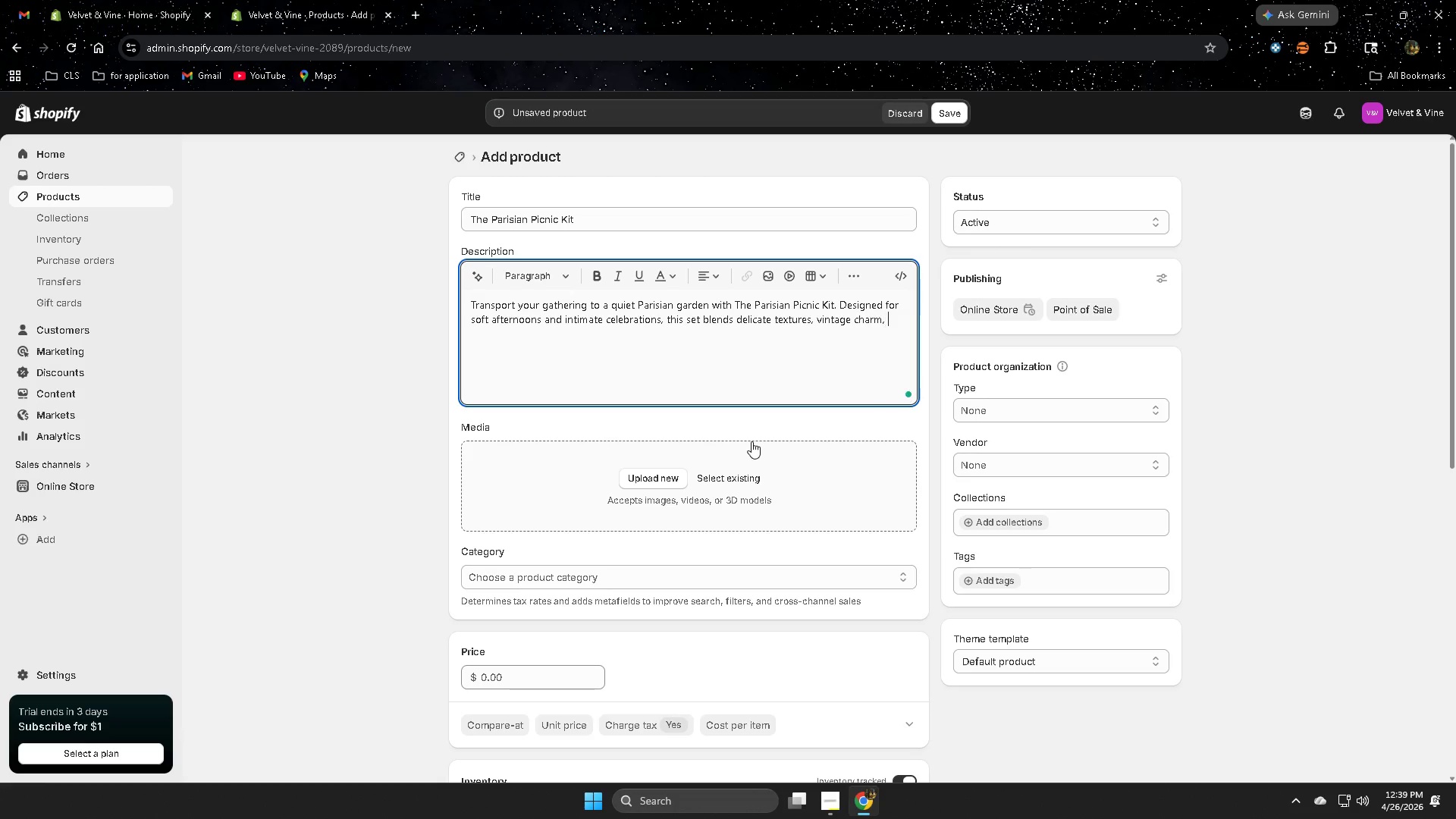 
key(Space)
 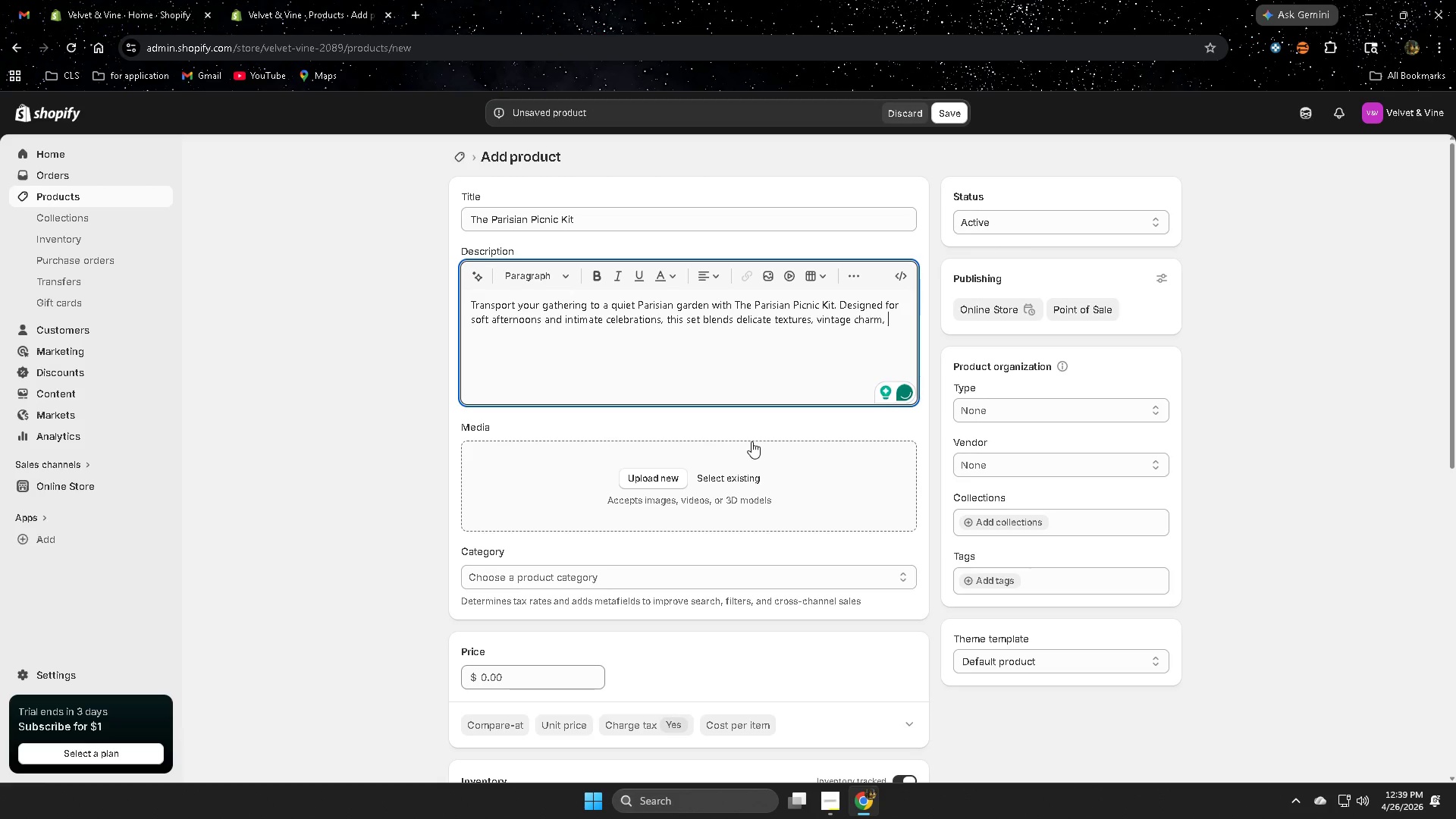 
type(and understated)
 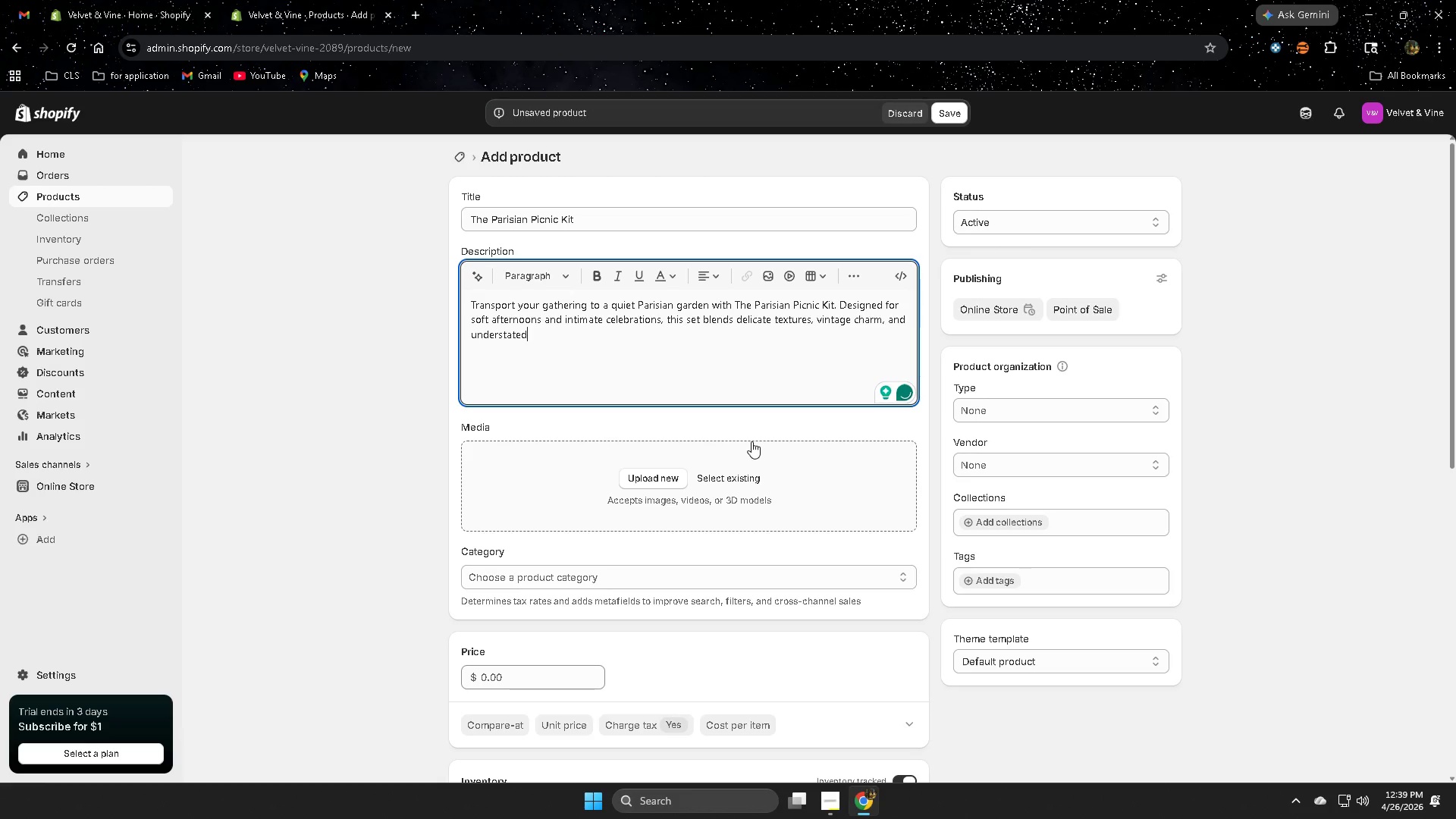 
wait(6.09)
 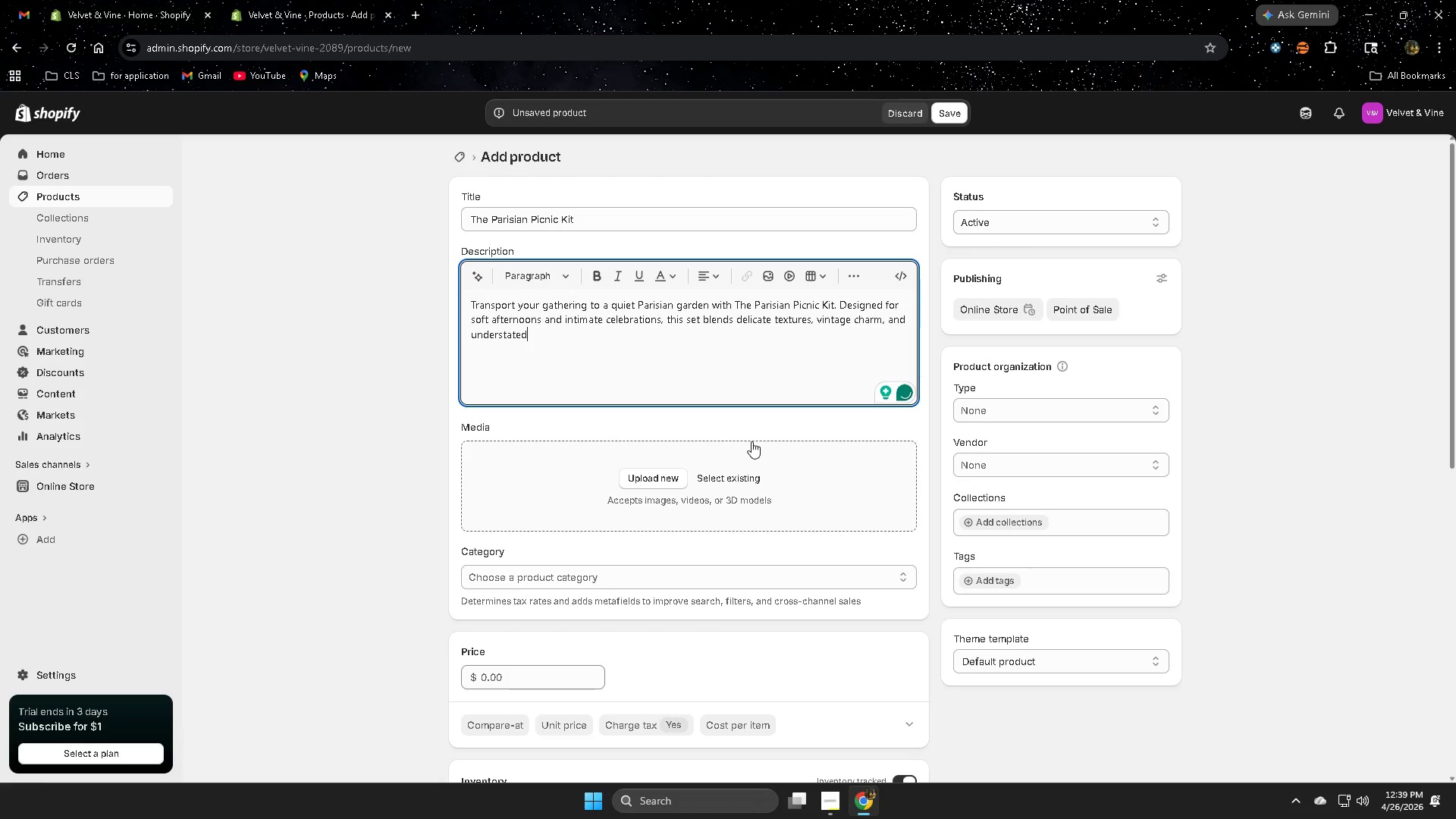 
type( elegance. )
 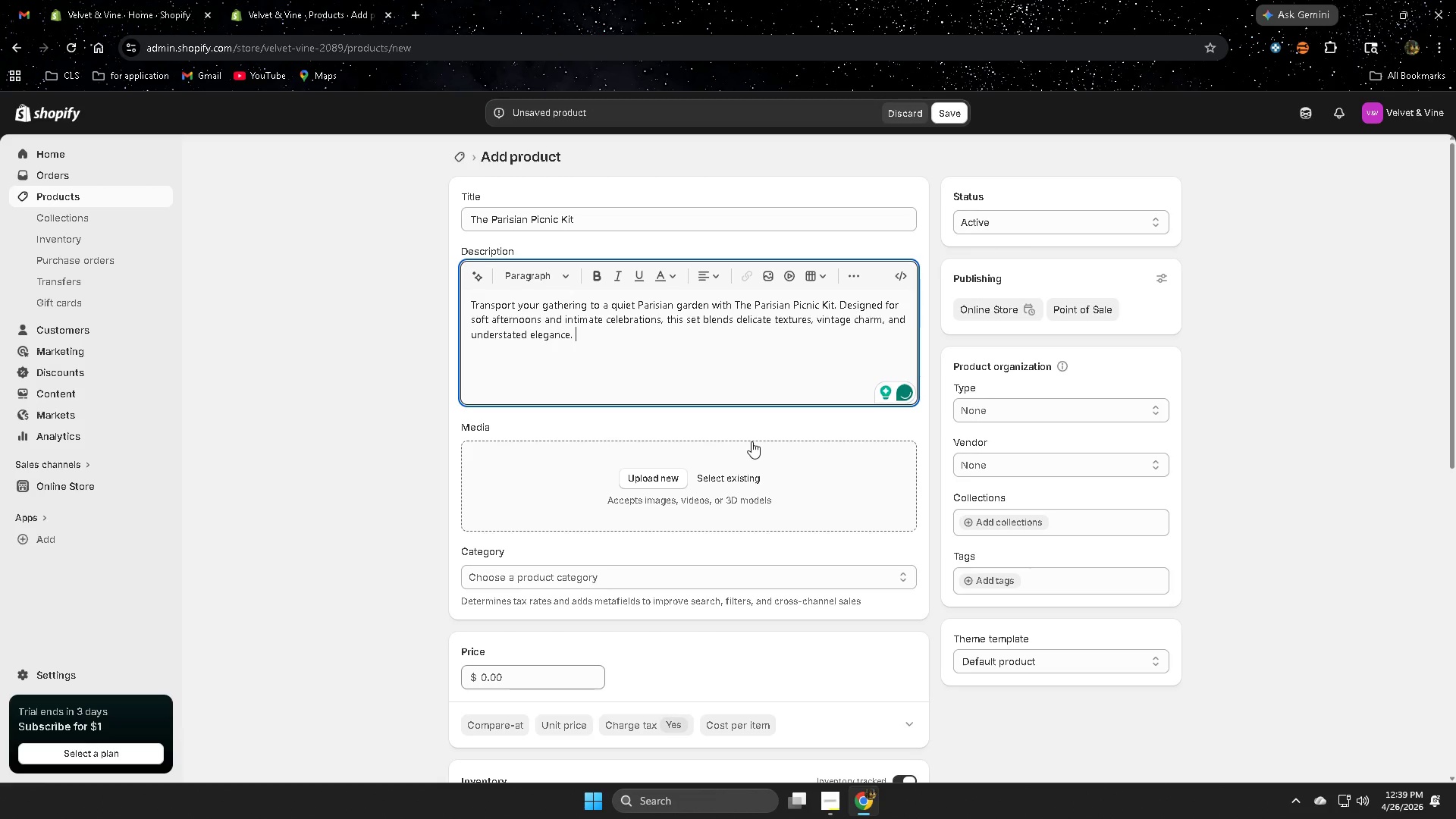 
hold_key(key=ShiftRight, duration=0.48)
 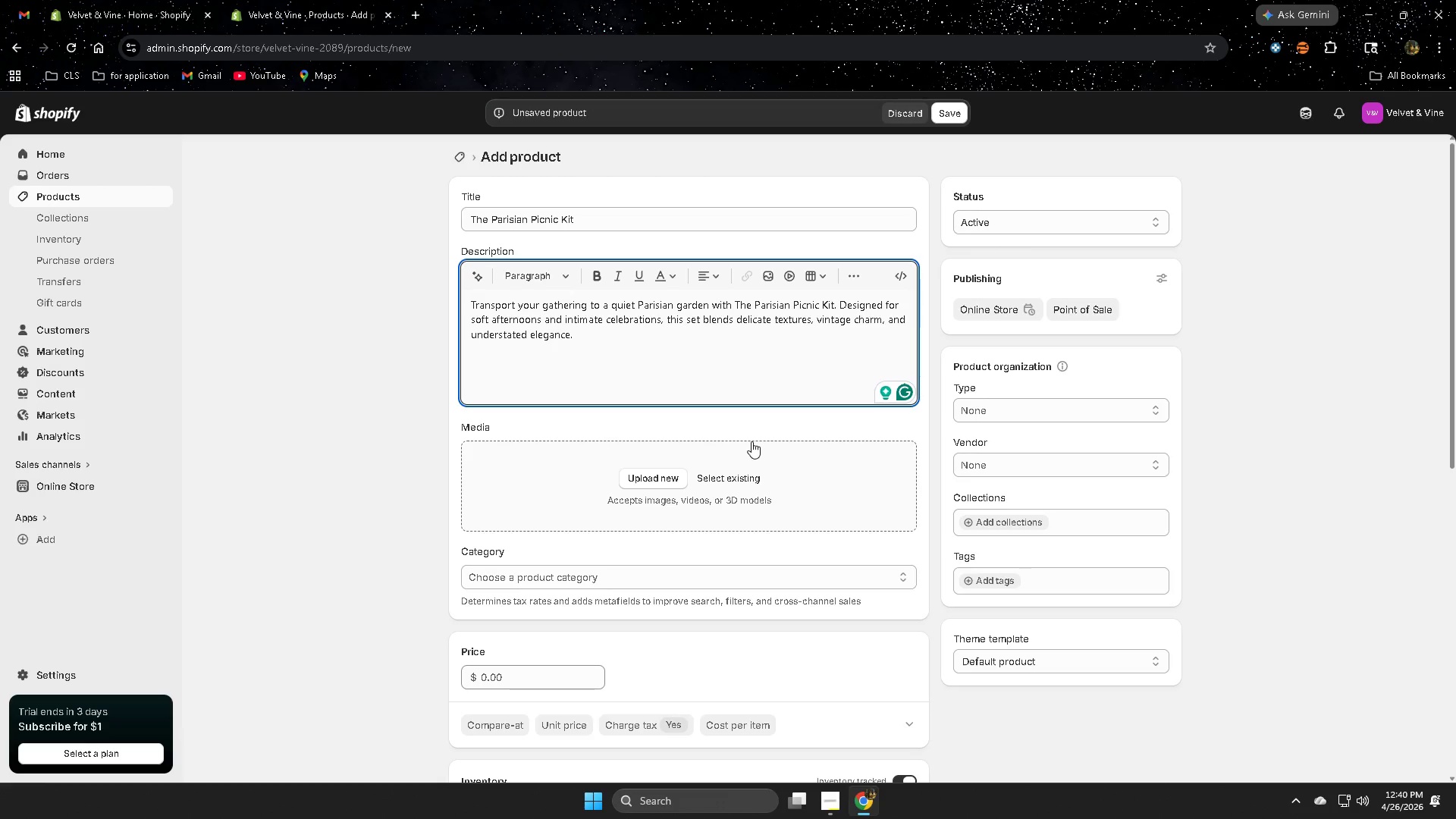 
type(Think)
 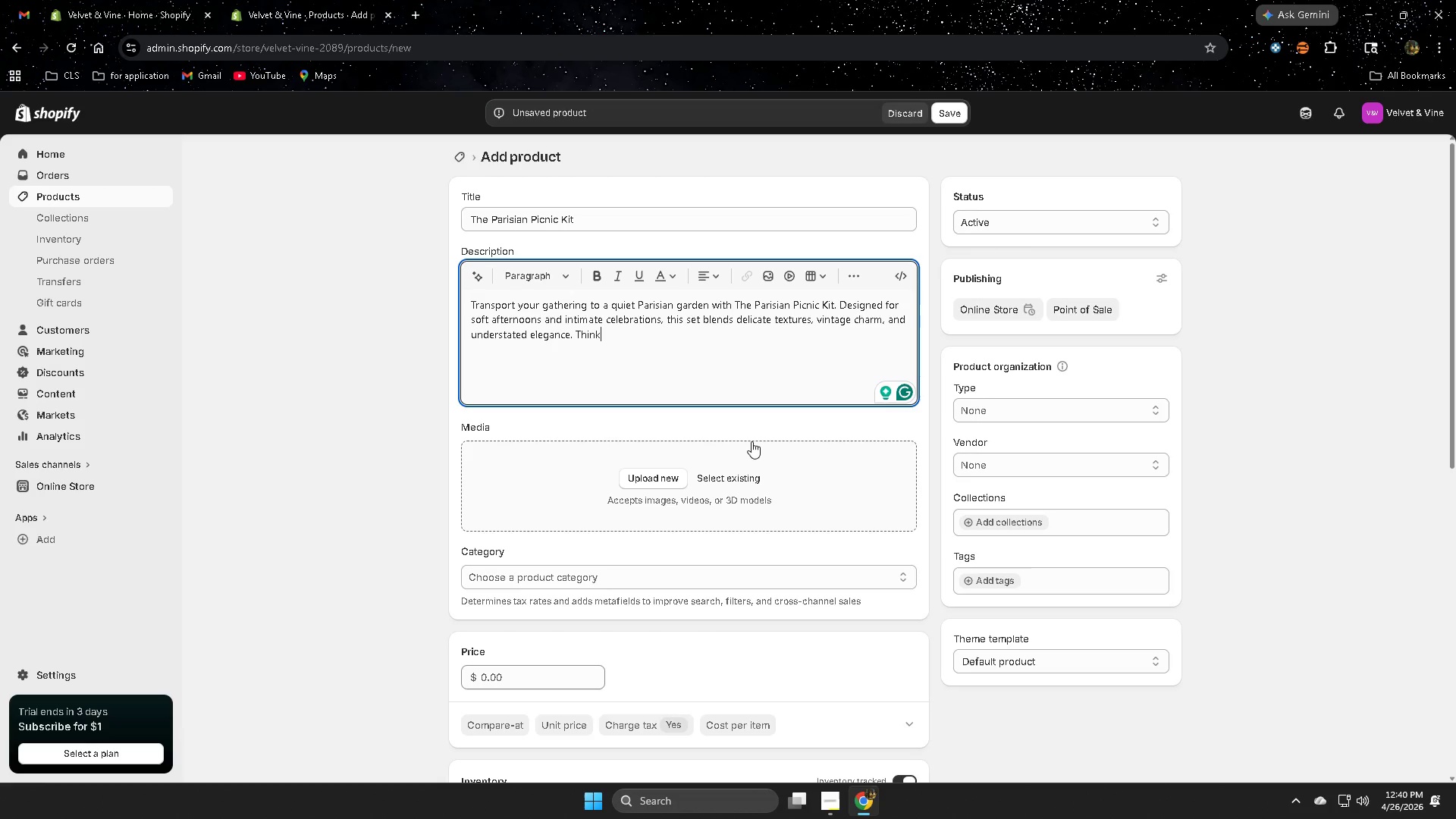 
wait(32.48)
 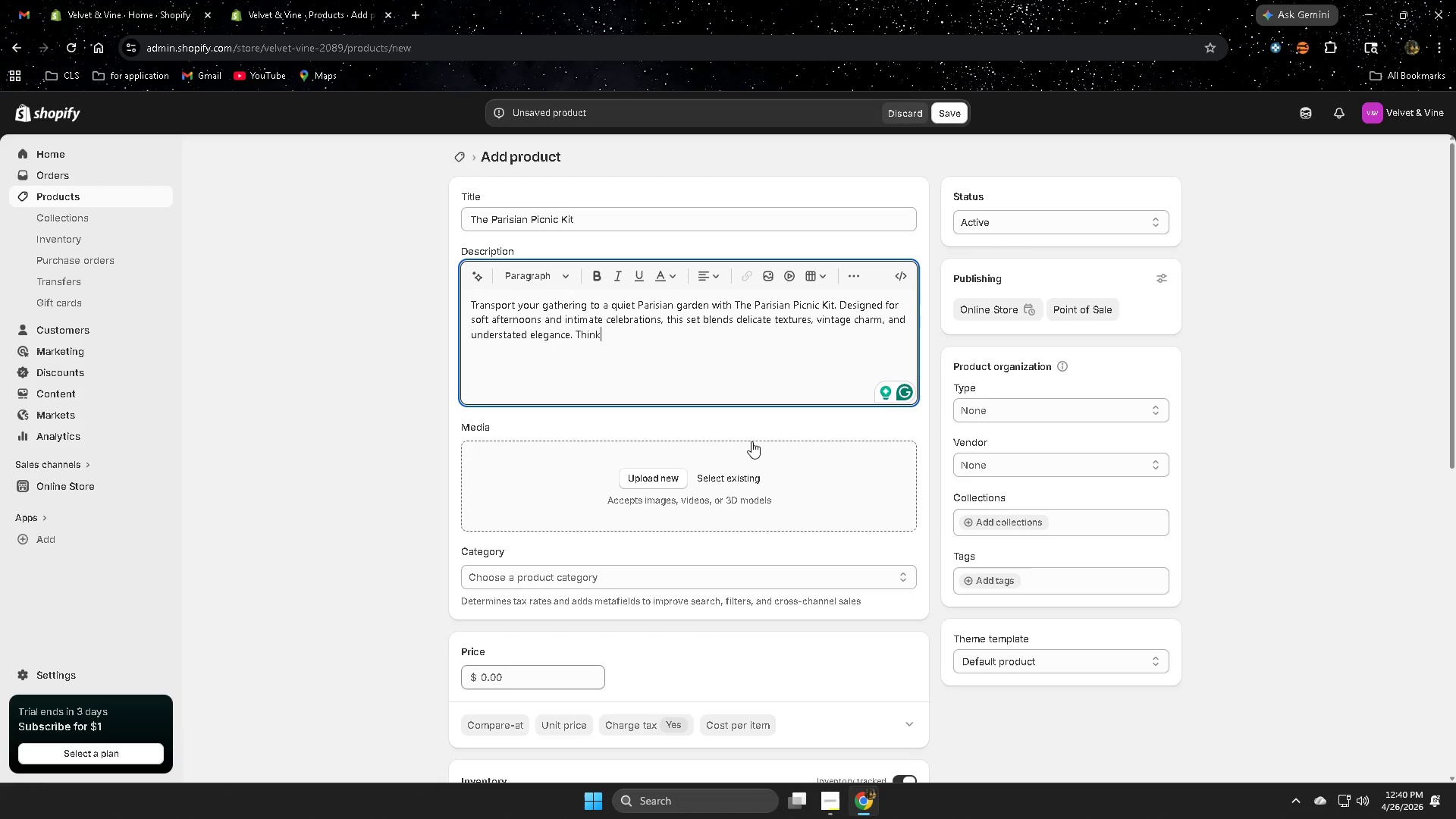 
type( lined)
key(Backspace)
type(n drapes)
 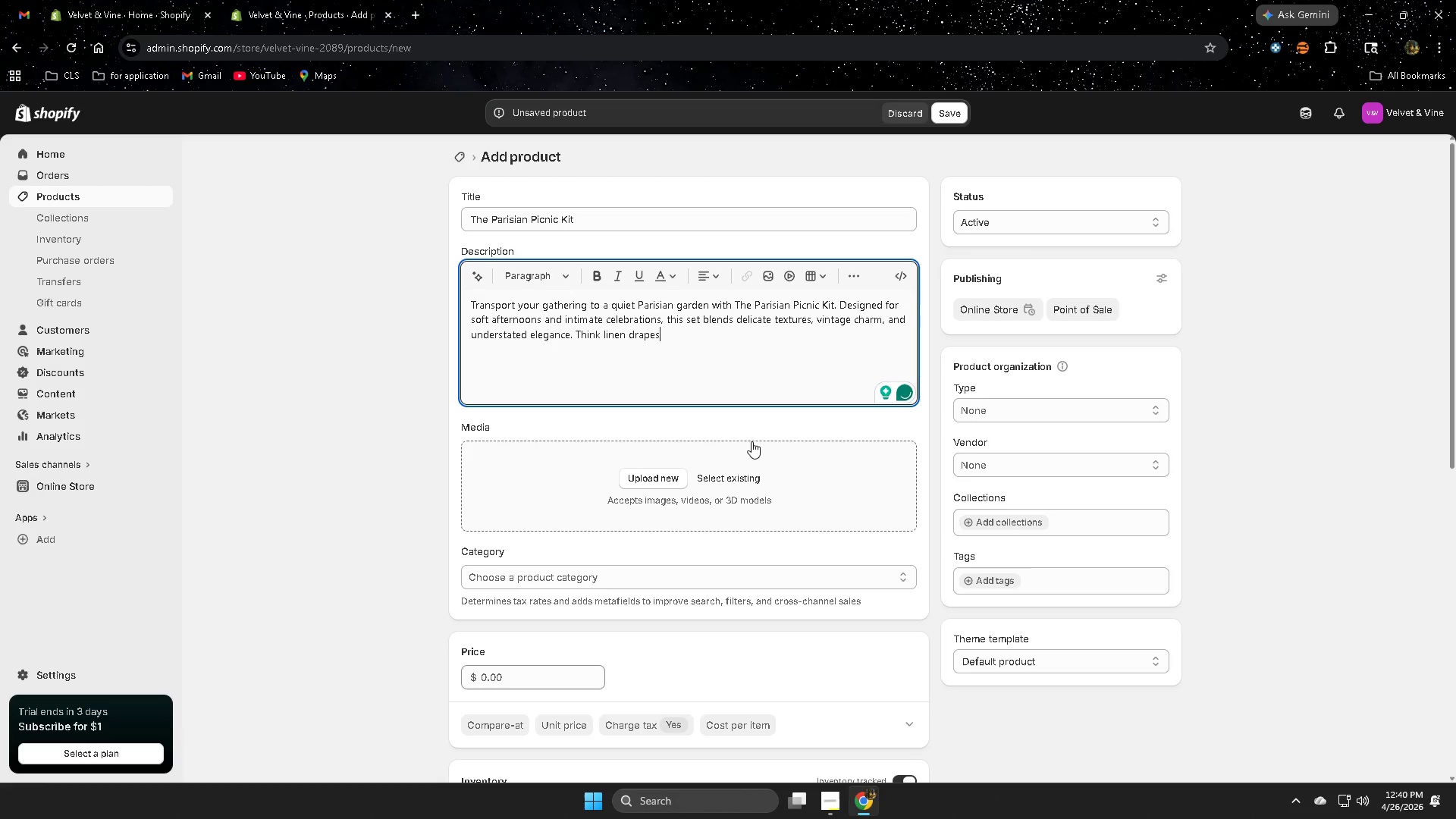 
type(, muted floras)
key(Backspace)
type(ls, and rf)
key(Backspace)
type(efined table accn)
key(Backspace)
type(end)
key(Backspace)
type(t)
 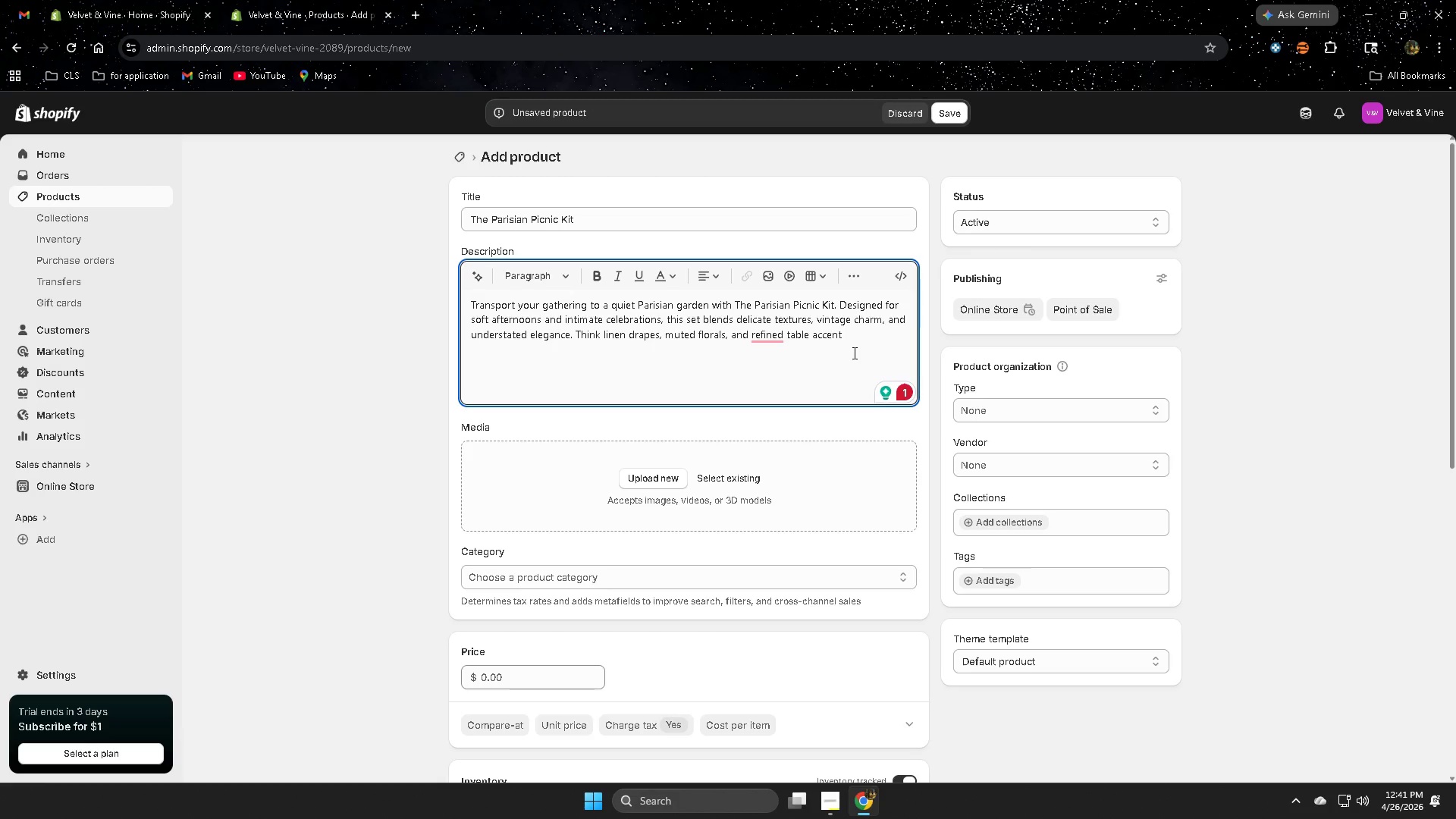 
wait(13.14)
 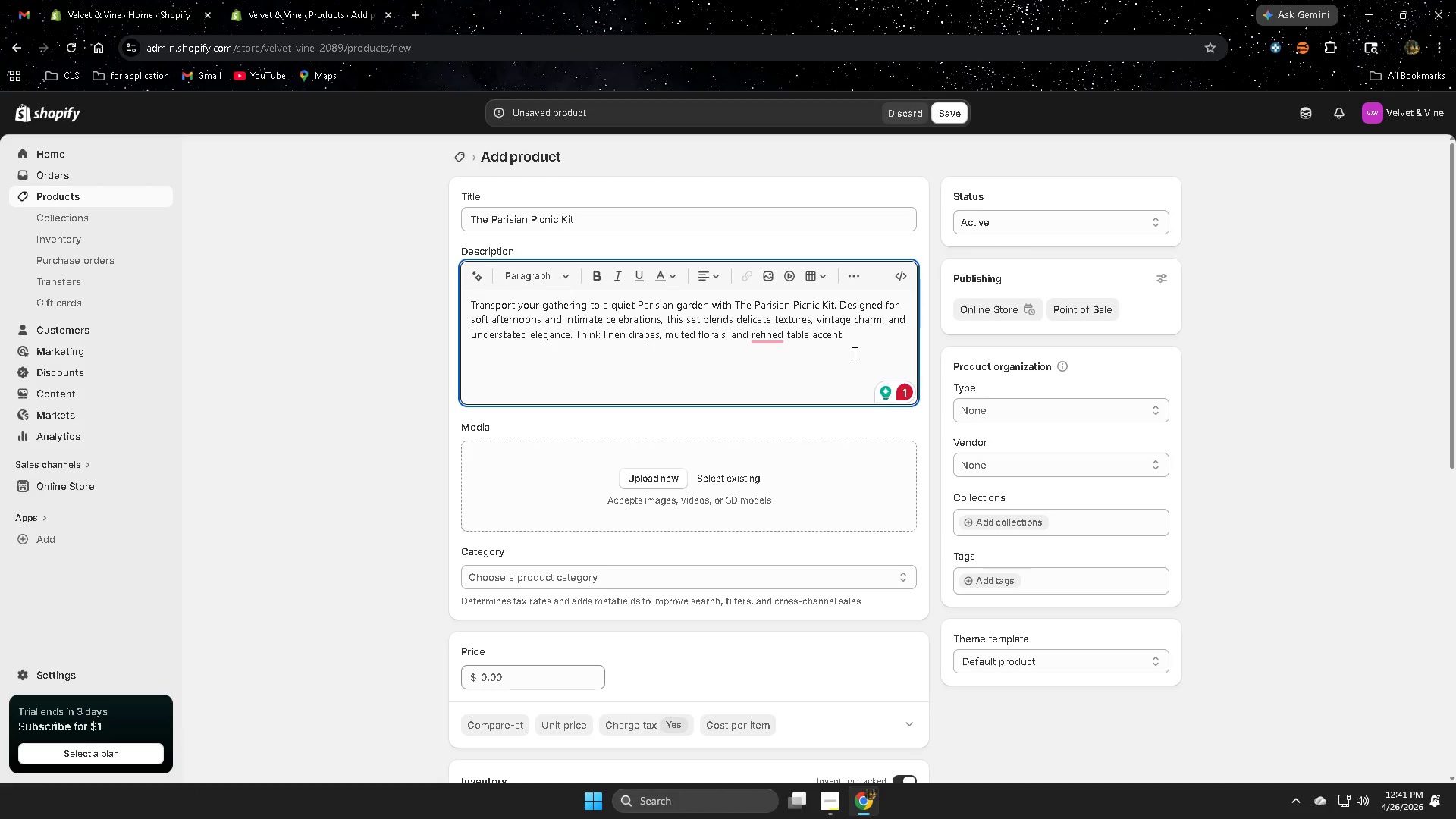 
left_click([783, 367])
 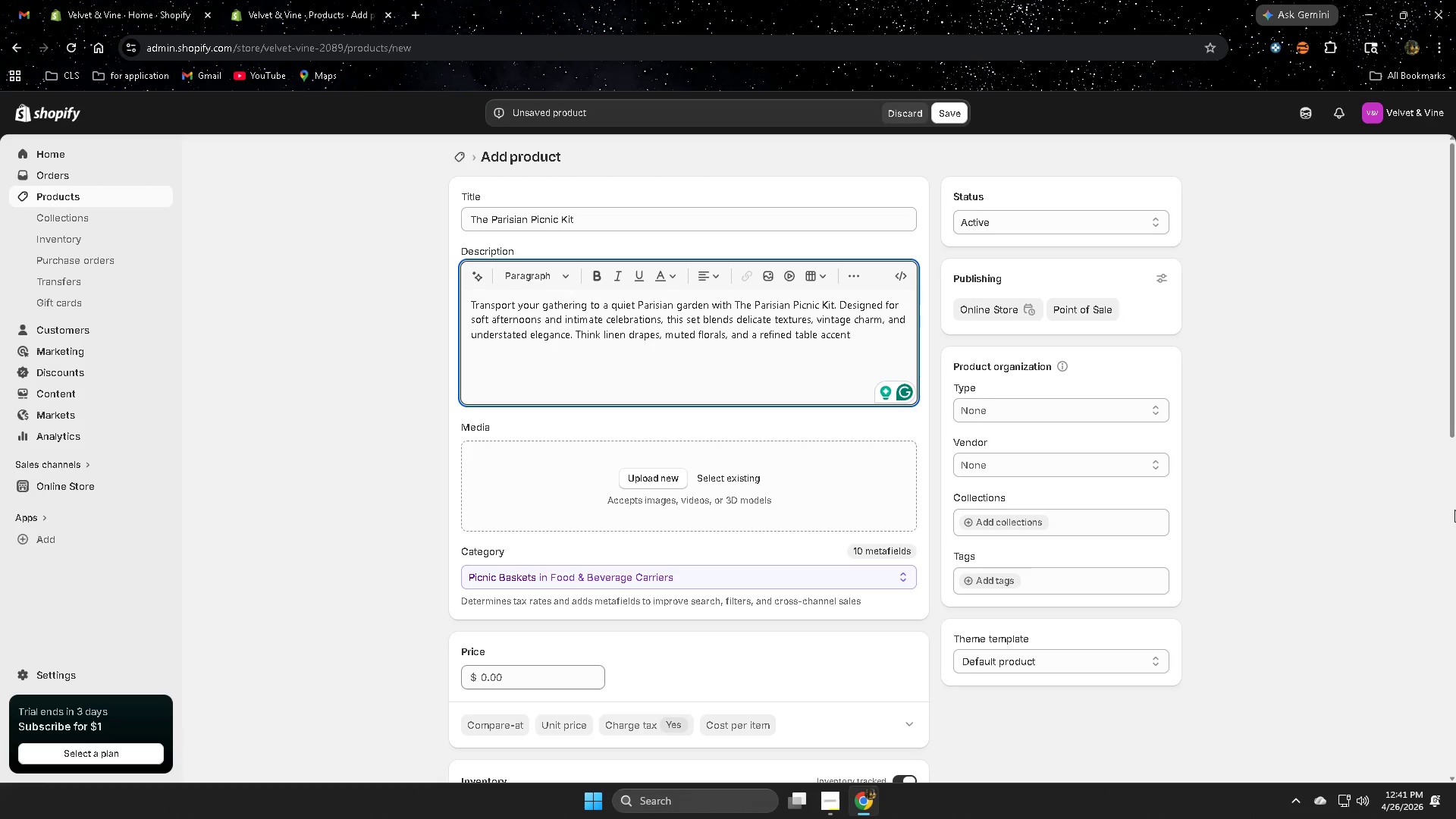 
wait(7.19)
 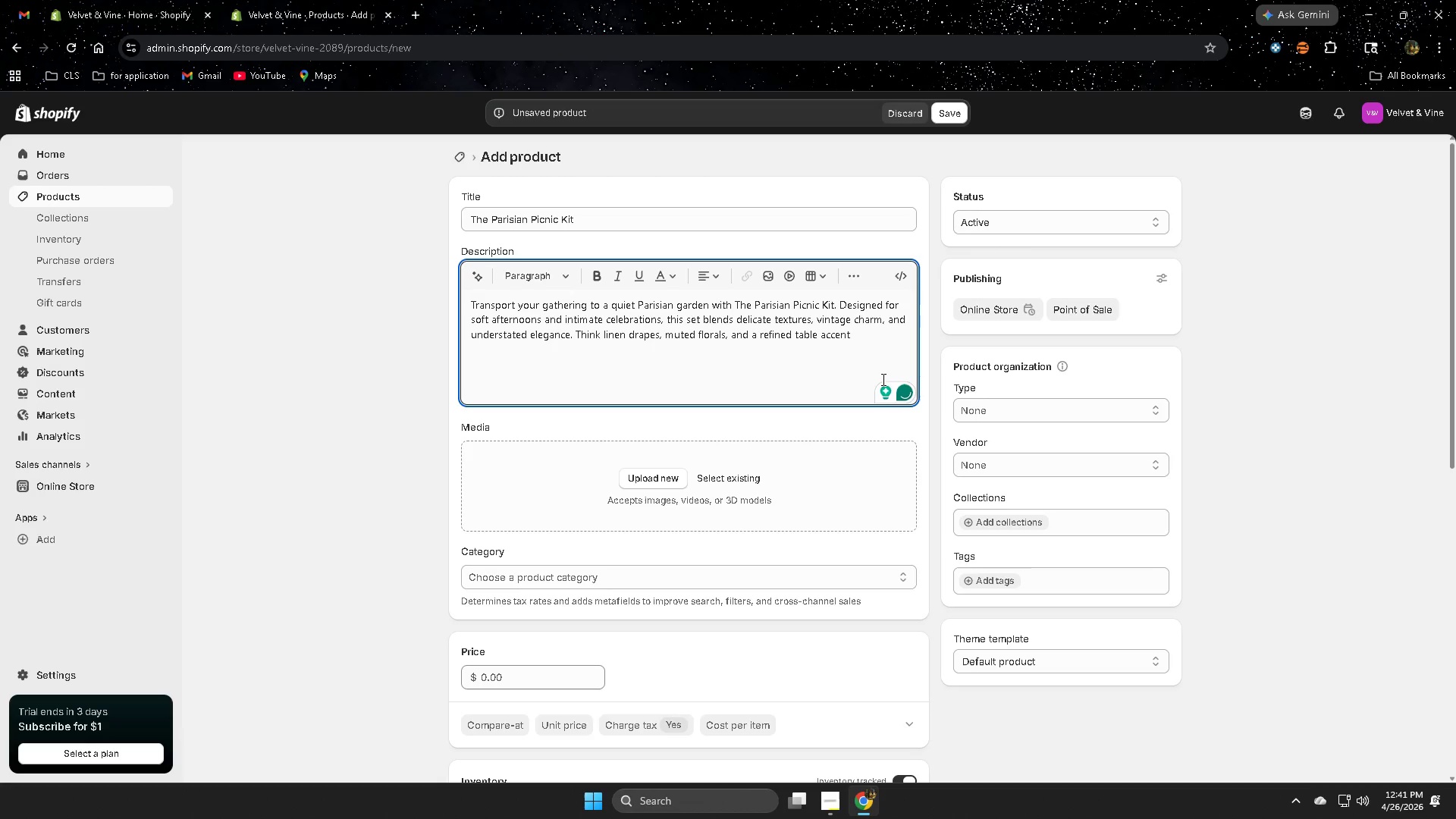 
left_click([871, 338])
 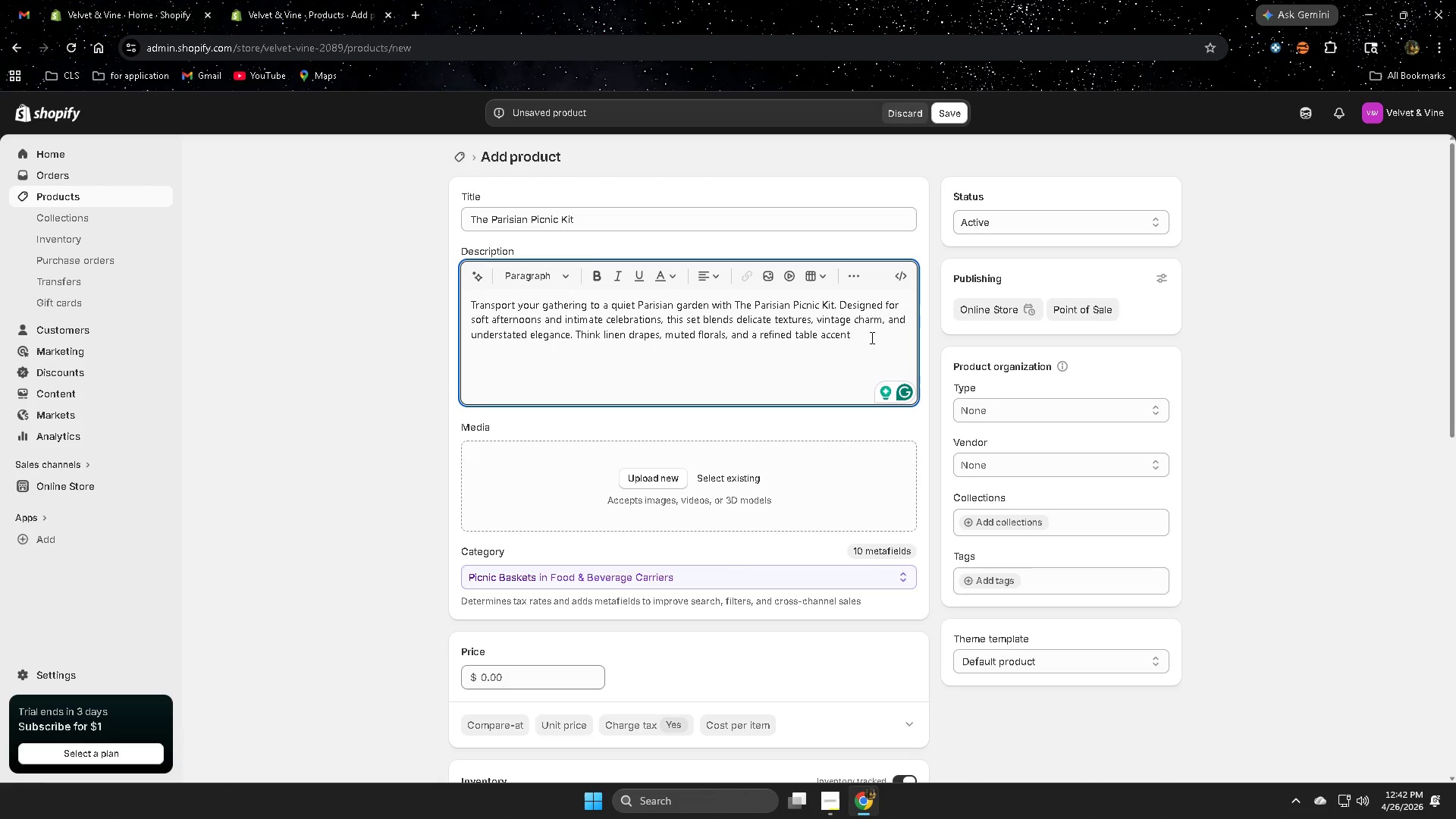 
wait(42.75)
 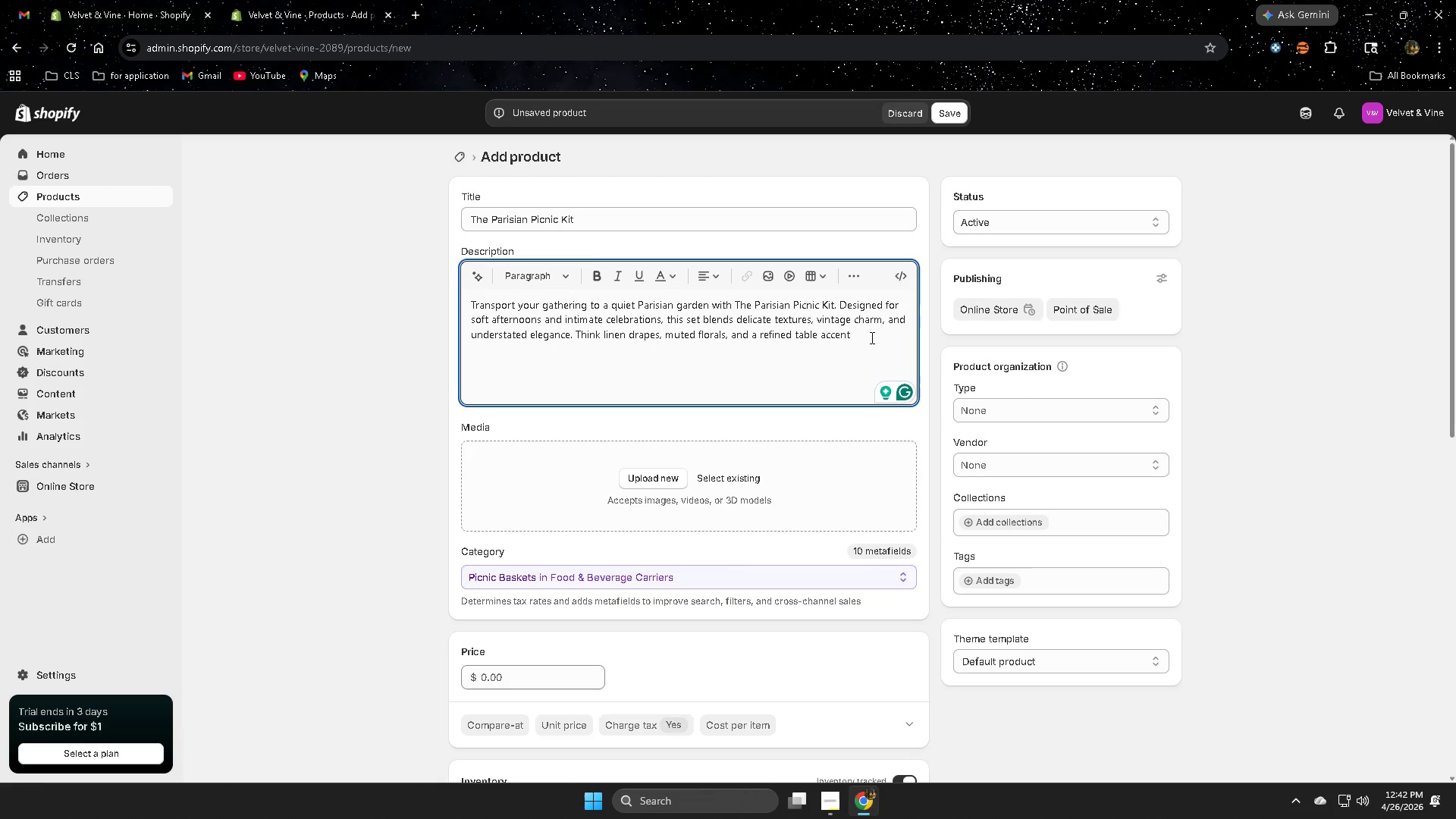 
type( tahat)
key(Backspace)
key(Backspace)
key(Backspace)
key(Backspace)
type(hat feel)
 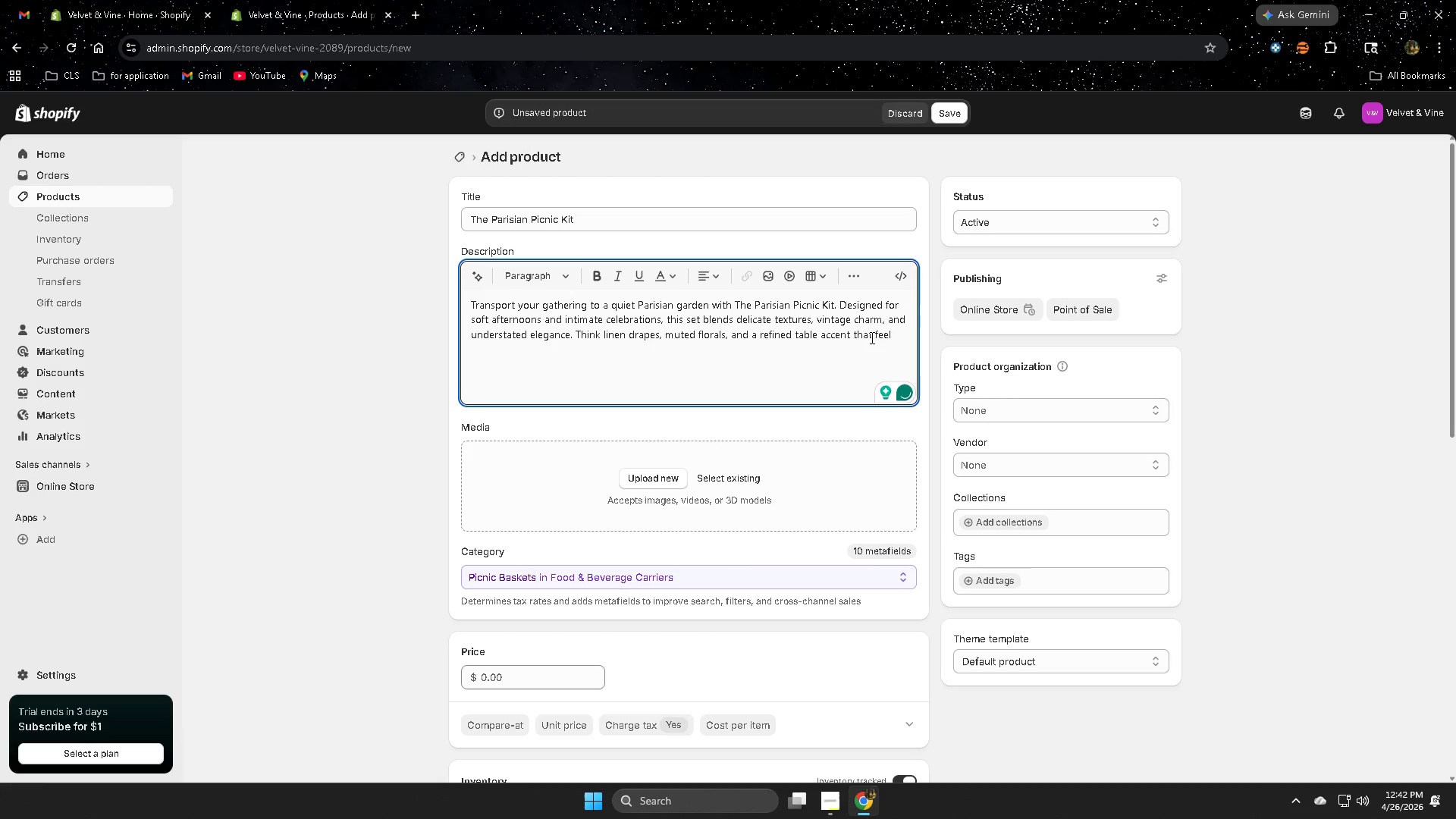 
wait(6.75)
 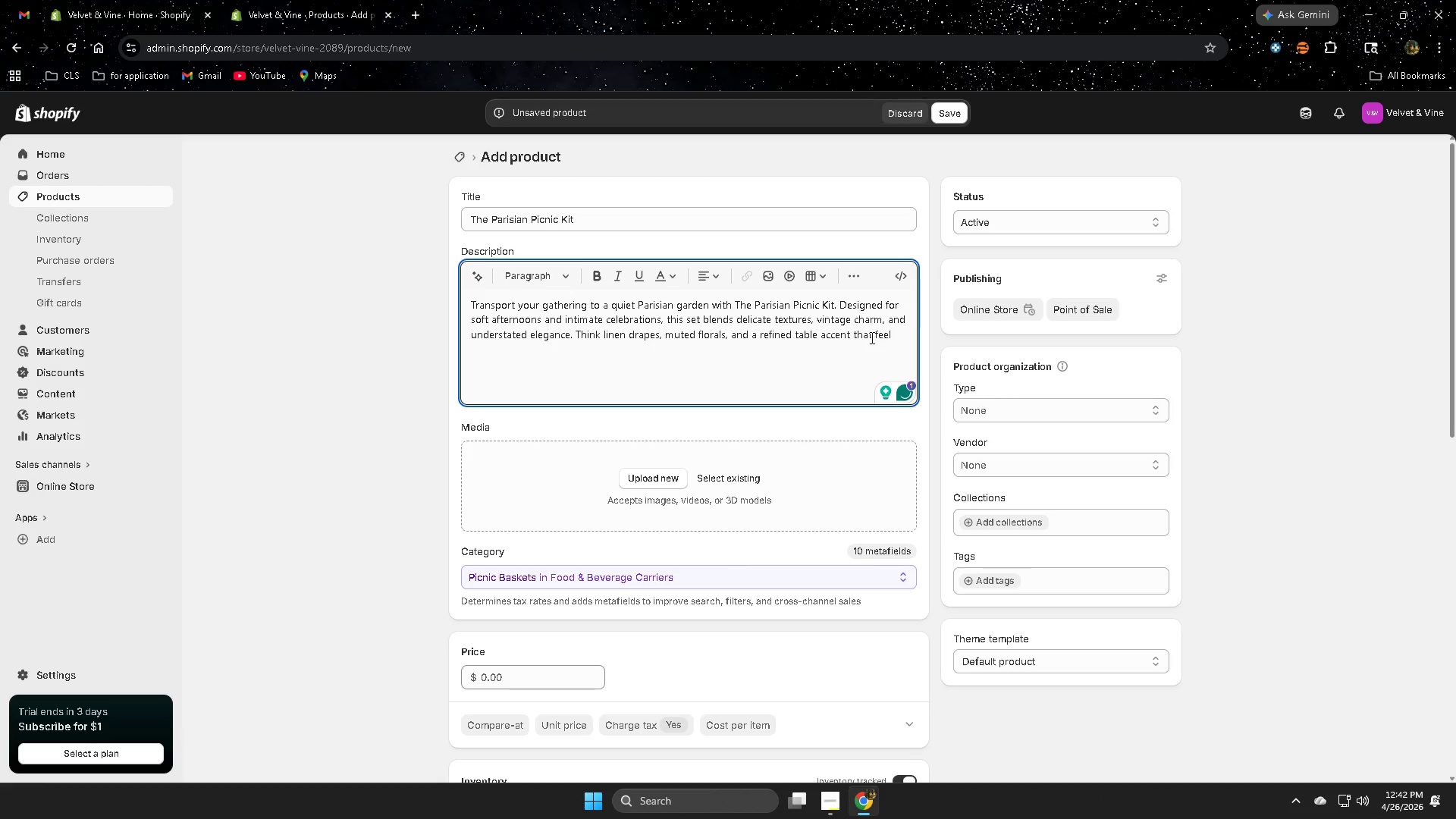 
key(ScrollLock)
 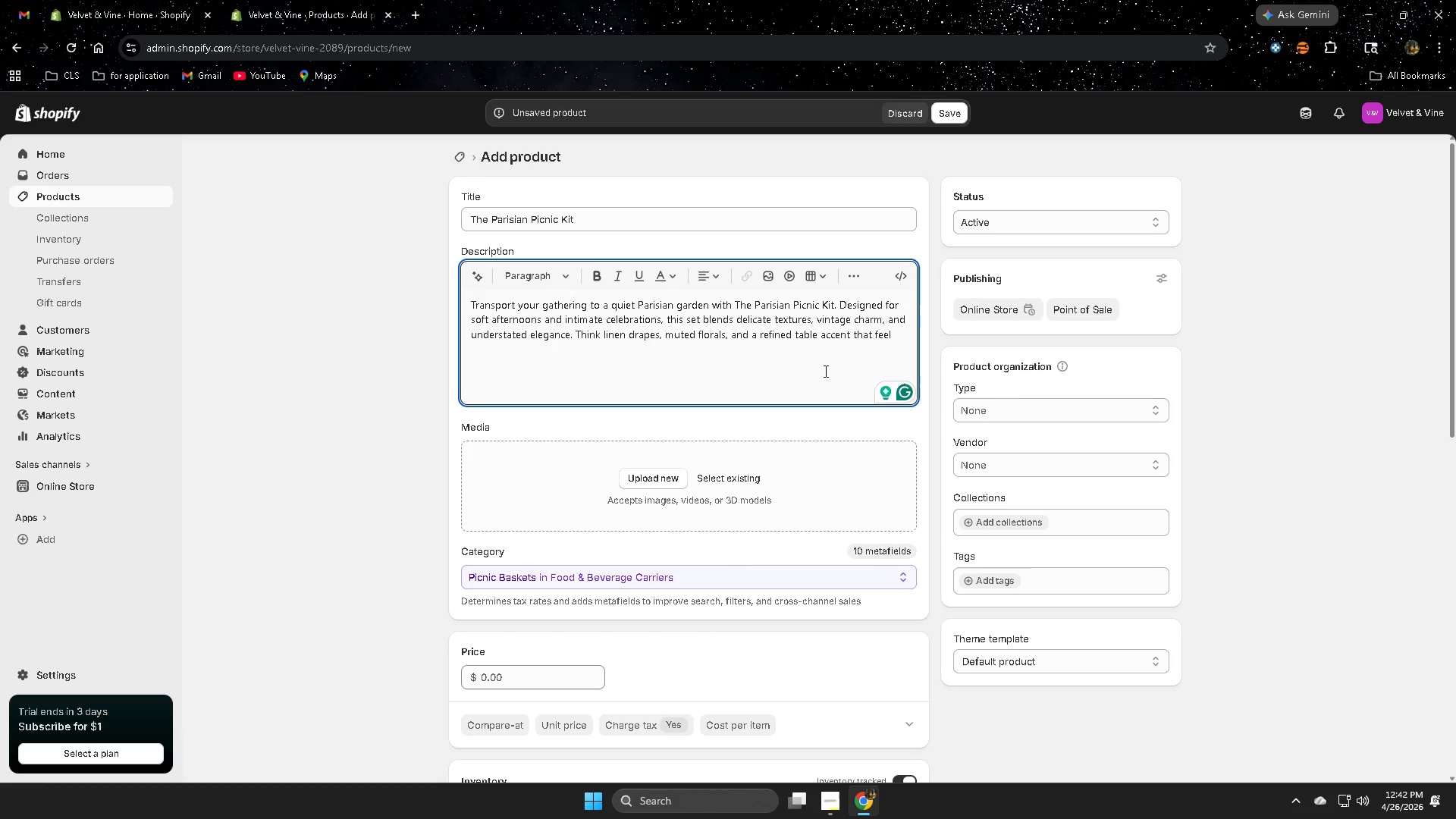 
wait(17.94)
 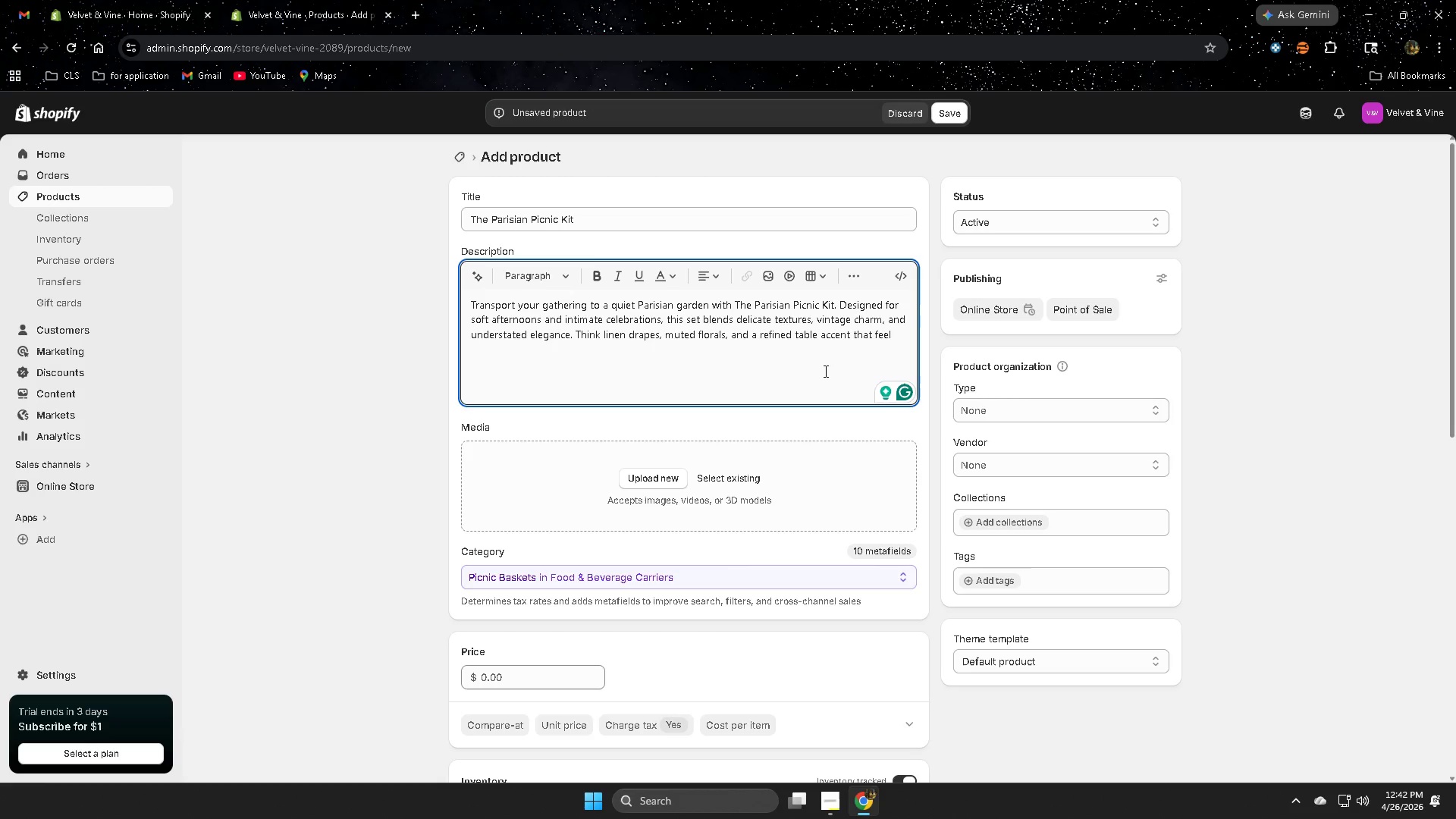 
key(Space)
 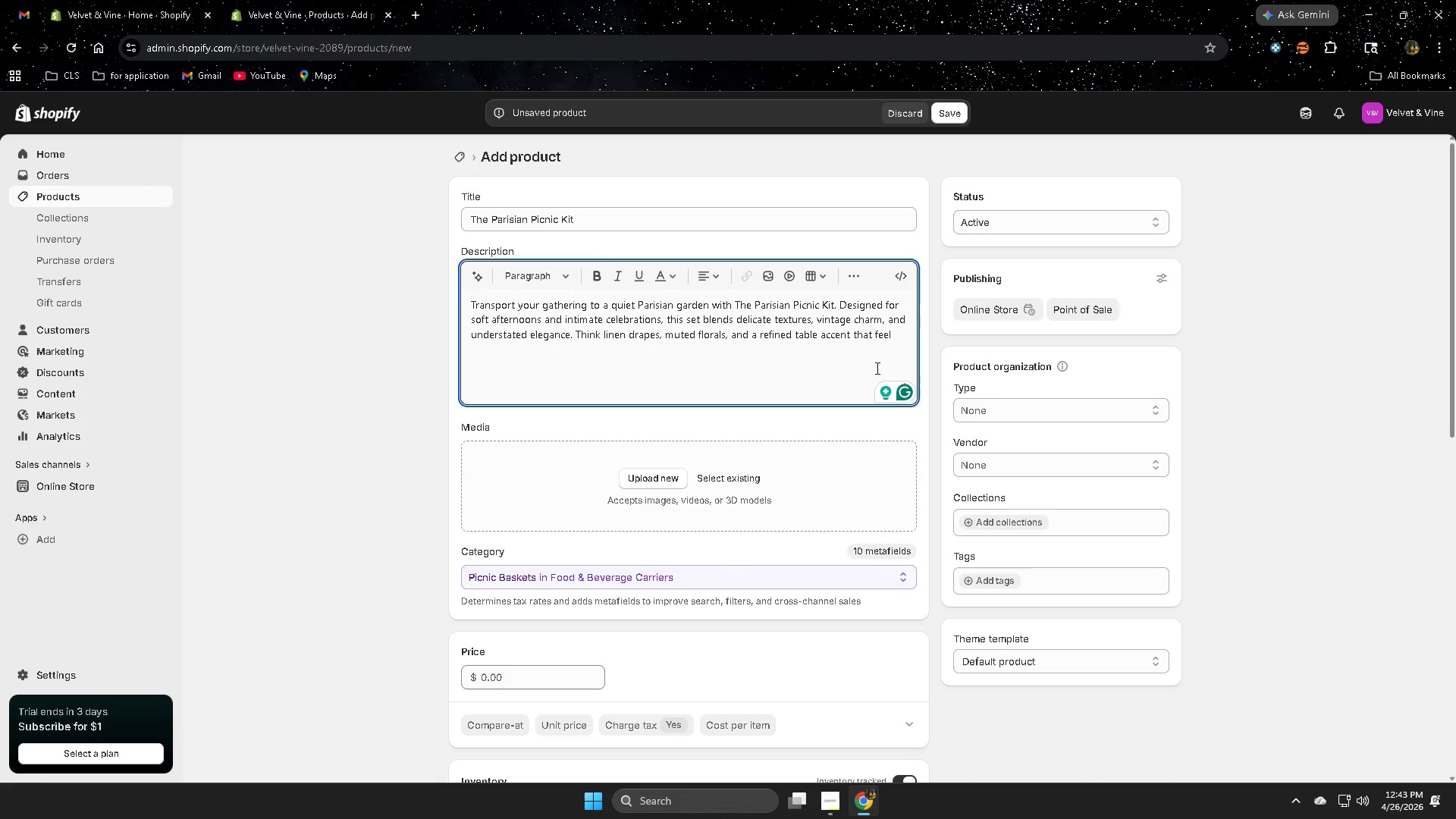 
wait(80.81)
 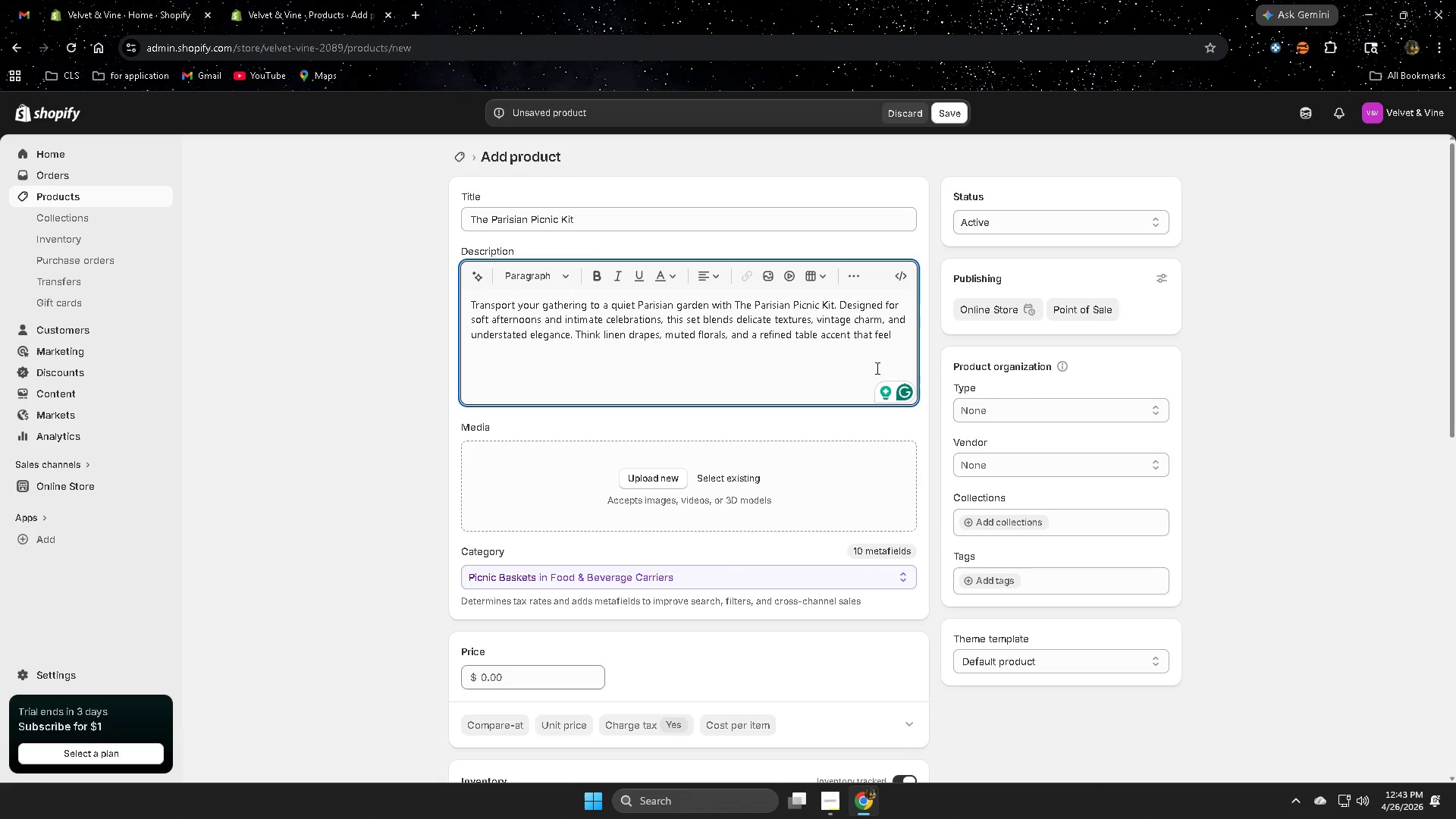 
key(ArrowLeft)
 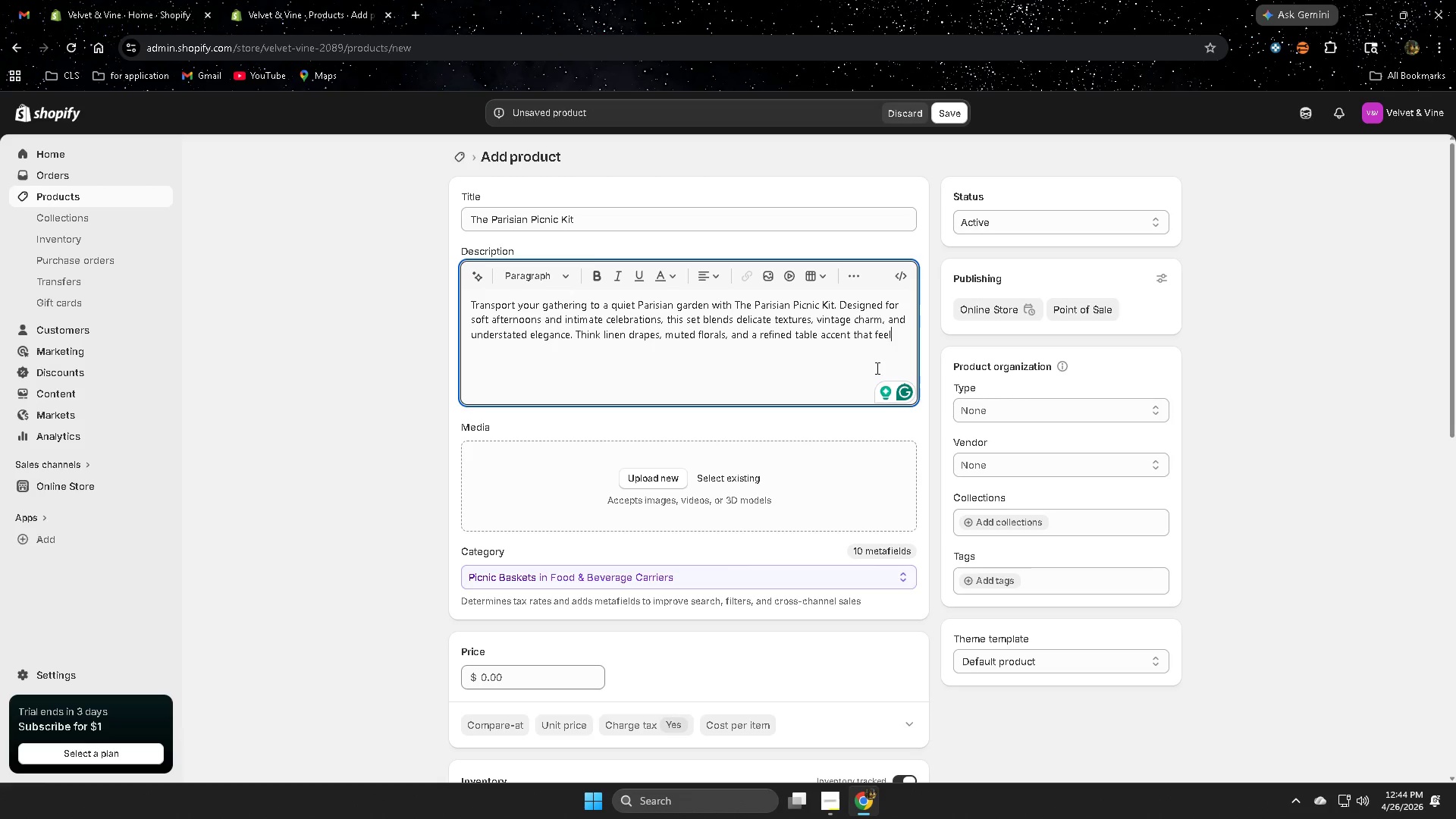 
key(ArrowLeft)
 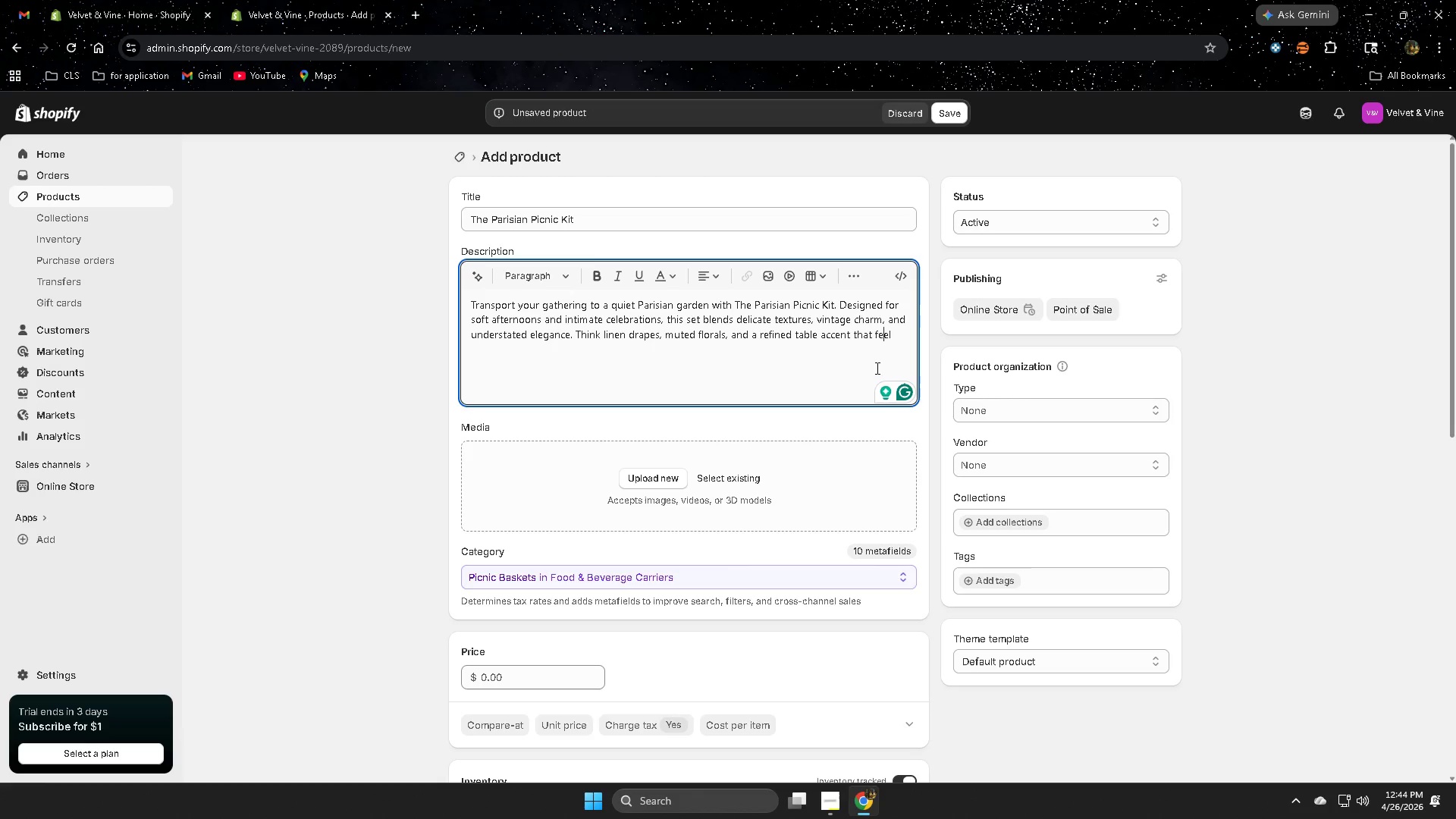 
key(ArrowLeft)
 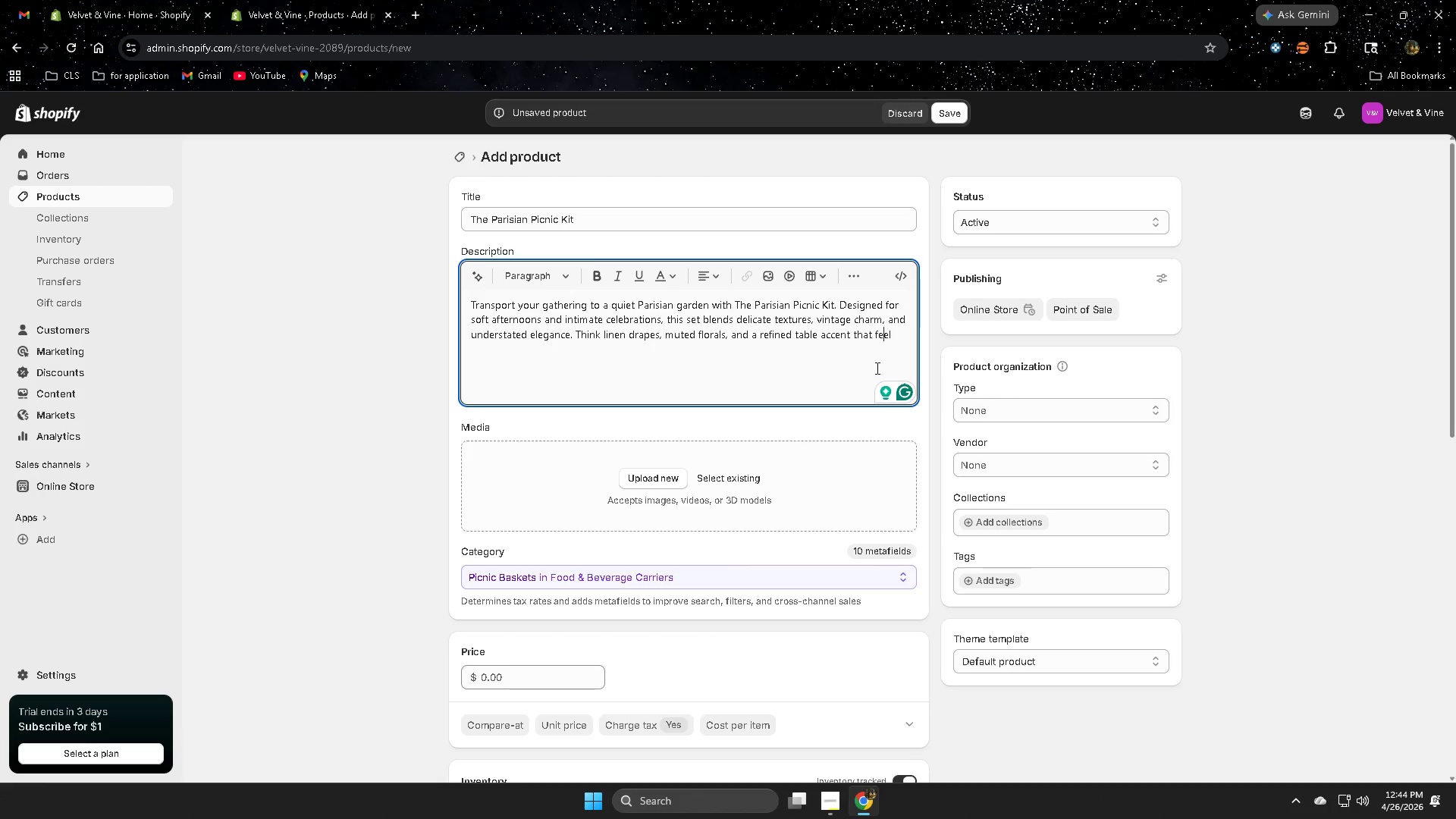 
key(ArrowLeft)
 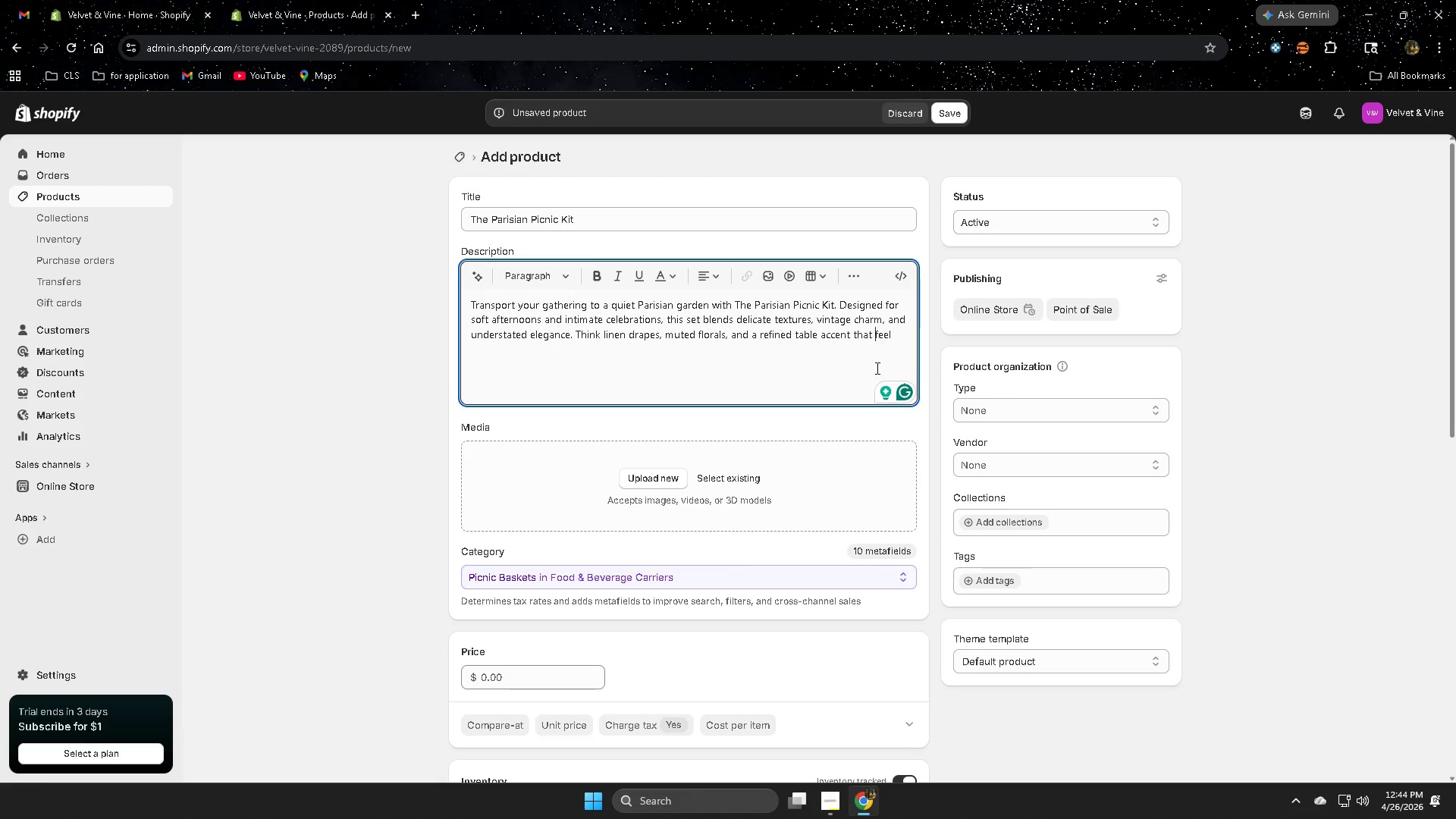 
hold_key(key=ArrowLeft, duration=0.62)
 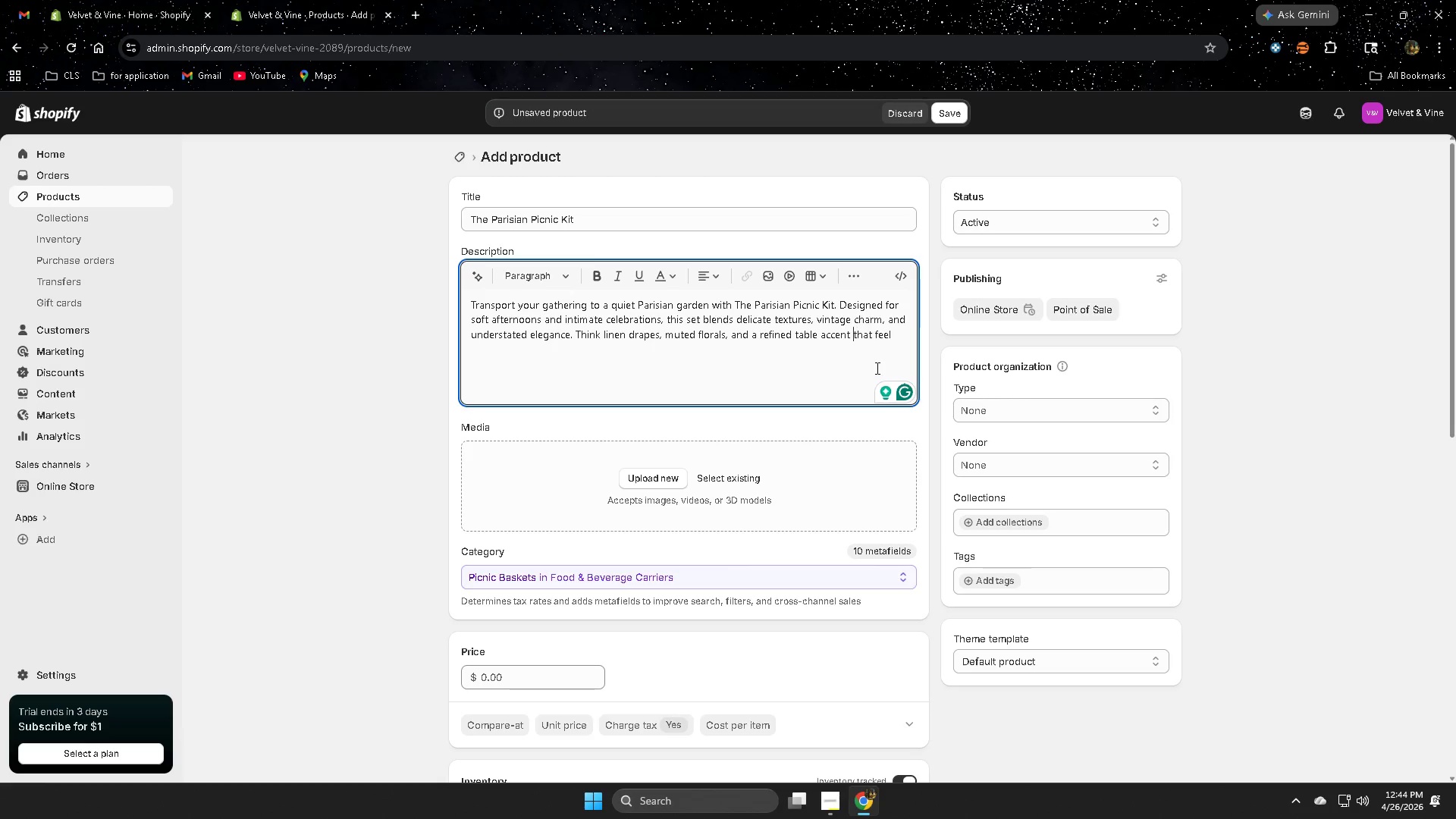 
key(ArrowLeft)
 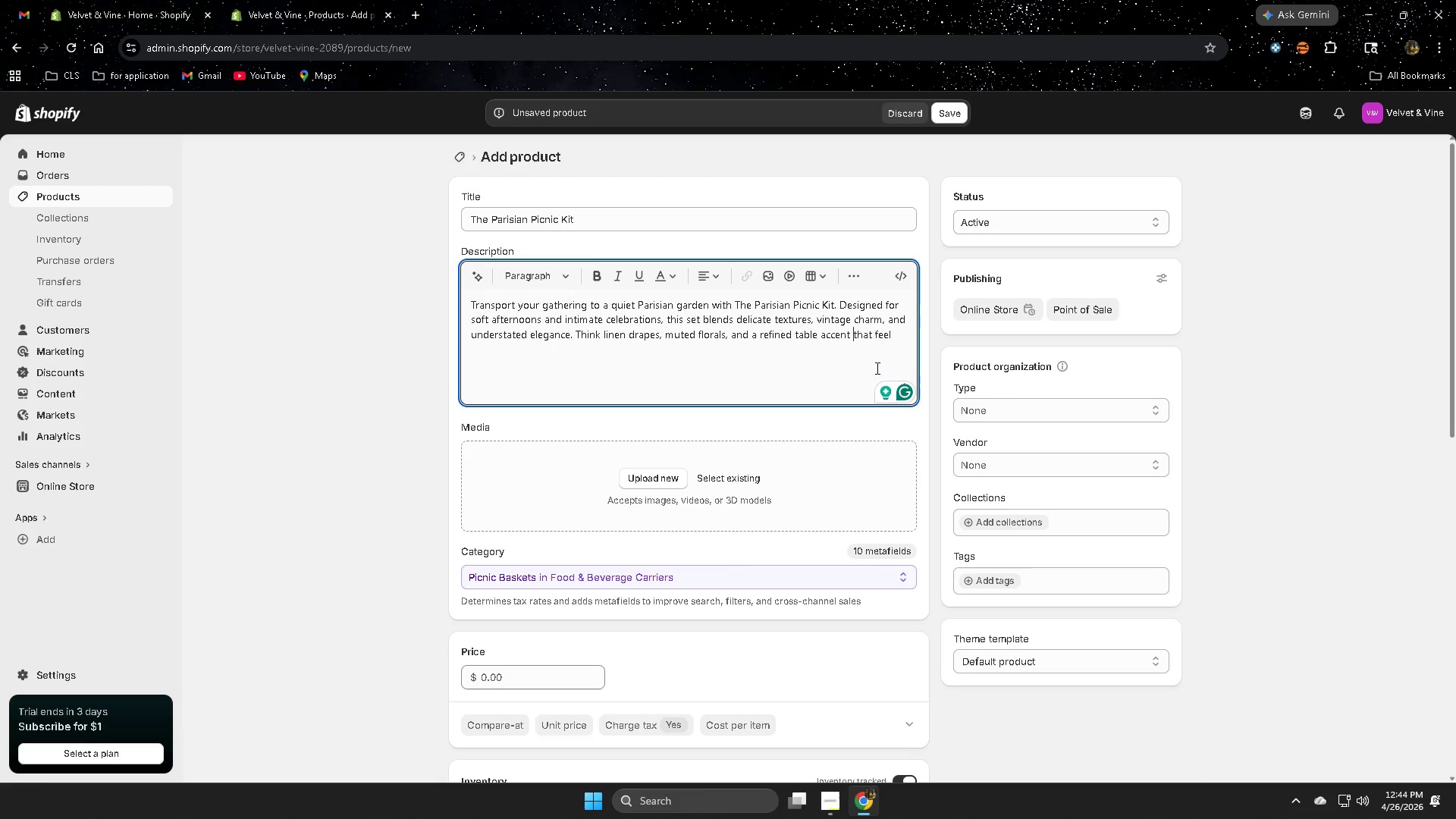 
key(ArrowLeft)
 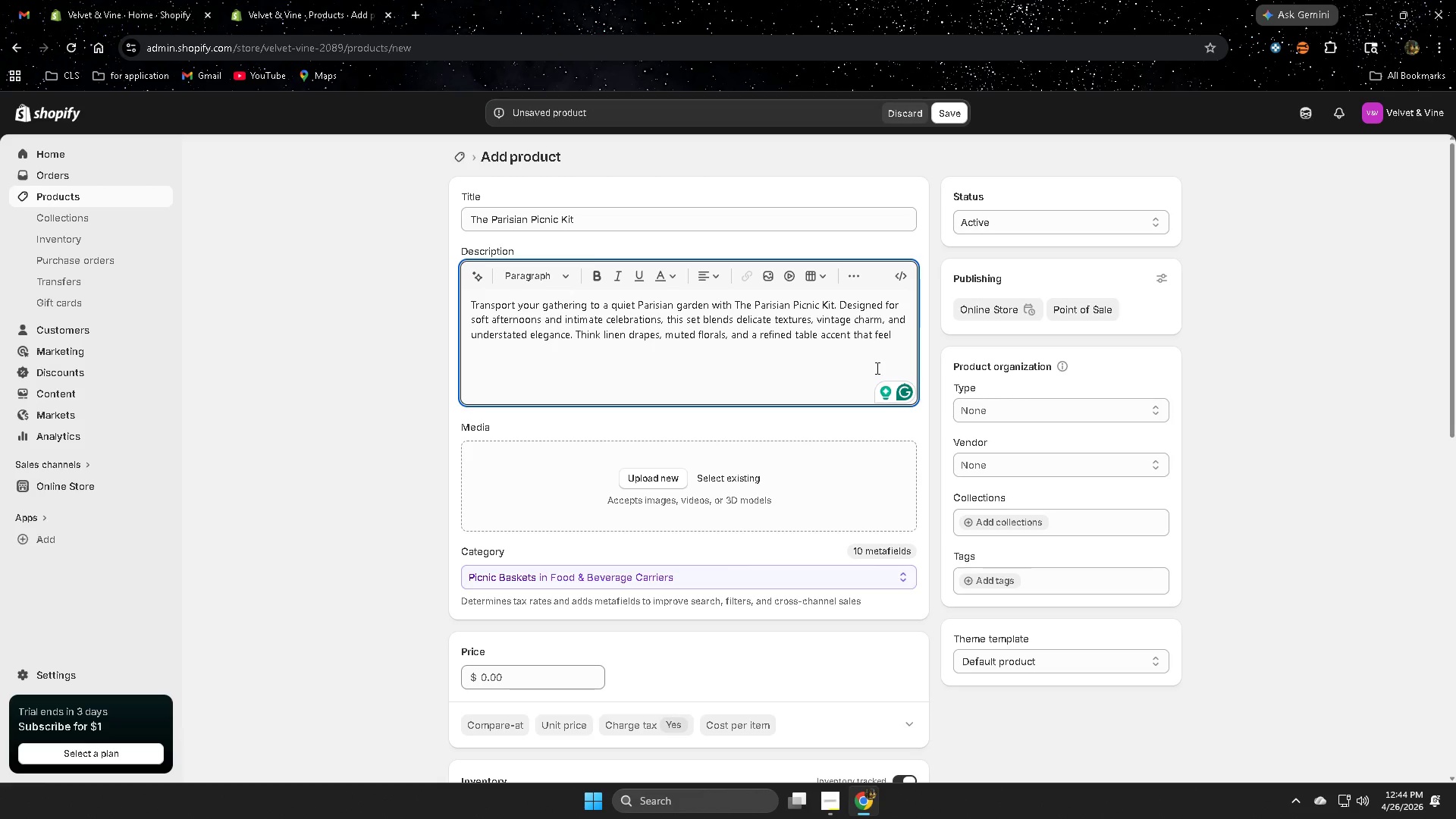 
key(S)
 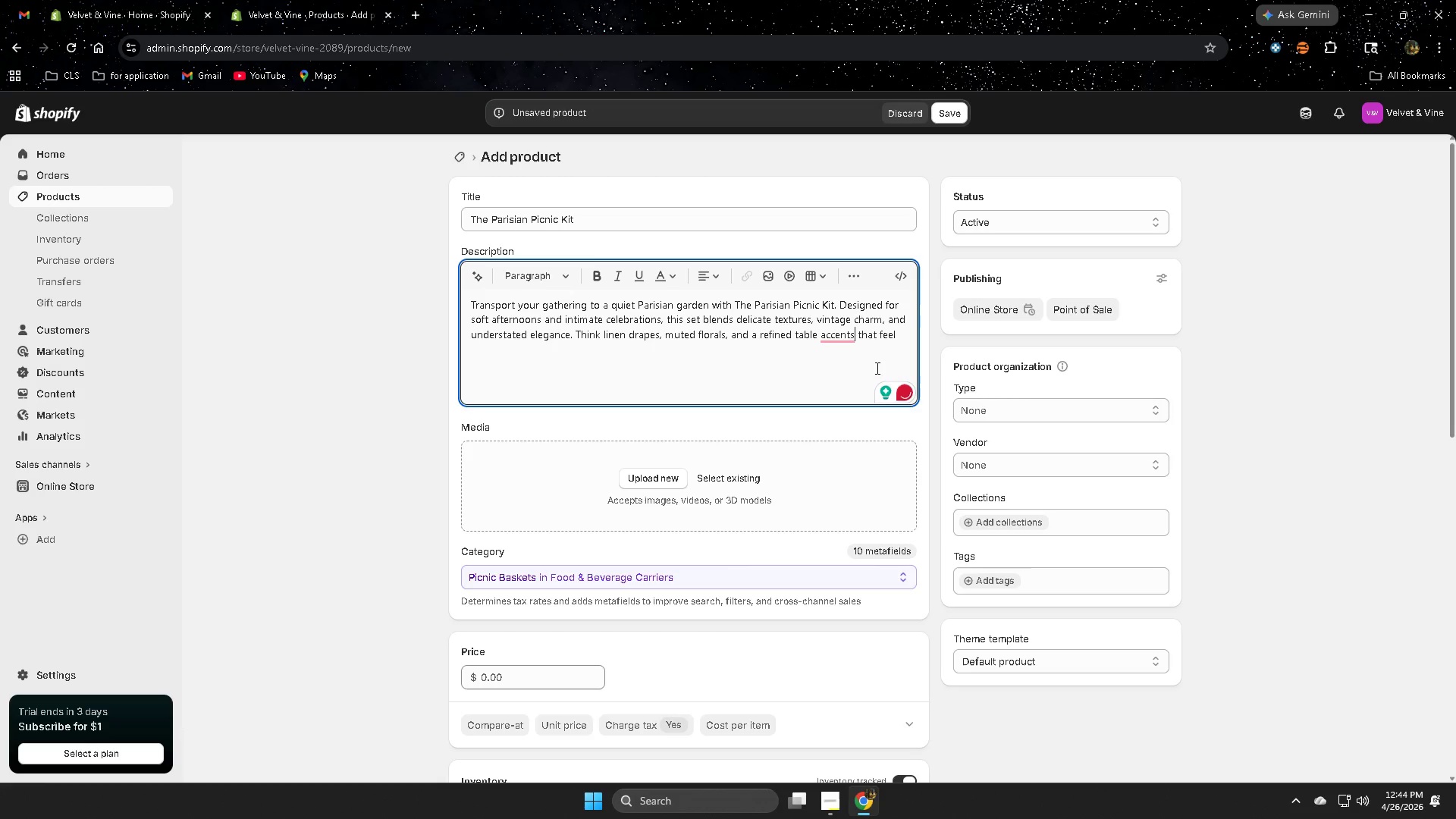 
key(ArrowRight)
 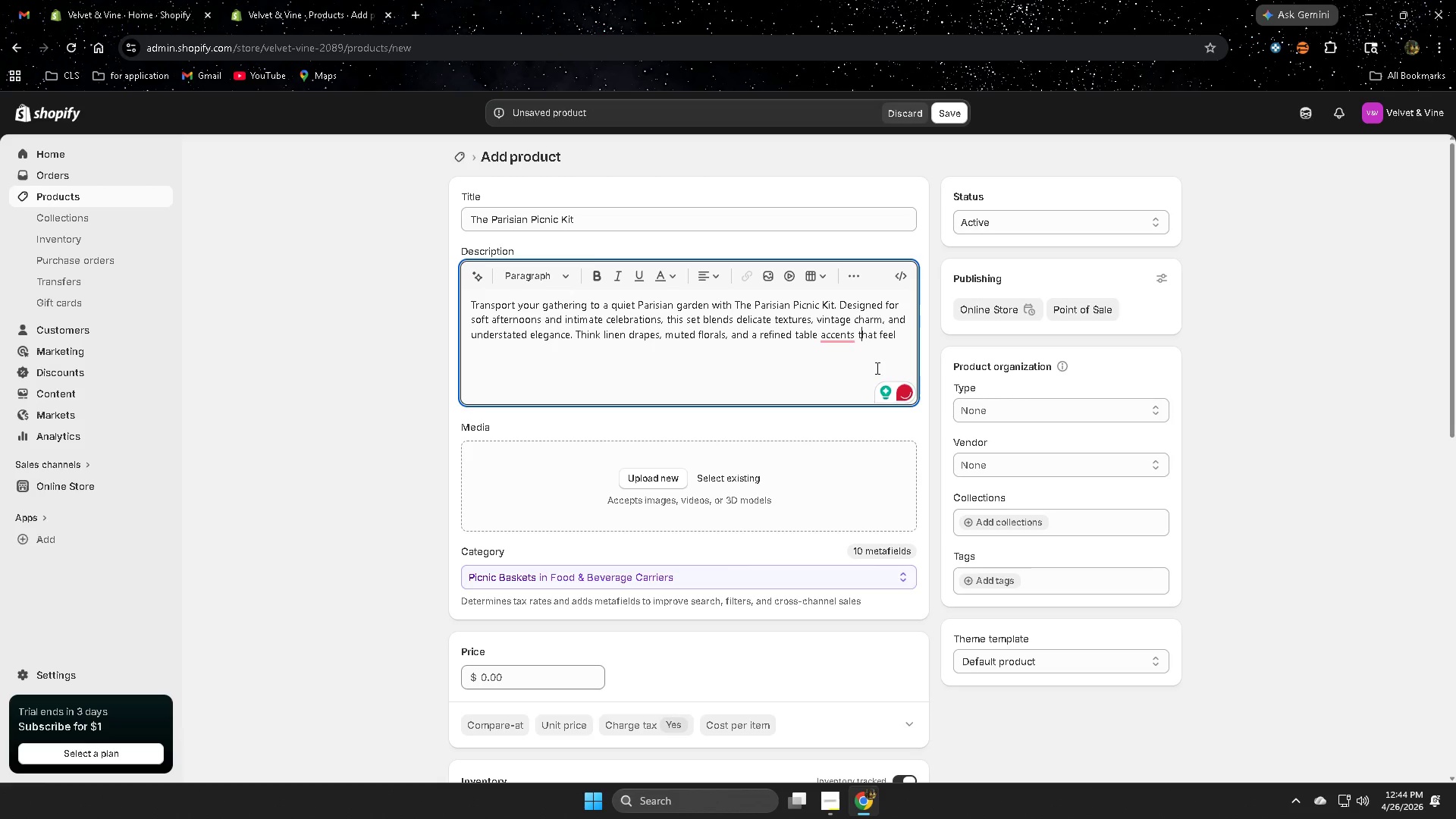 
key(ArrowRight)
 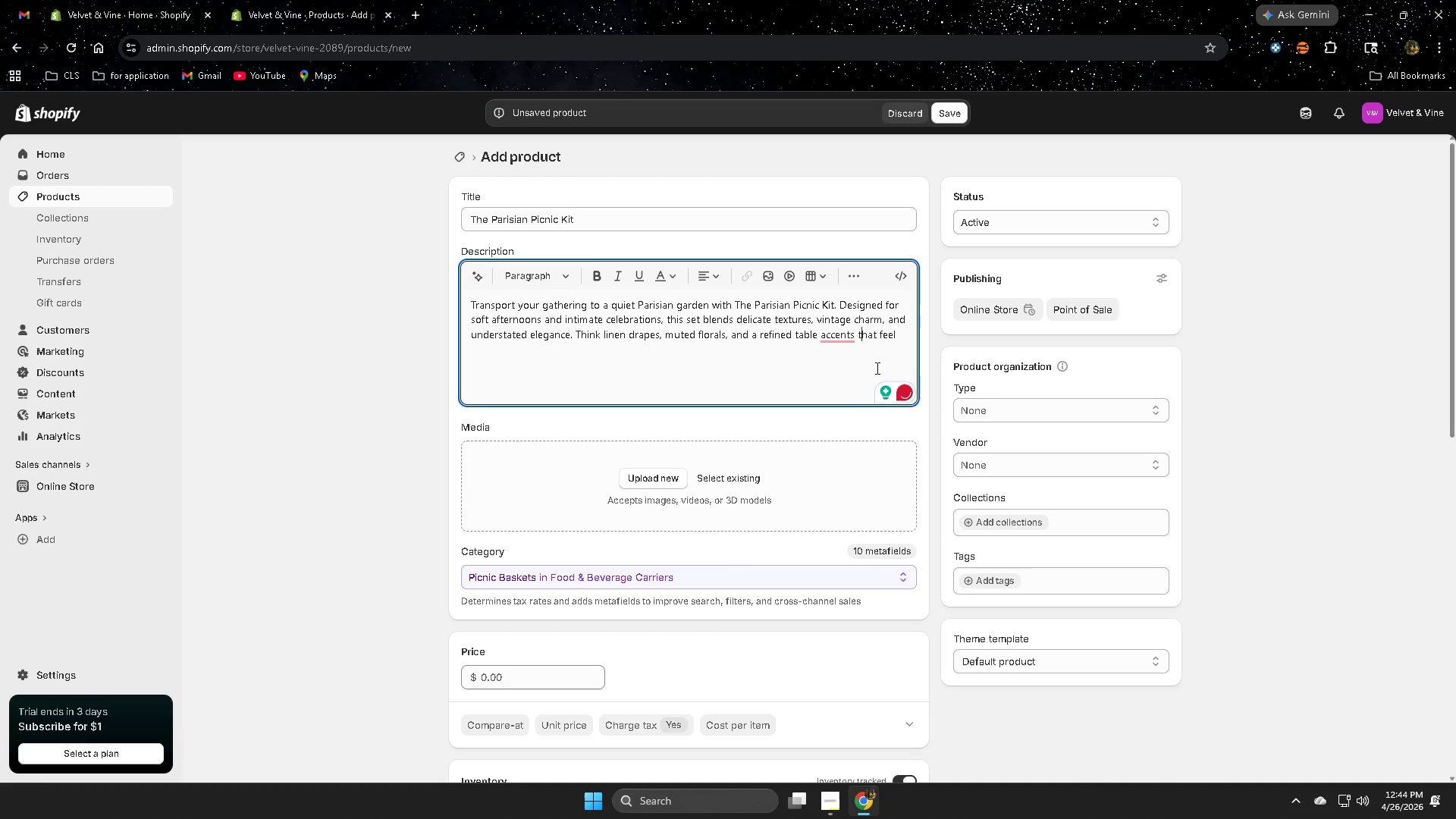 
key(ArrowRight)
 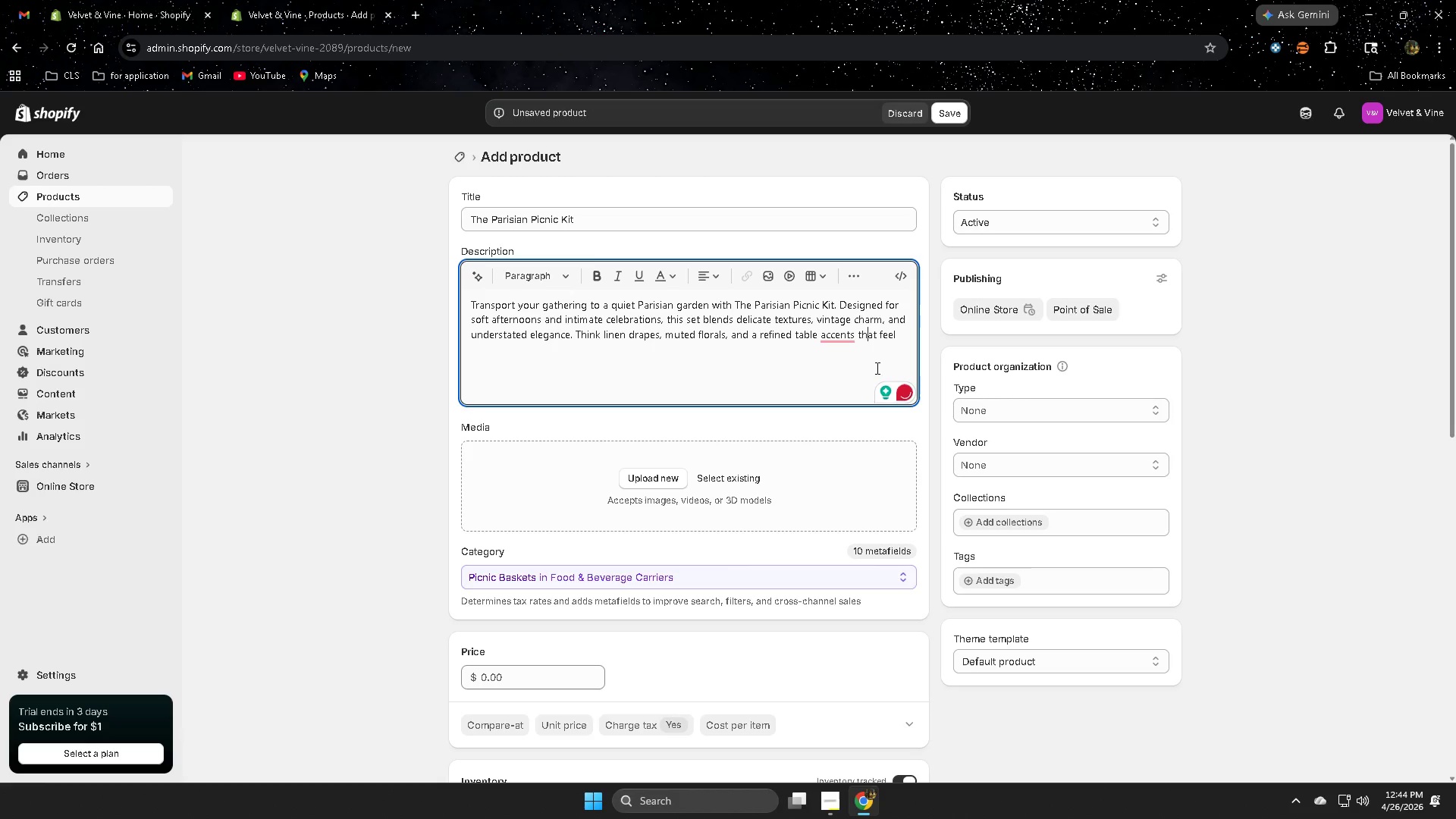 
key(ArrowRight)
 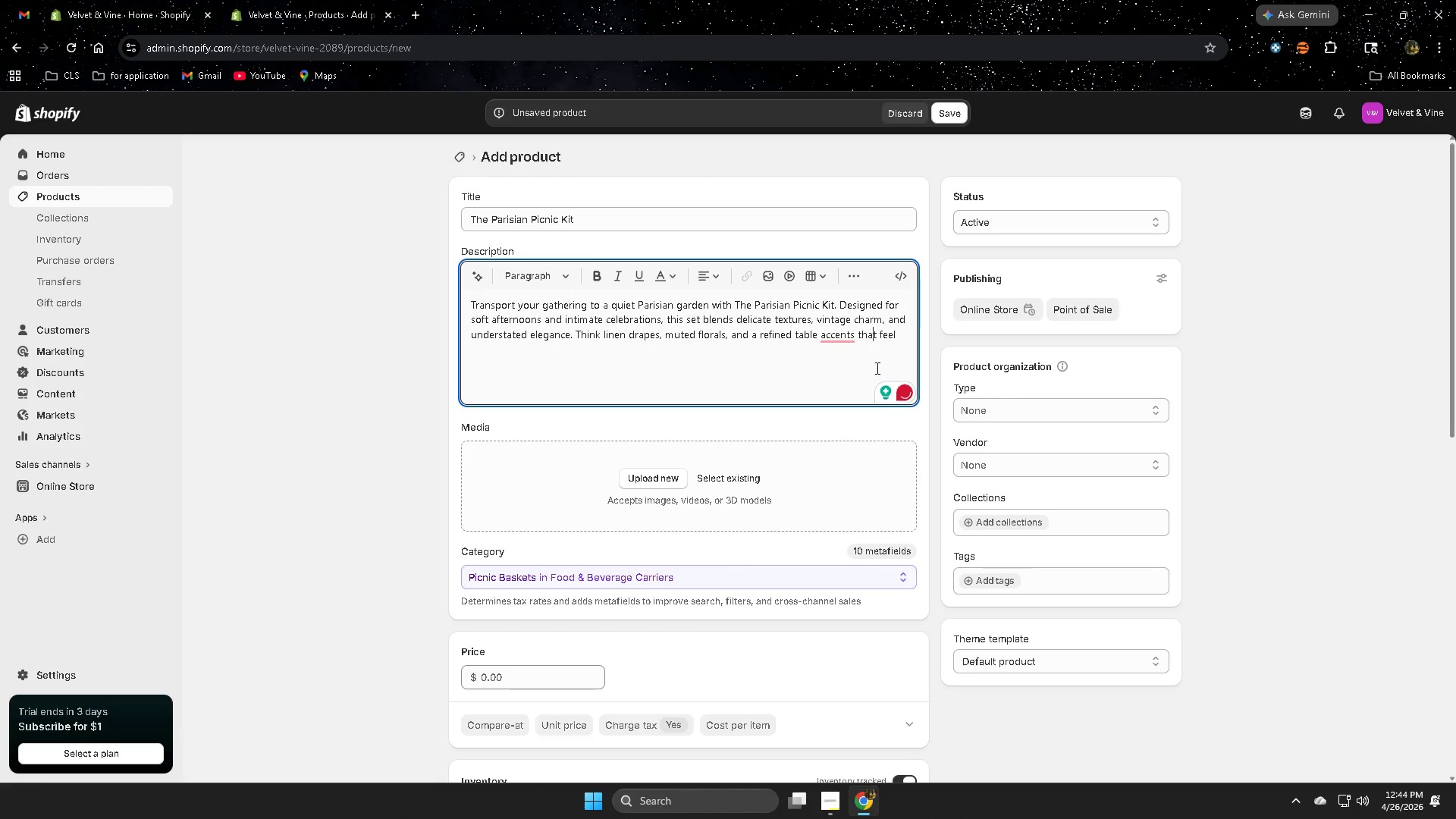 
key(ArrowRight)
 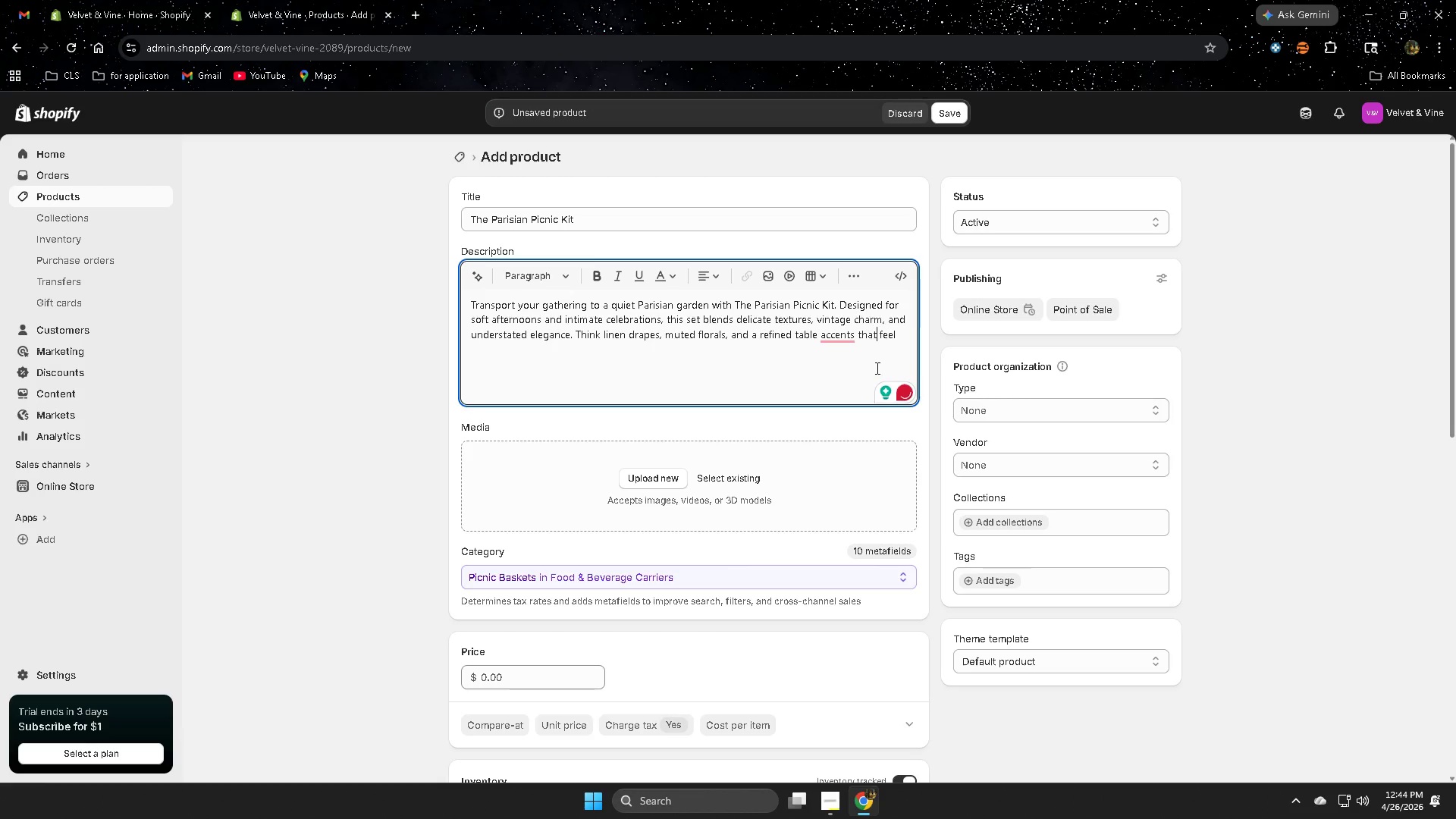 
key(ArrowRight)
 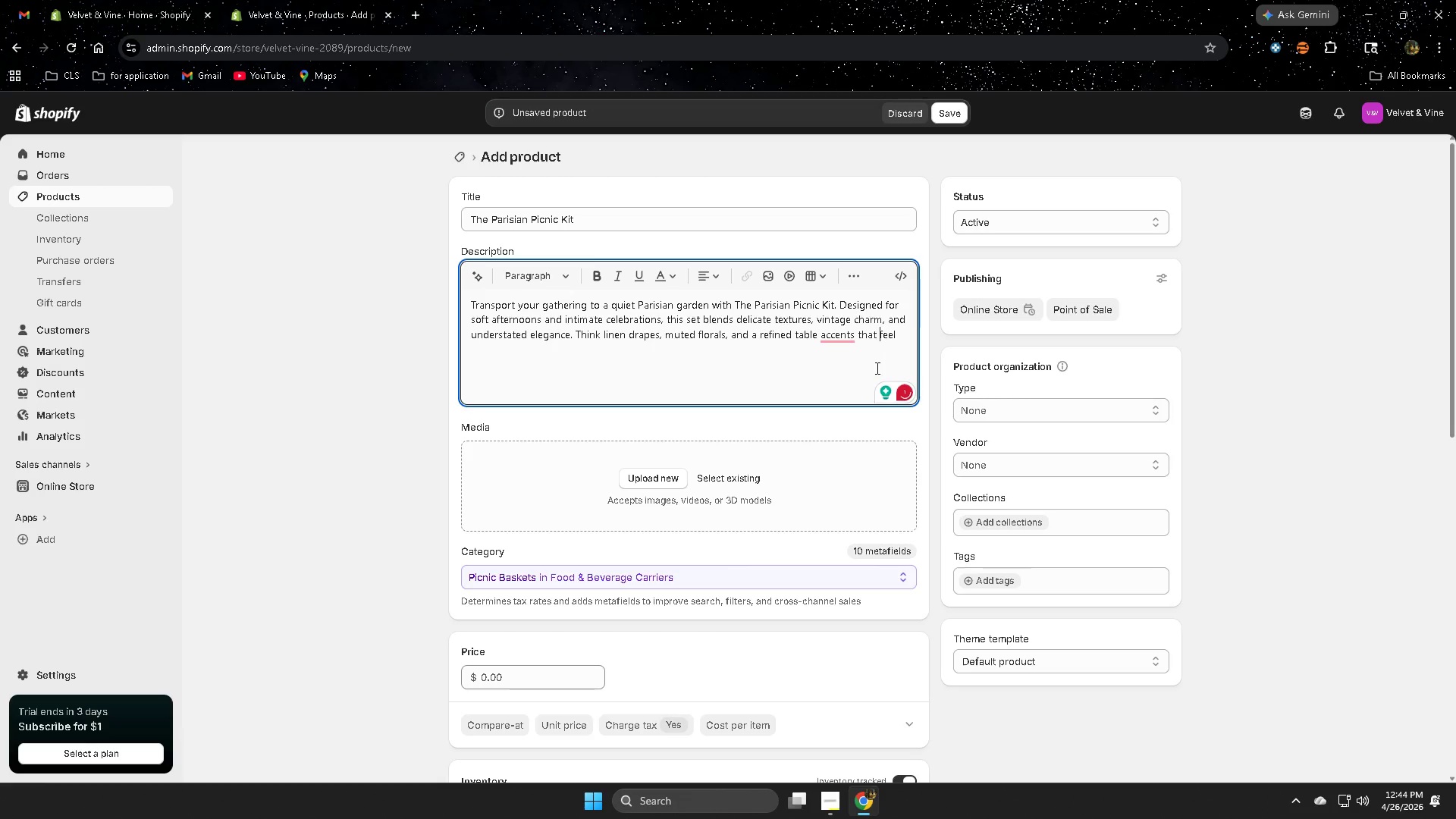 
key(ArrowRight)
 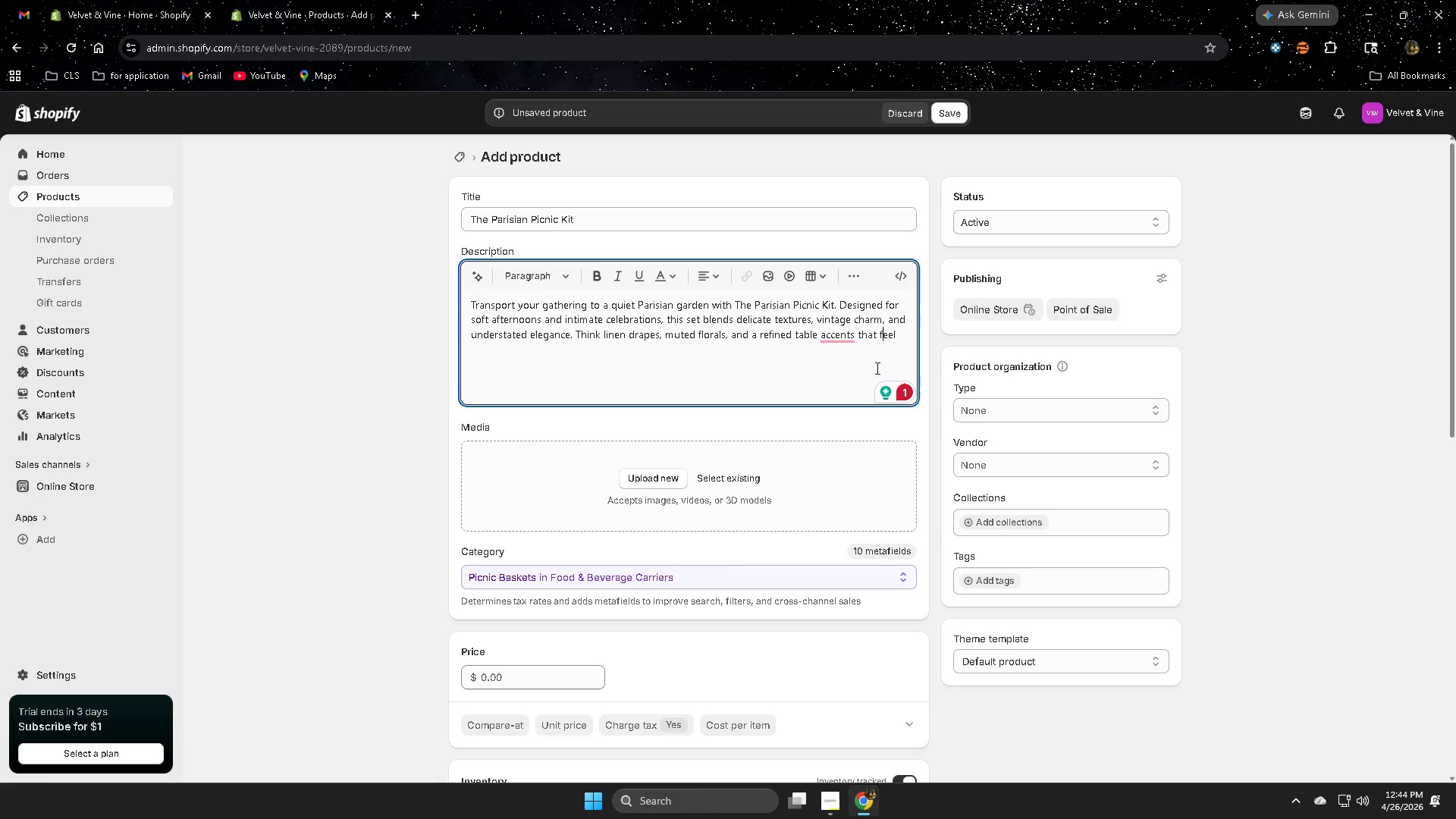 
key(ArrowRight)
 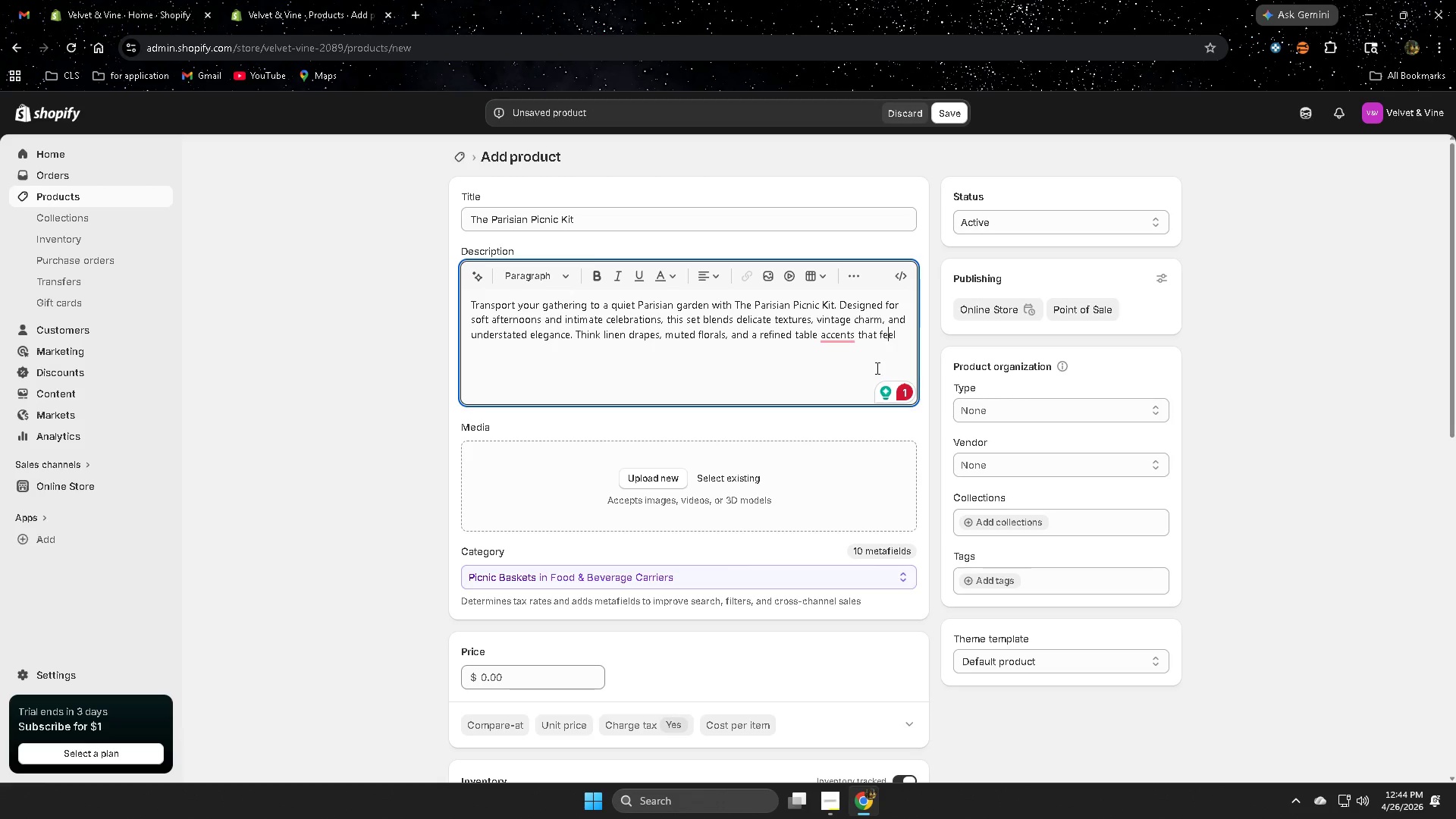 
key(ArrowRight)
 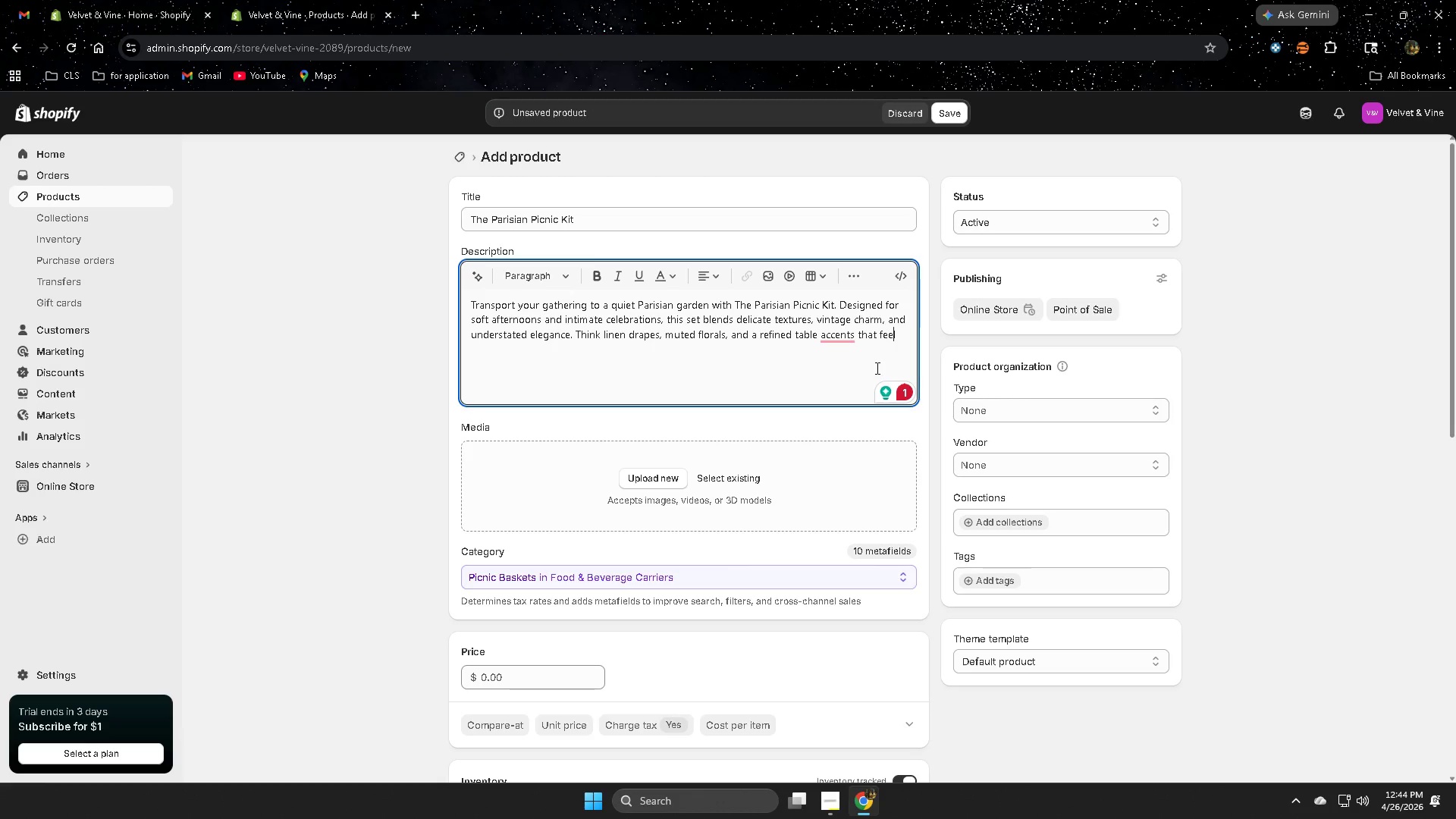 
key(ArrowRight)
 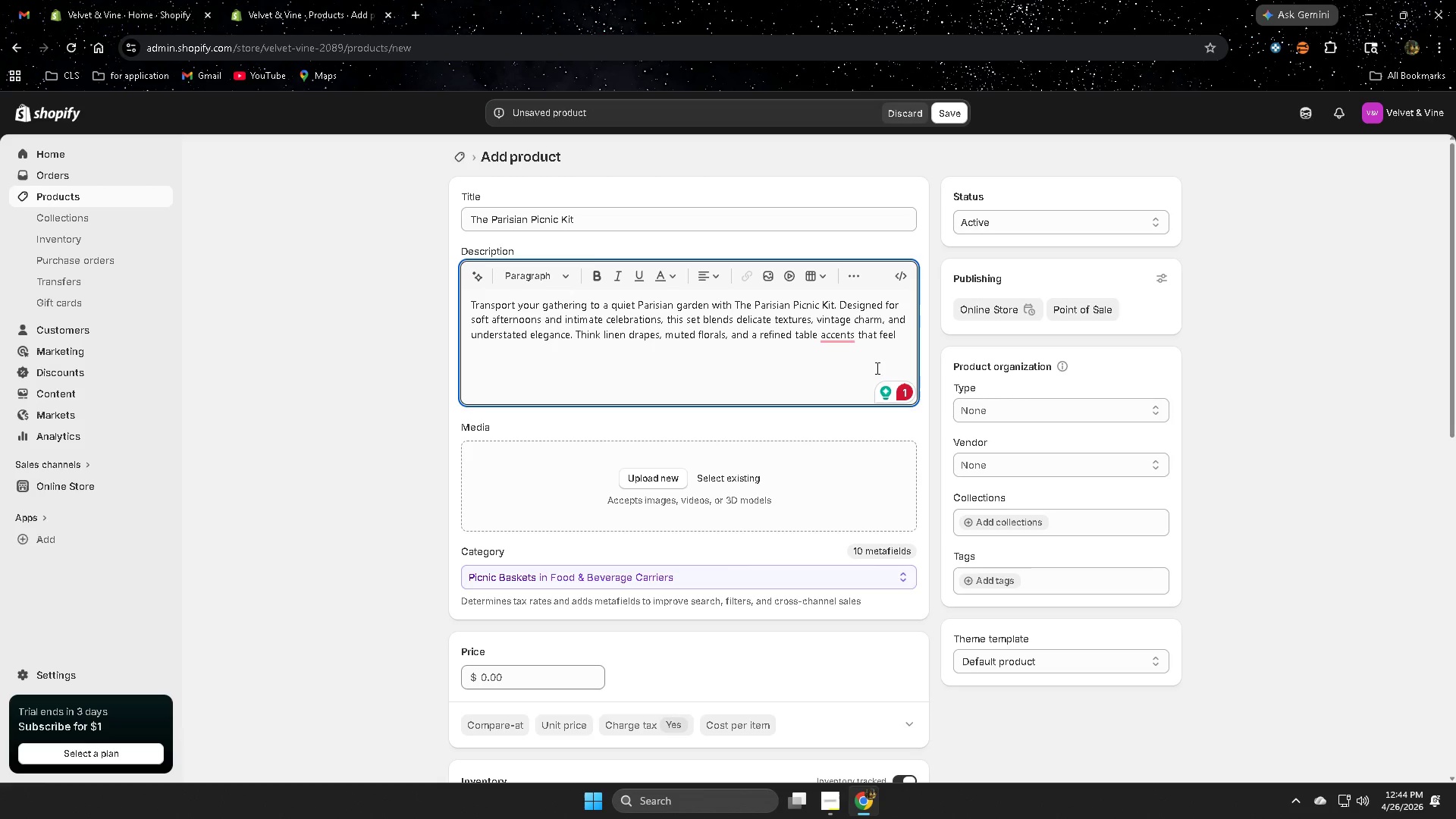 
type( both )
 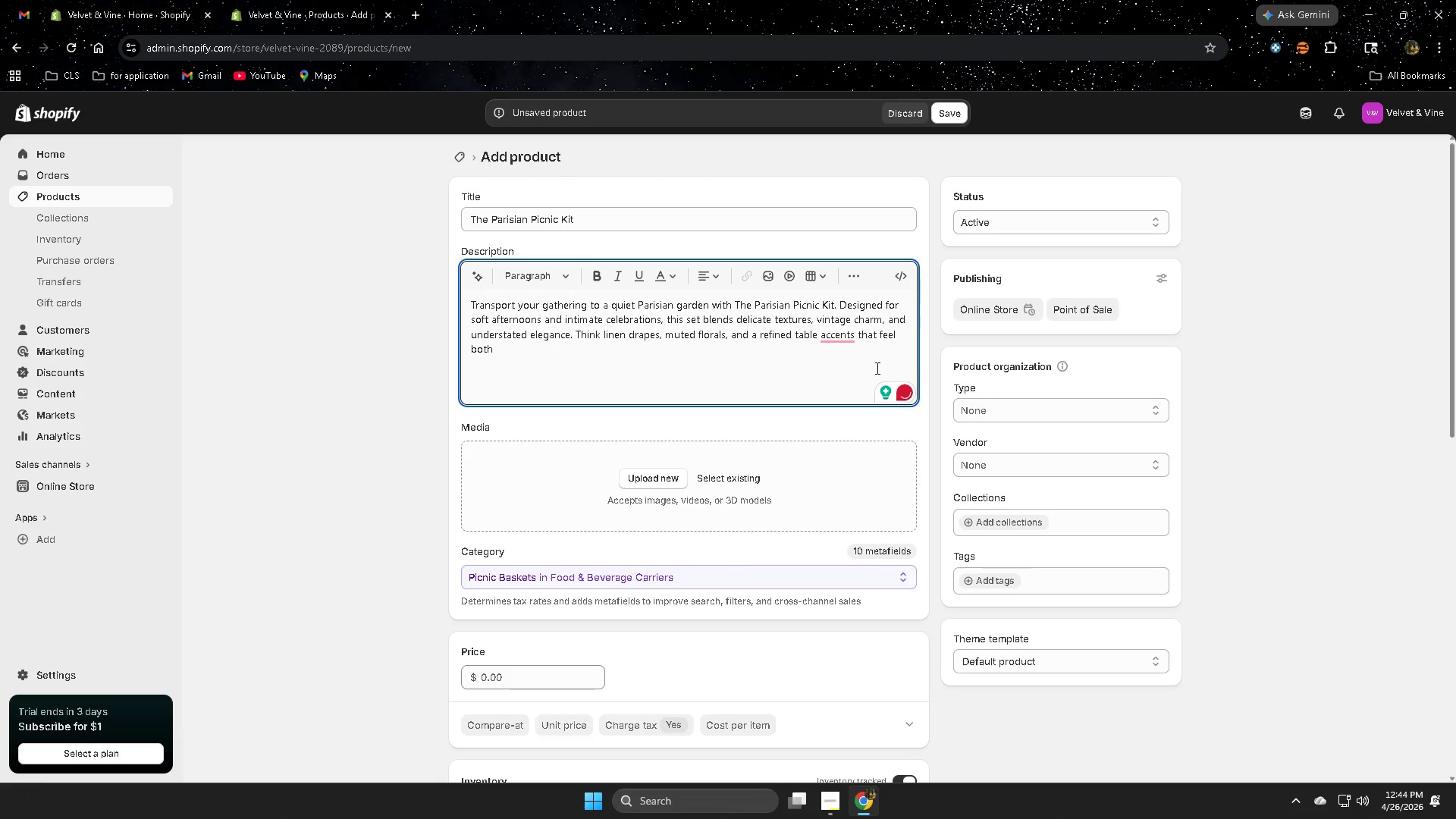 
type(effortless and)
 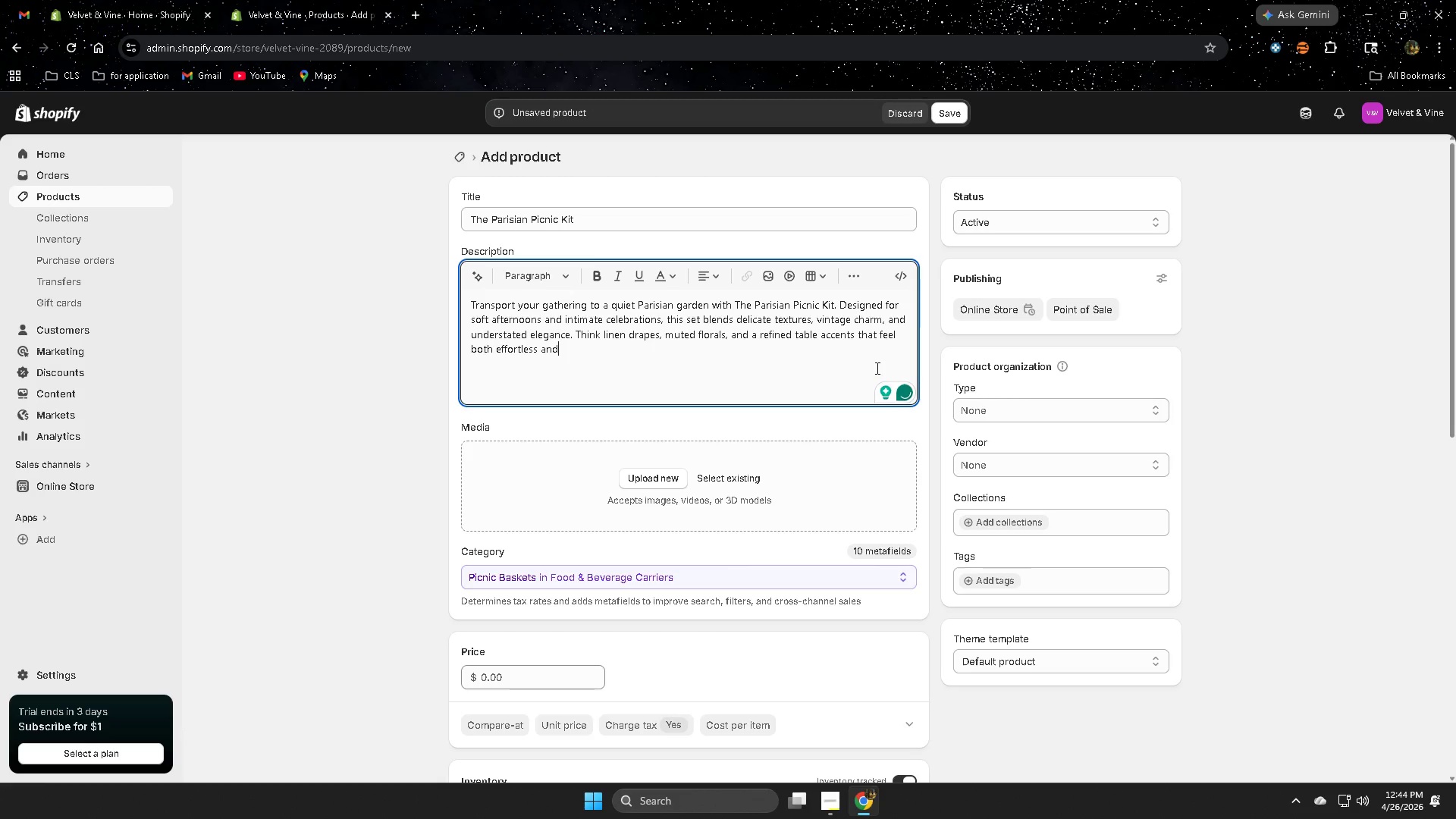 
wait(6.06)
 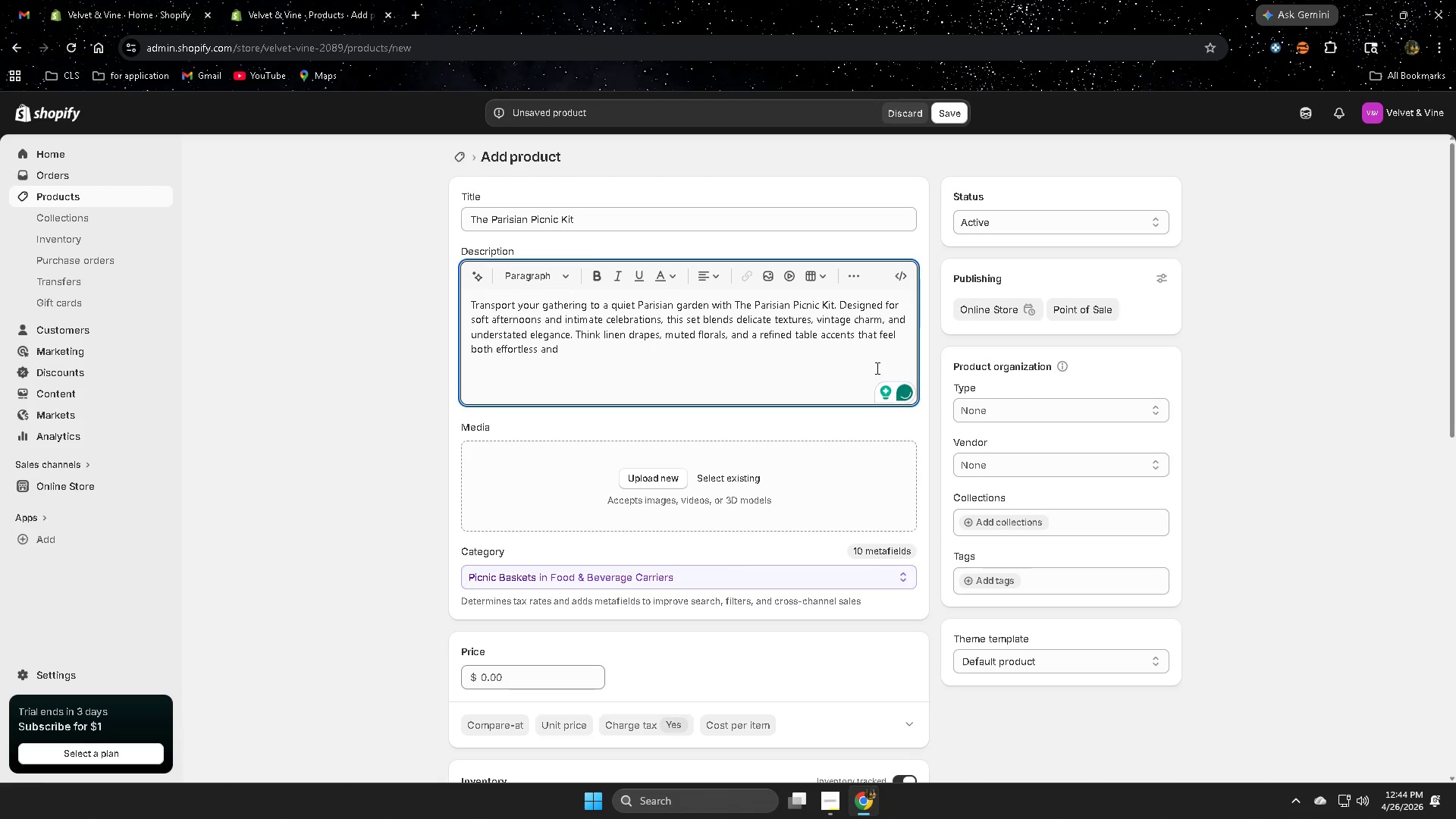 
type( curated. )
 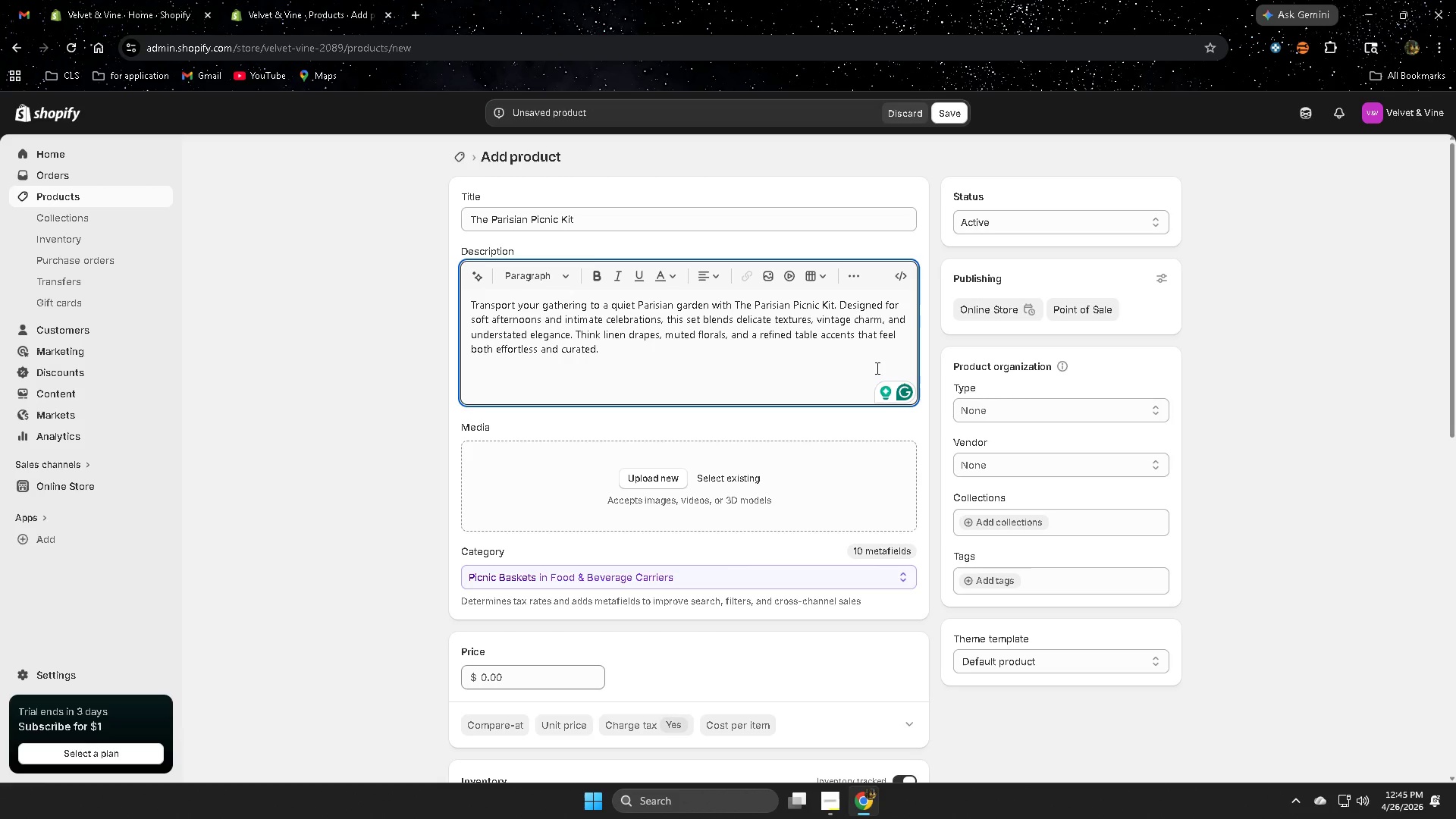 
wait(34.73)
 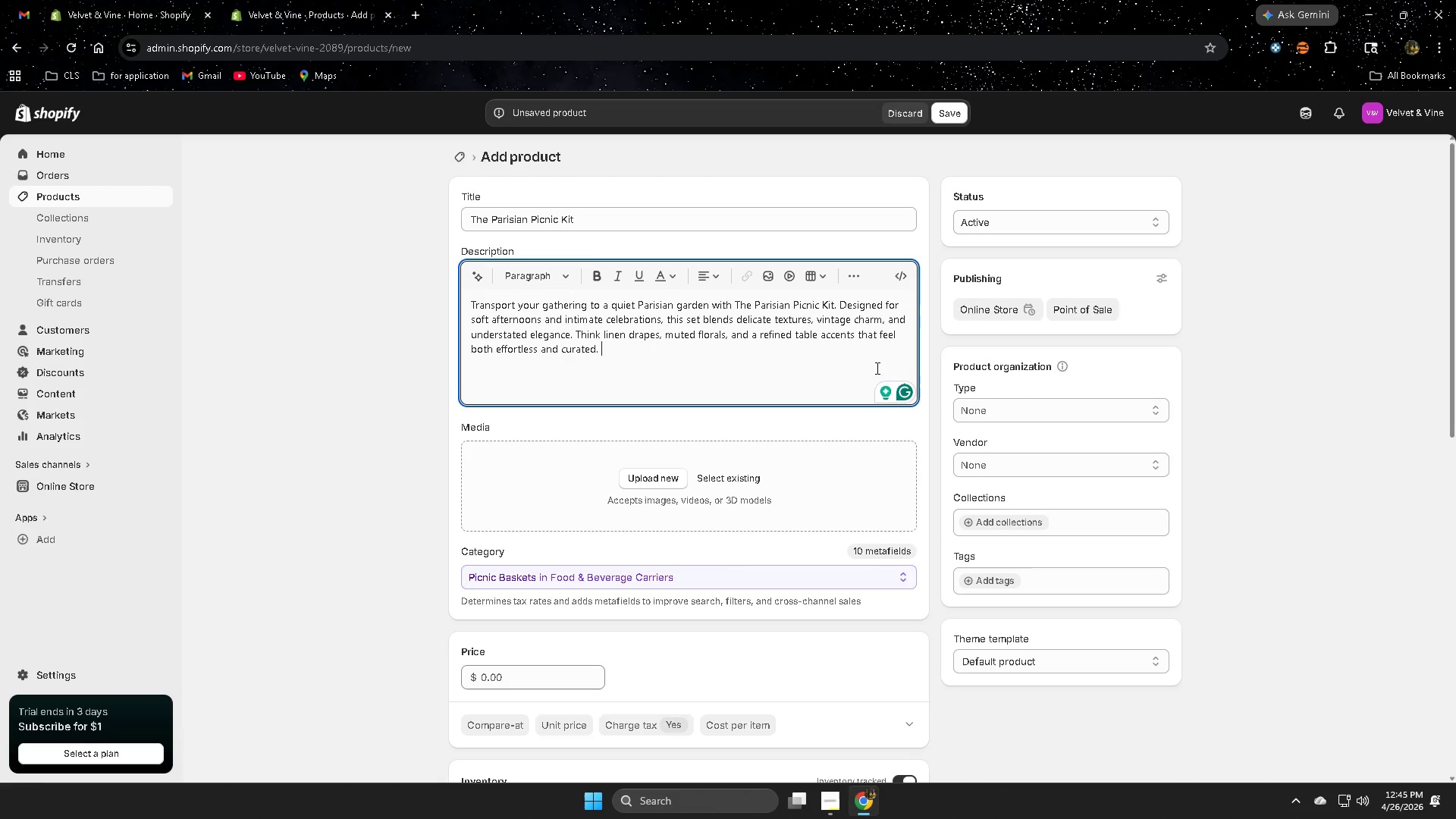 
type(Perfect for proposals, )
 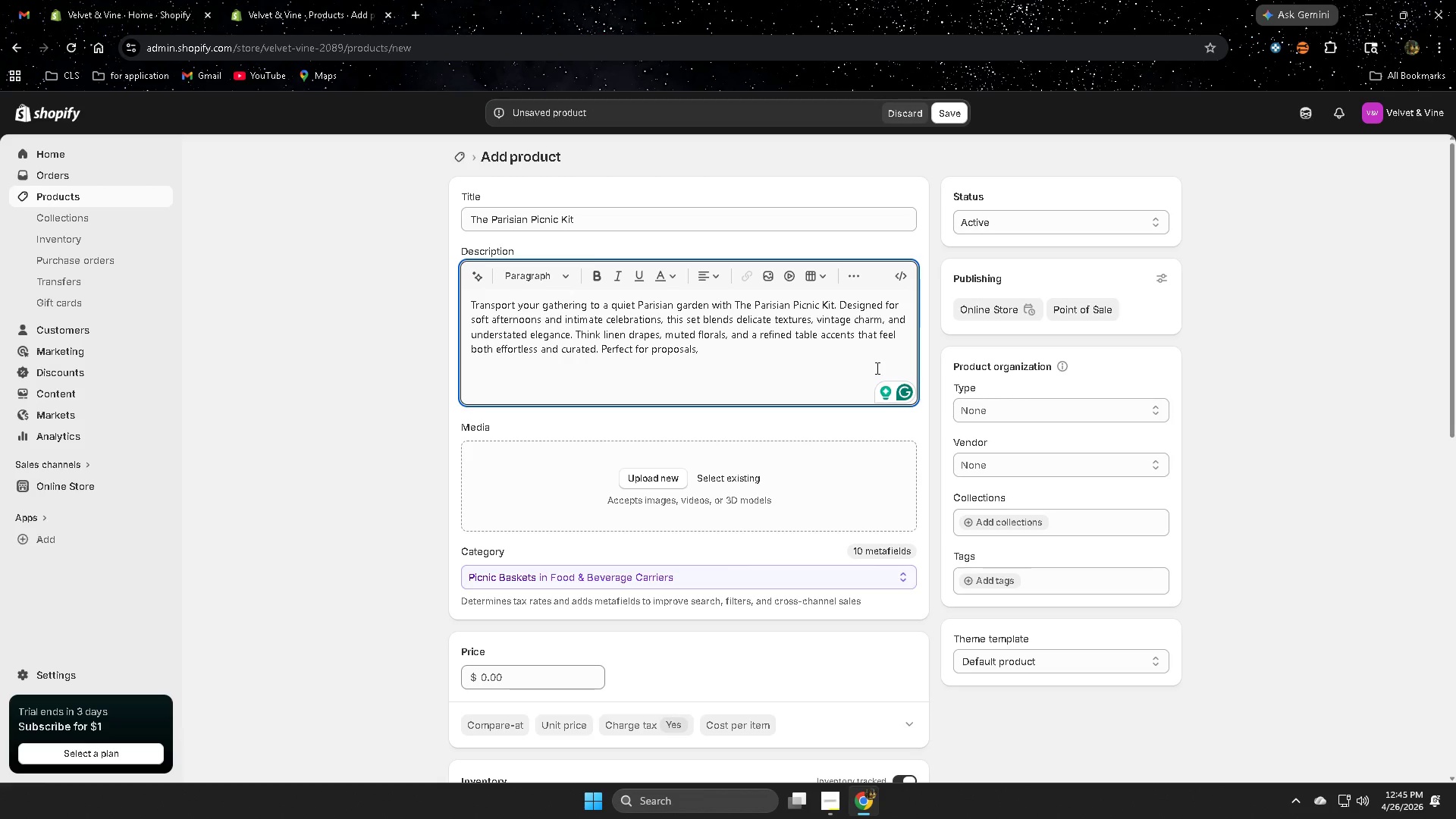 
wait(28.98)
 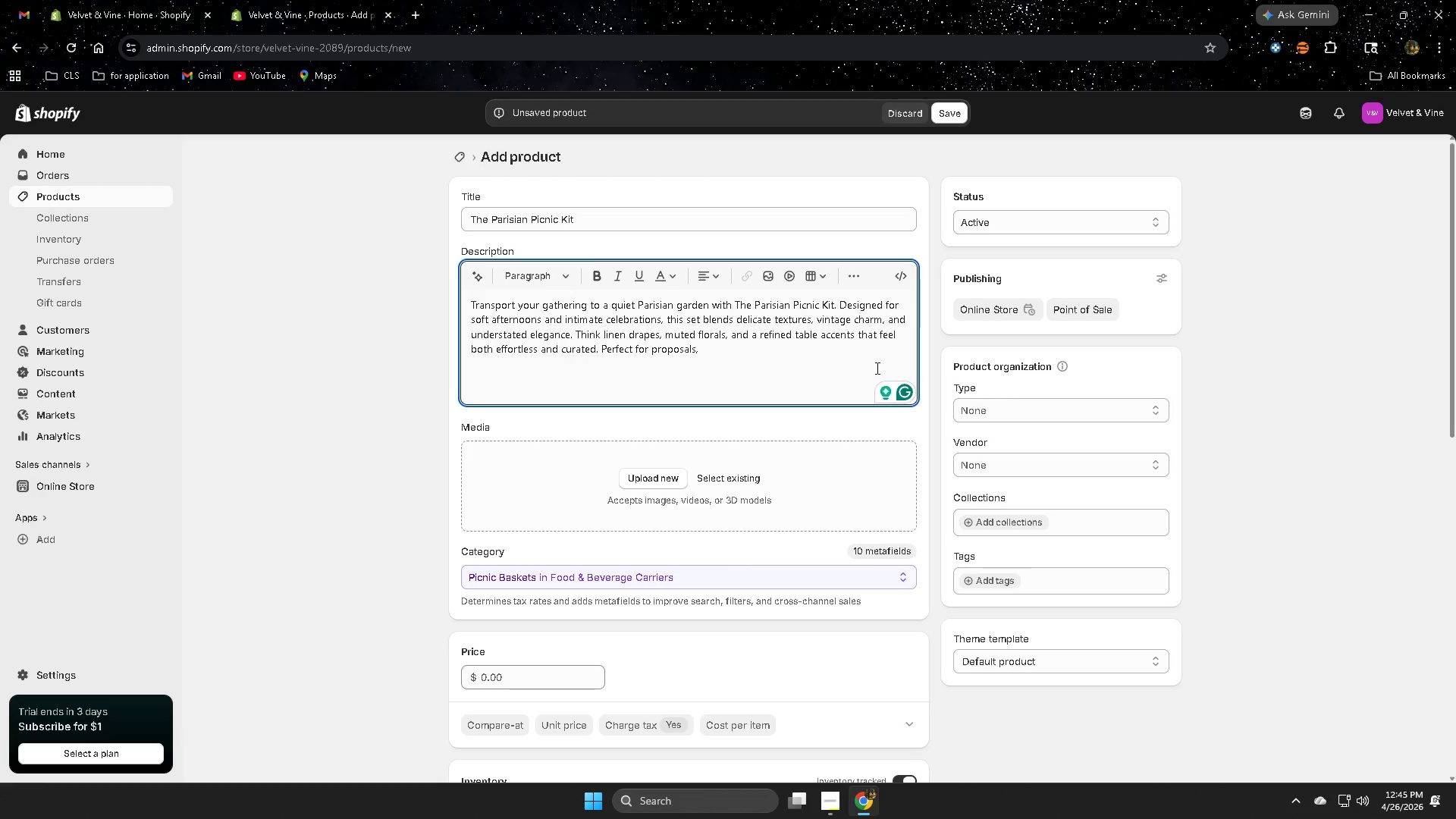 
type(birthdays, or)
 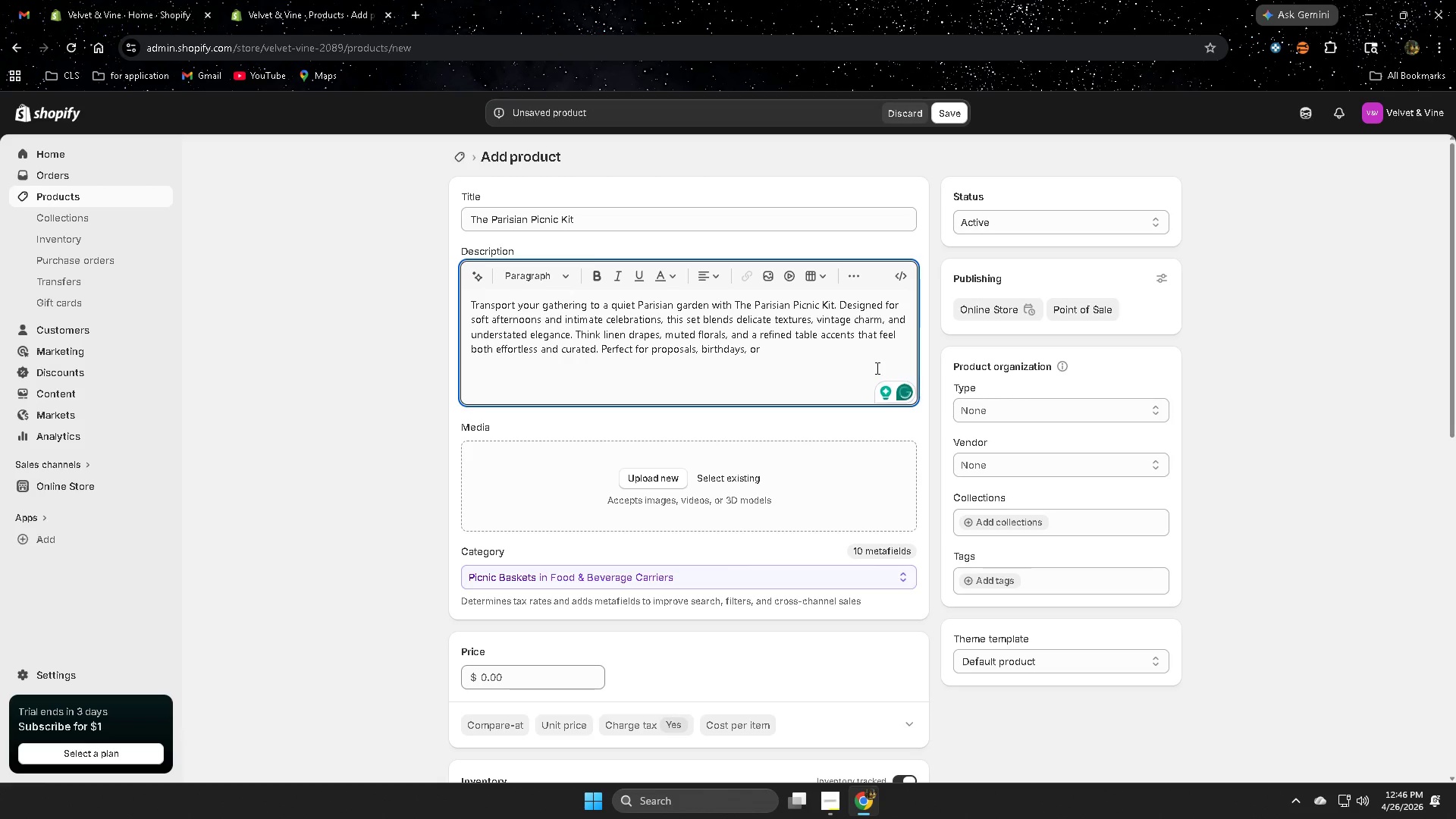 
wait(6.66)
 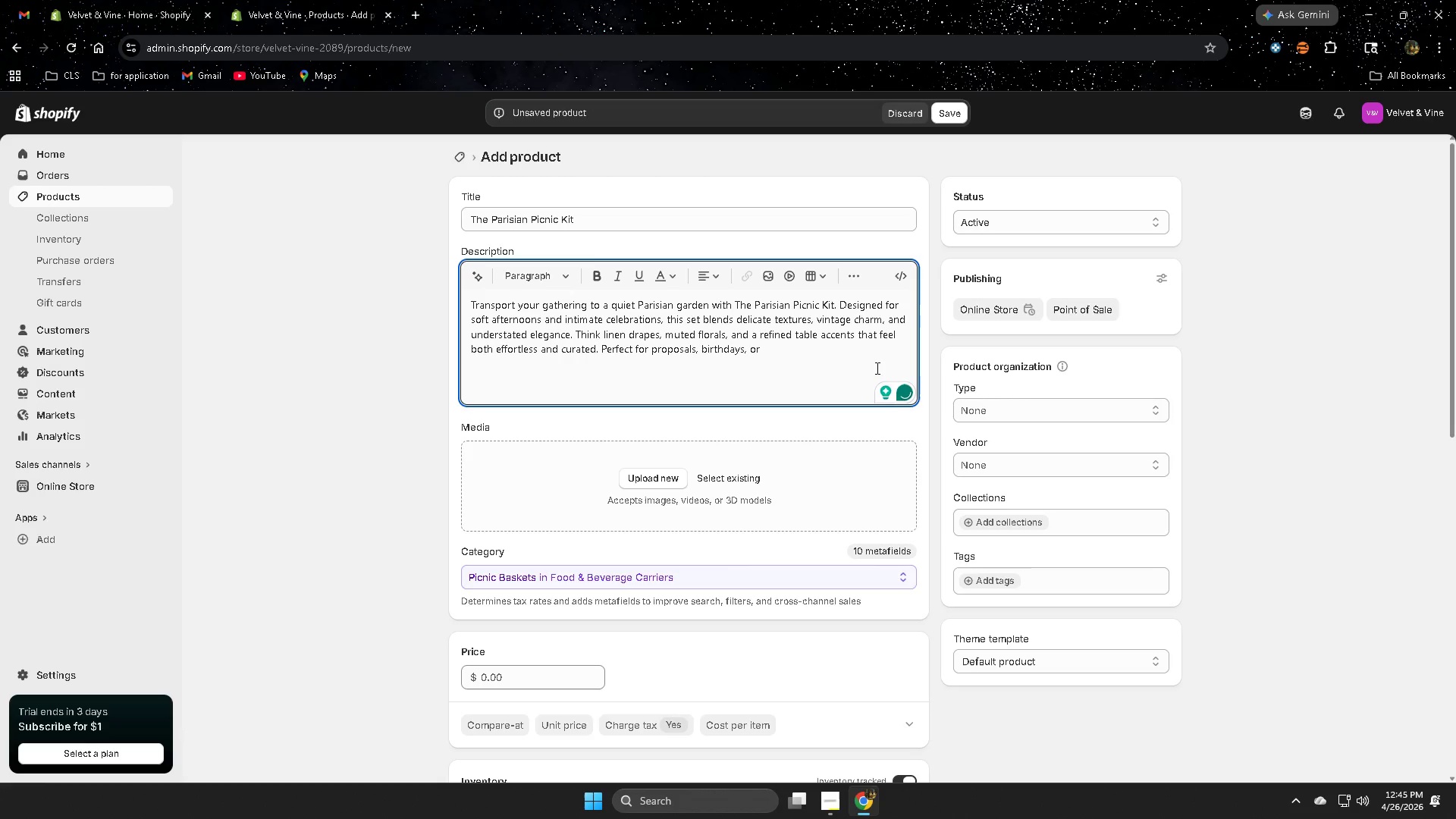 
type( micro-weddings)
 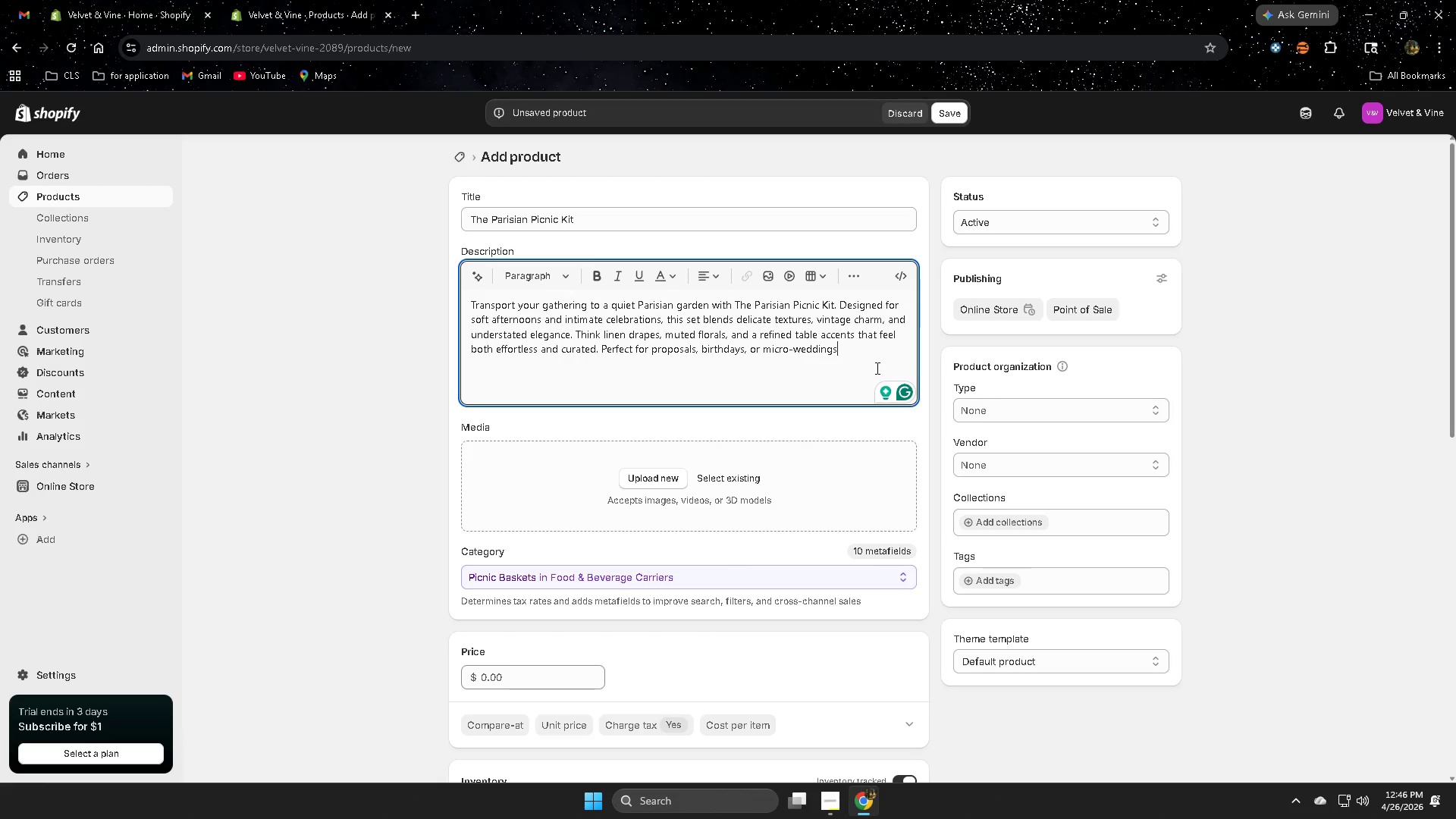 
wait(12.55)
 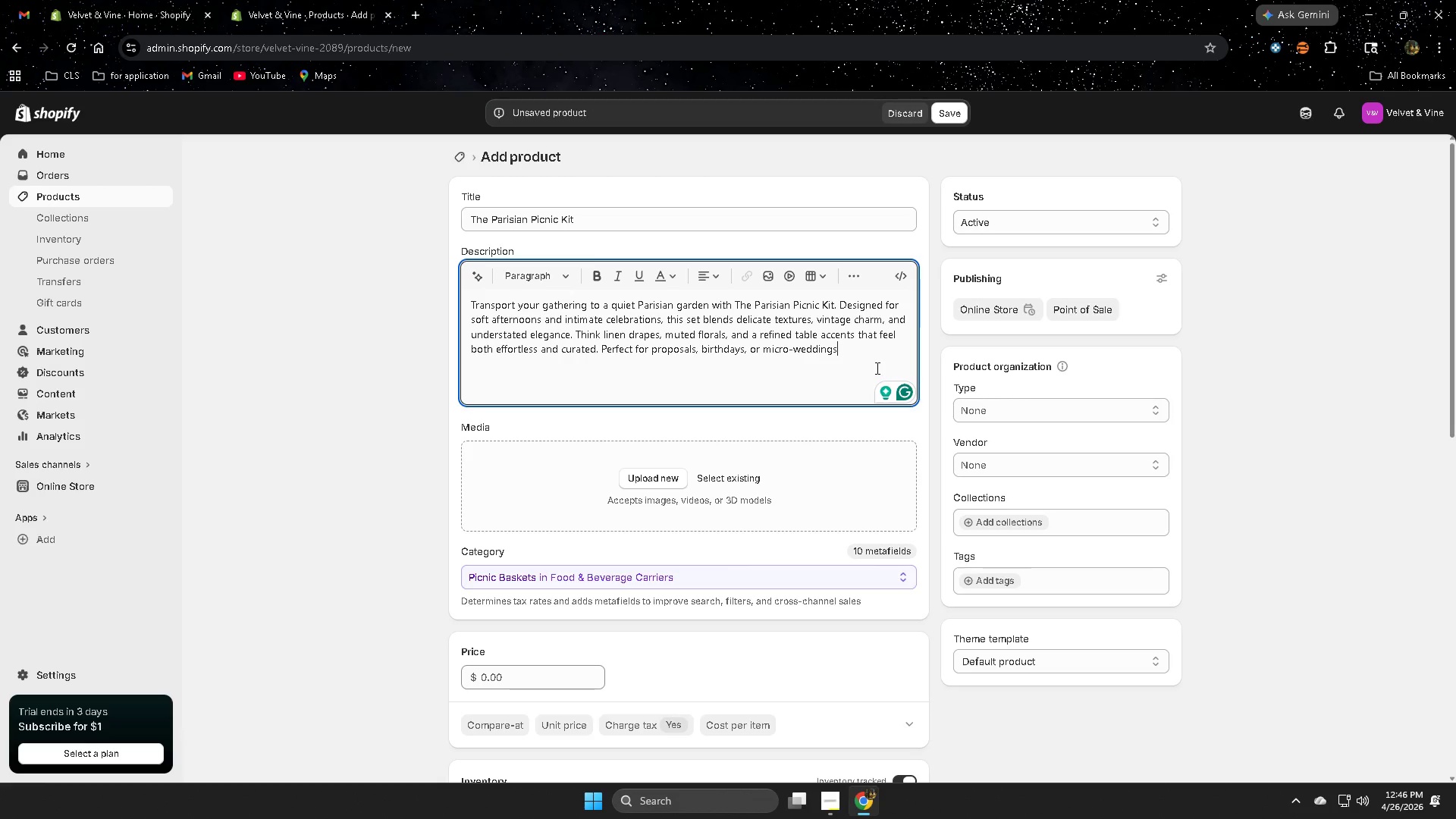 
type(. This kit )
 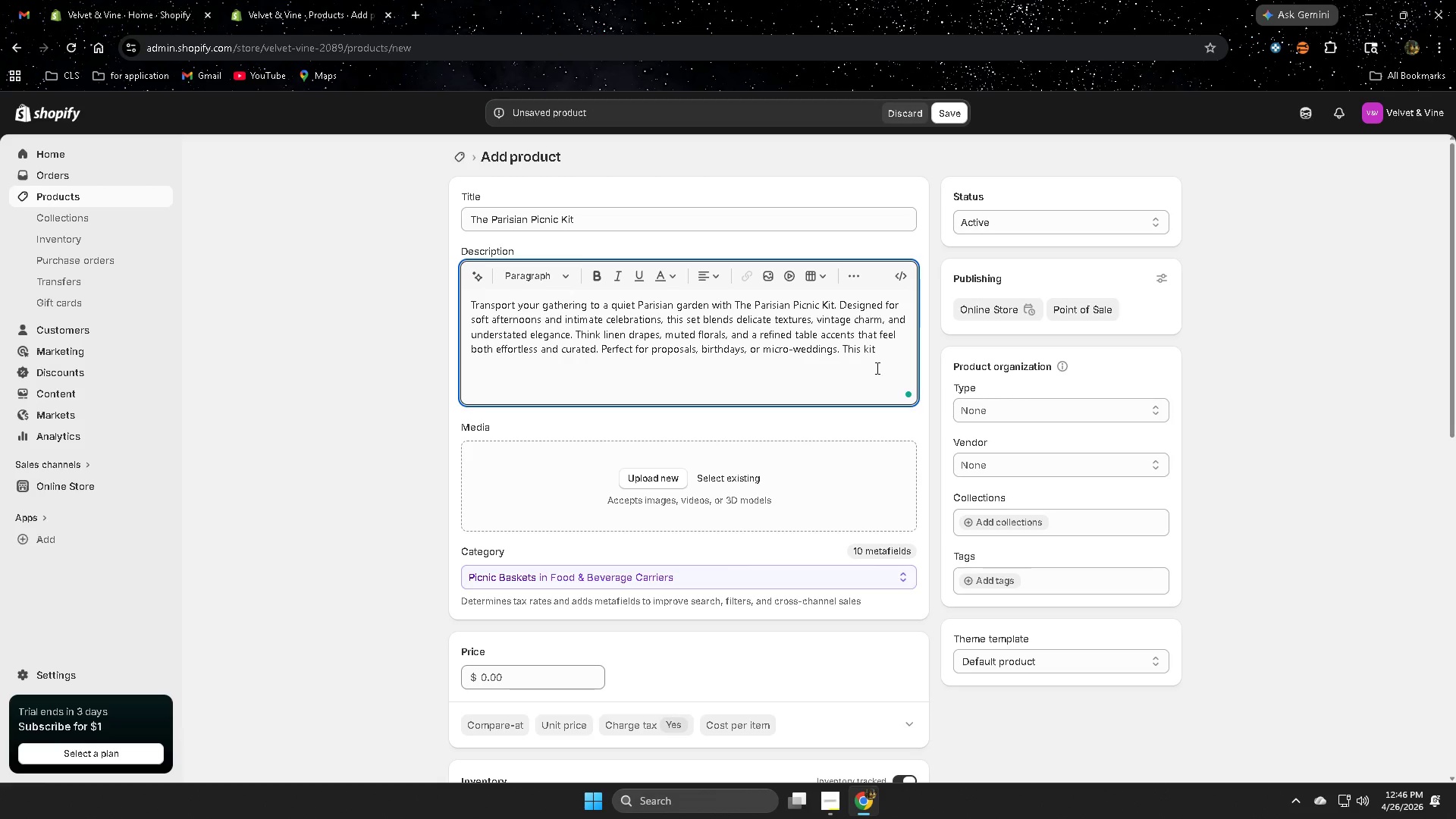 
wait(42.44)
 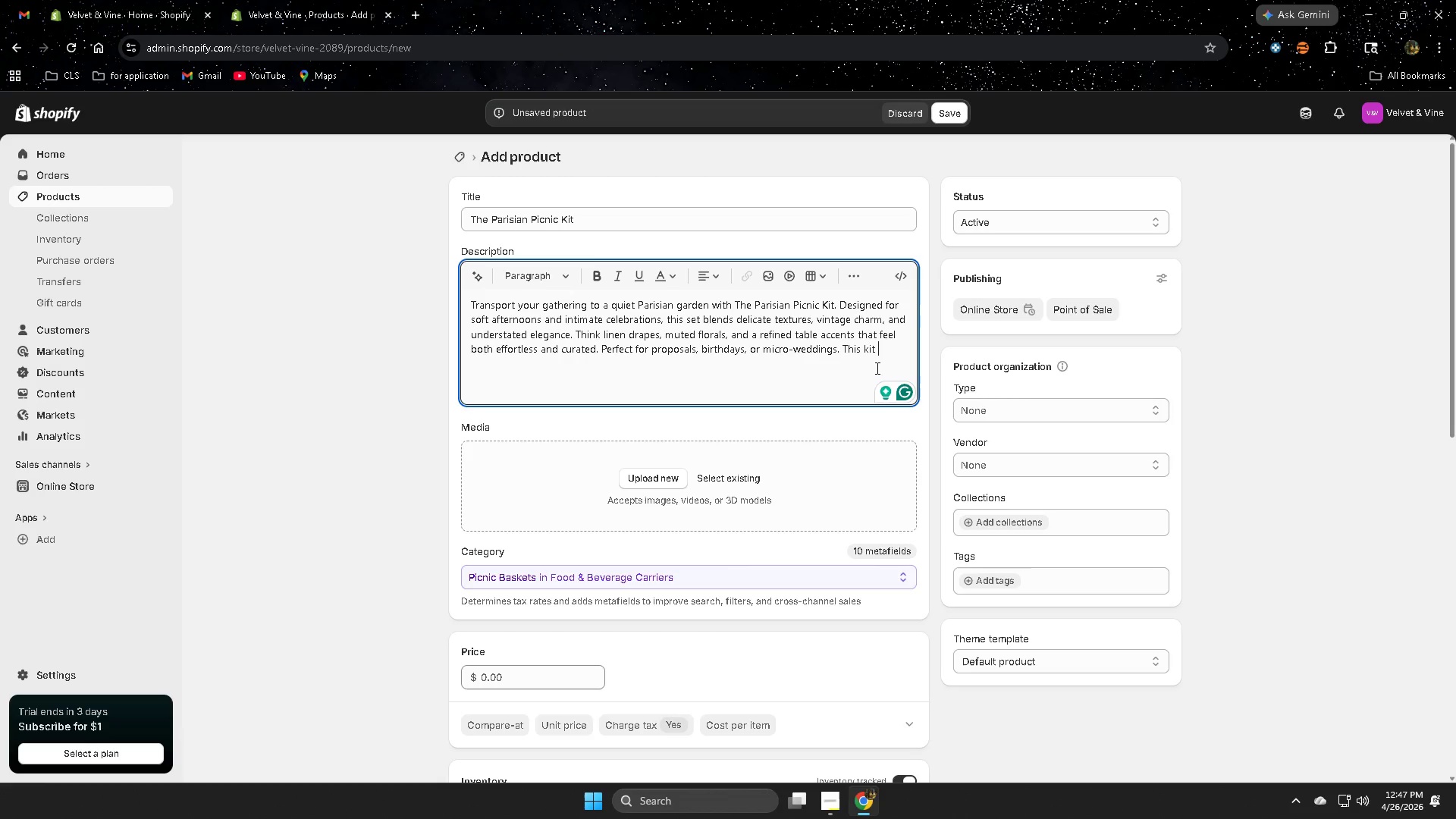 
type(creates a relaxed )
 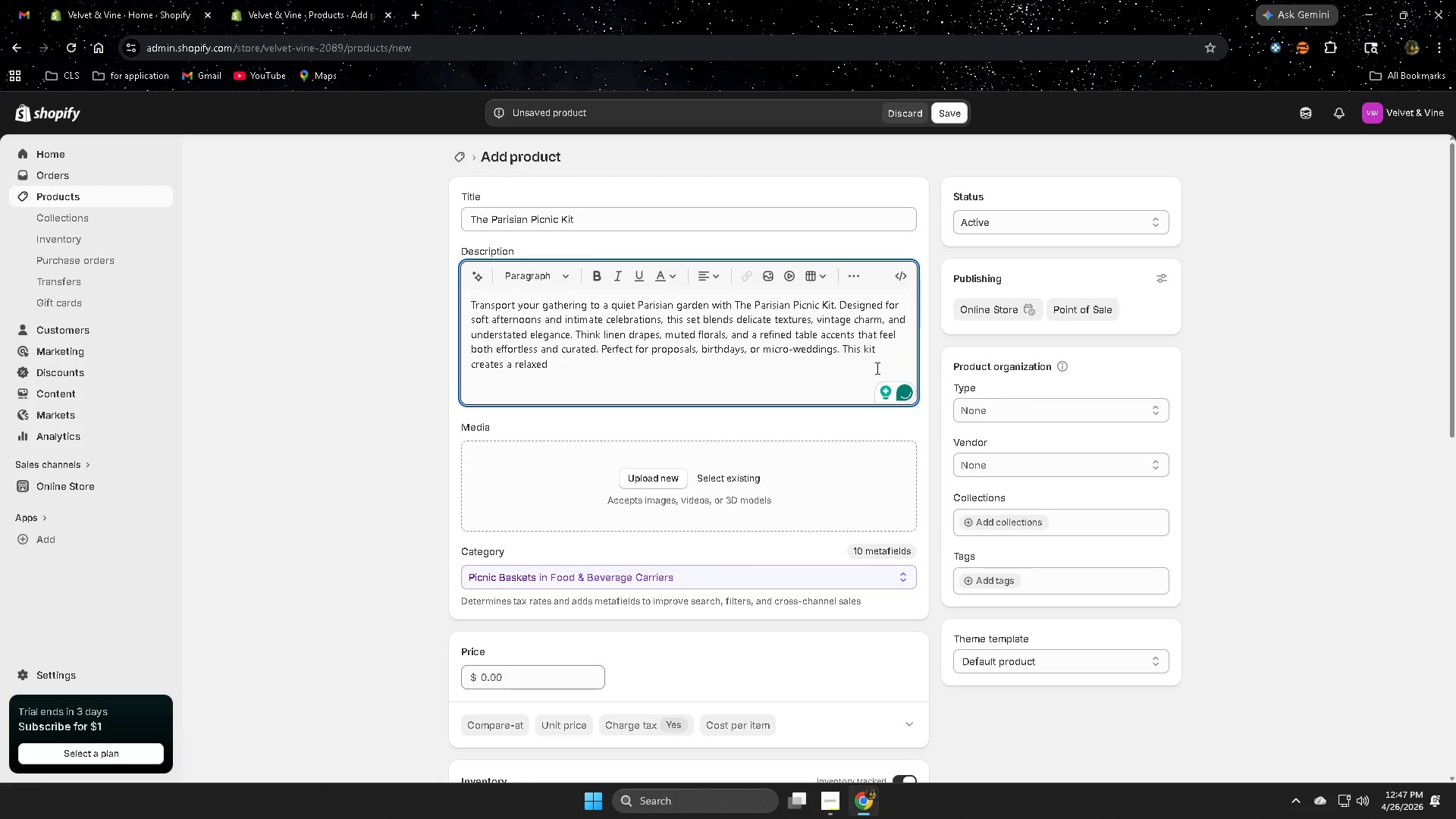 
wait(5.33)
 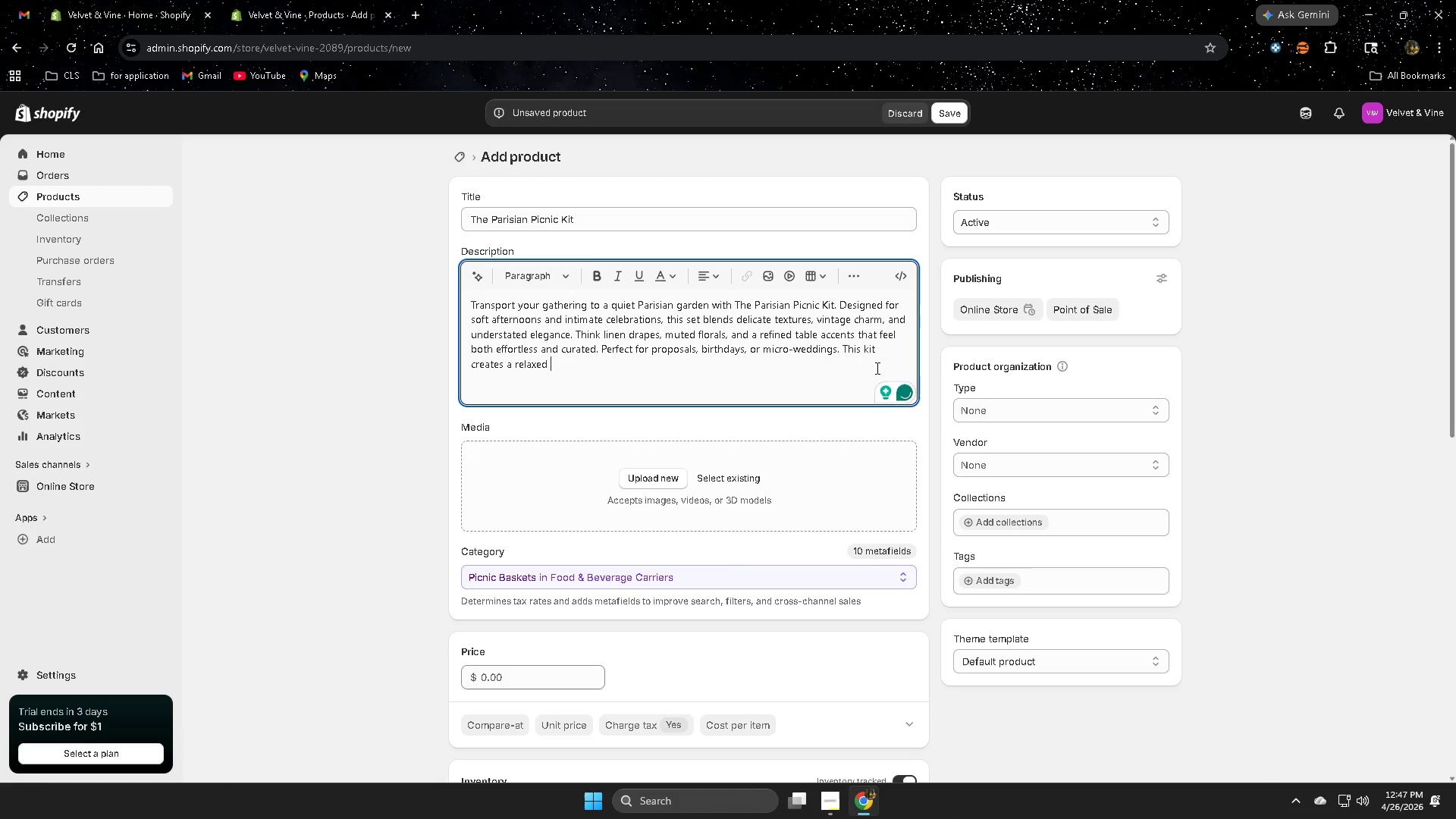 
type(yet luxurious )
 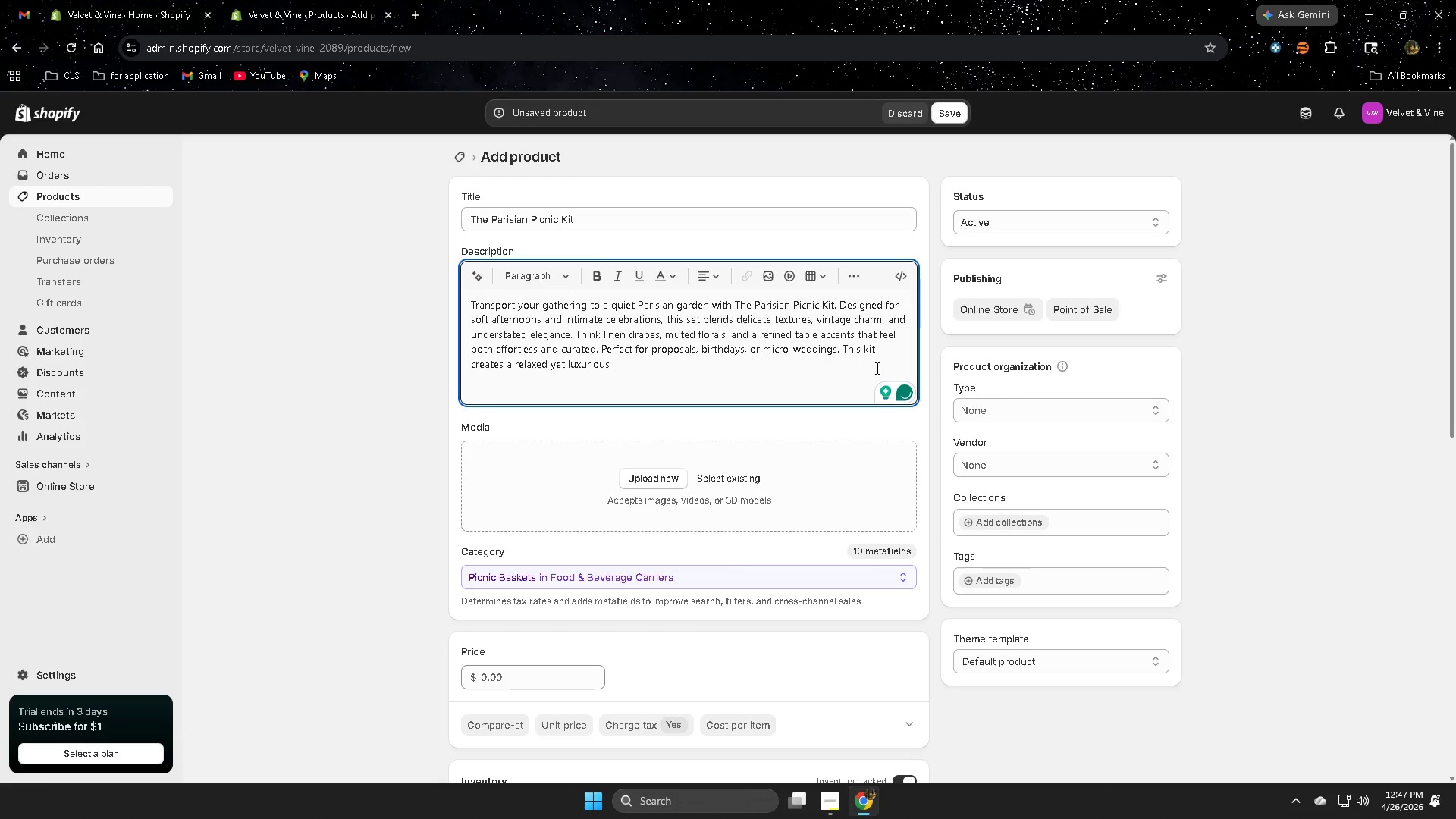 
wait(8.58)
 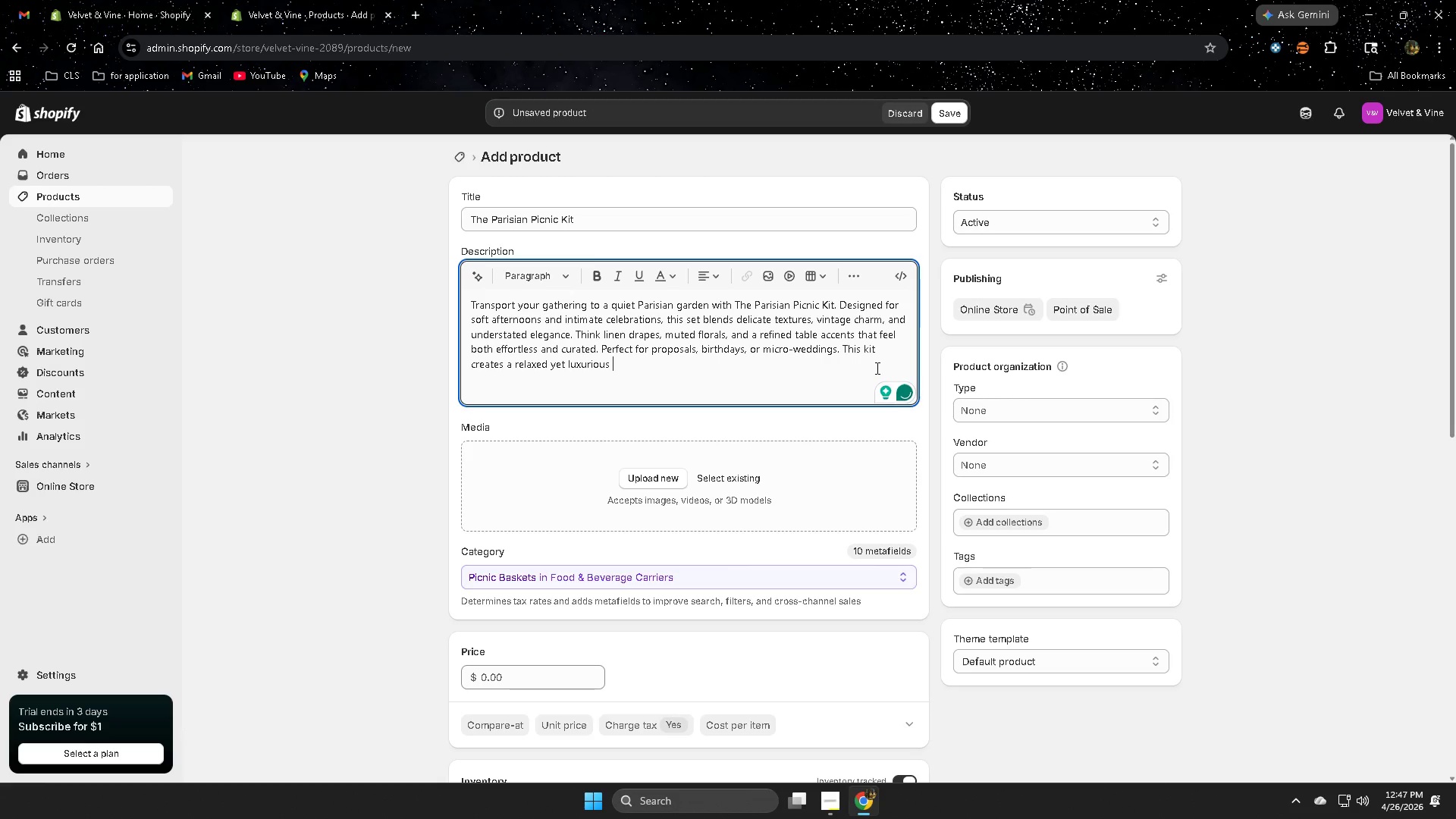 
type(dining experience)
 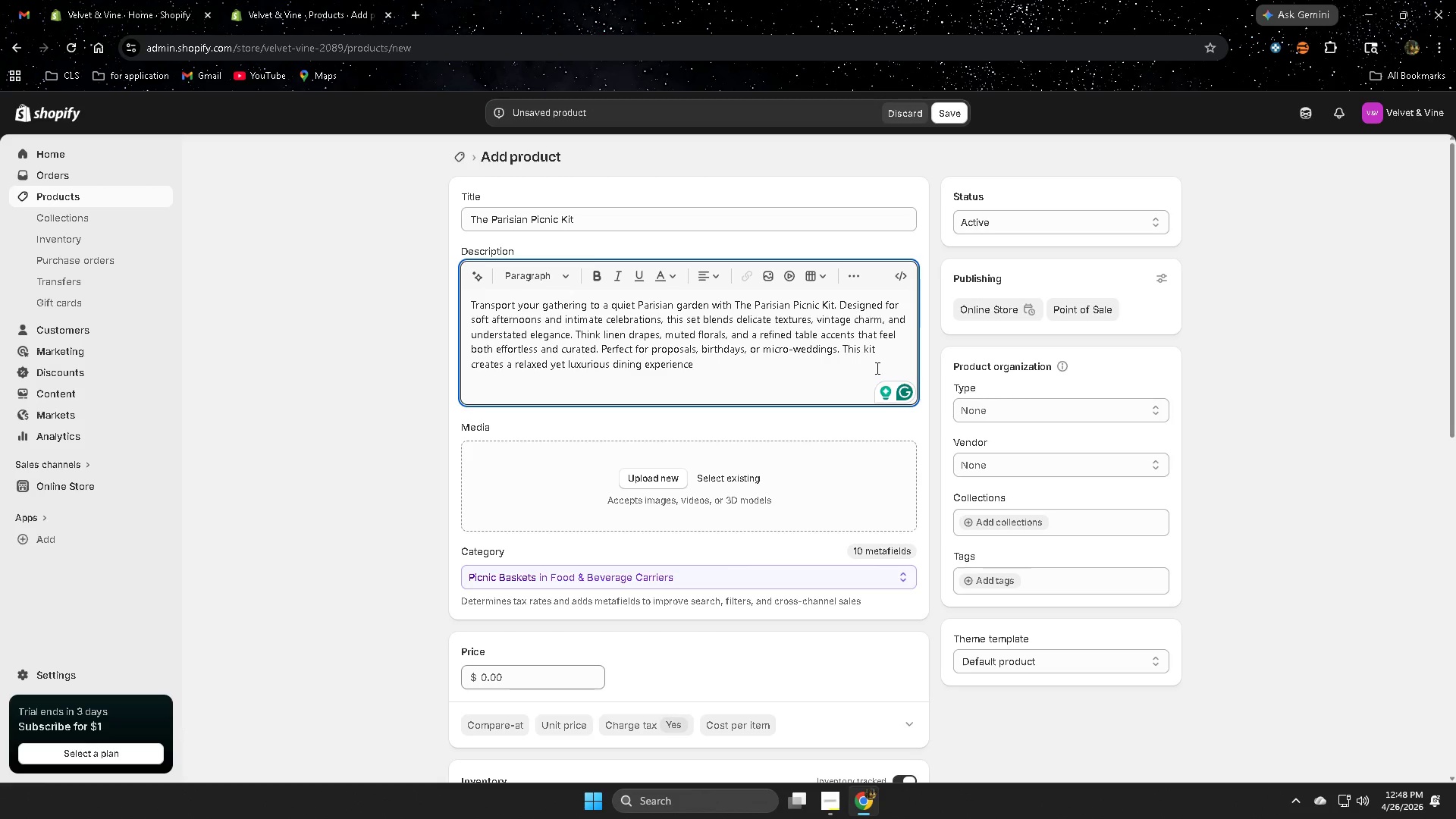 
wait(43.02)
 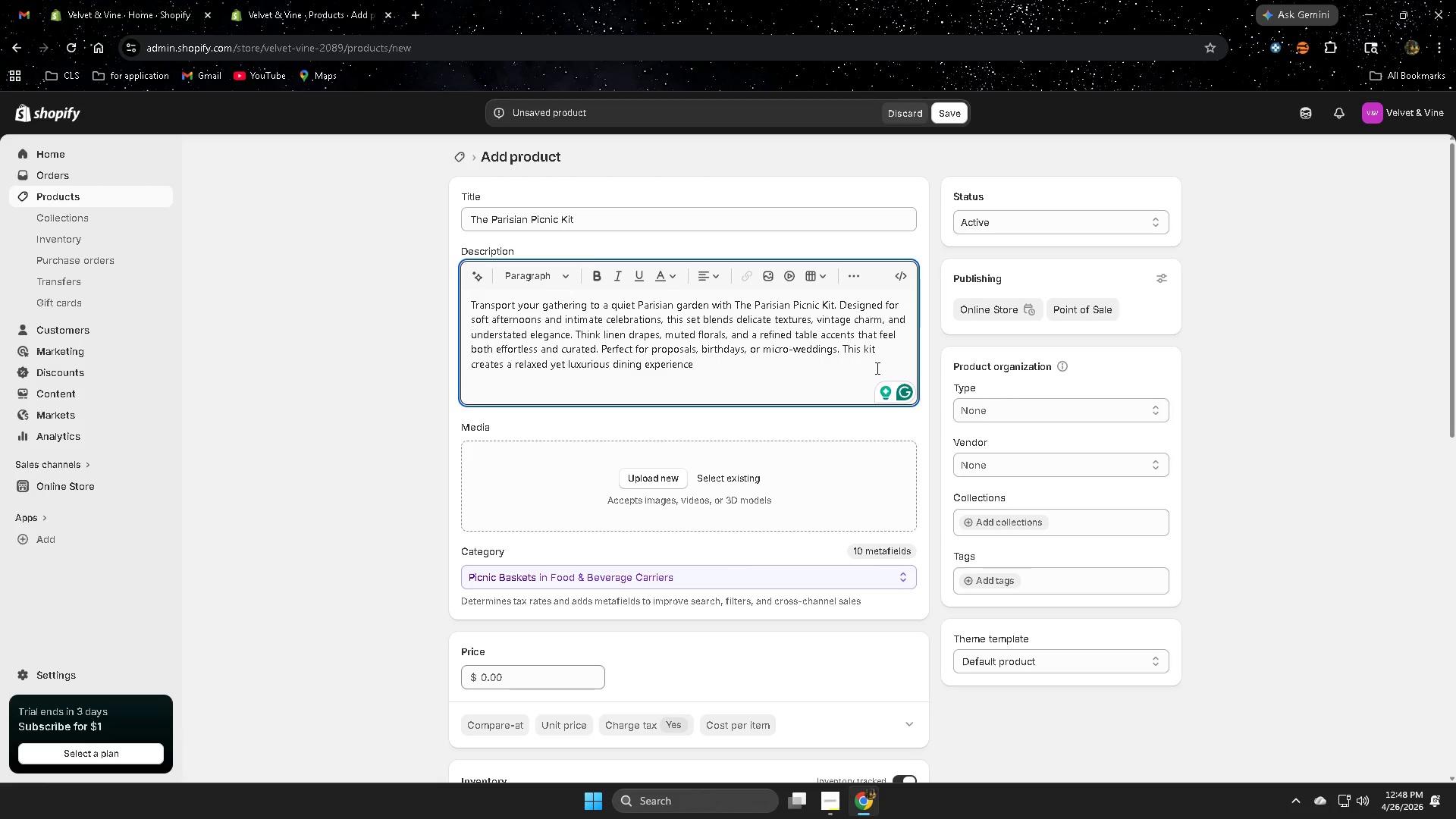 
type( outdoors or indoors. )
 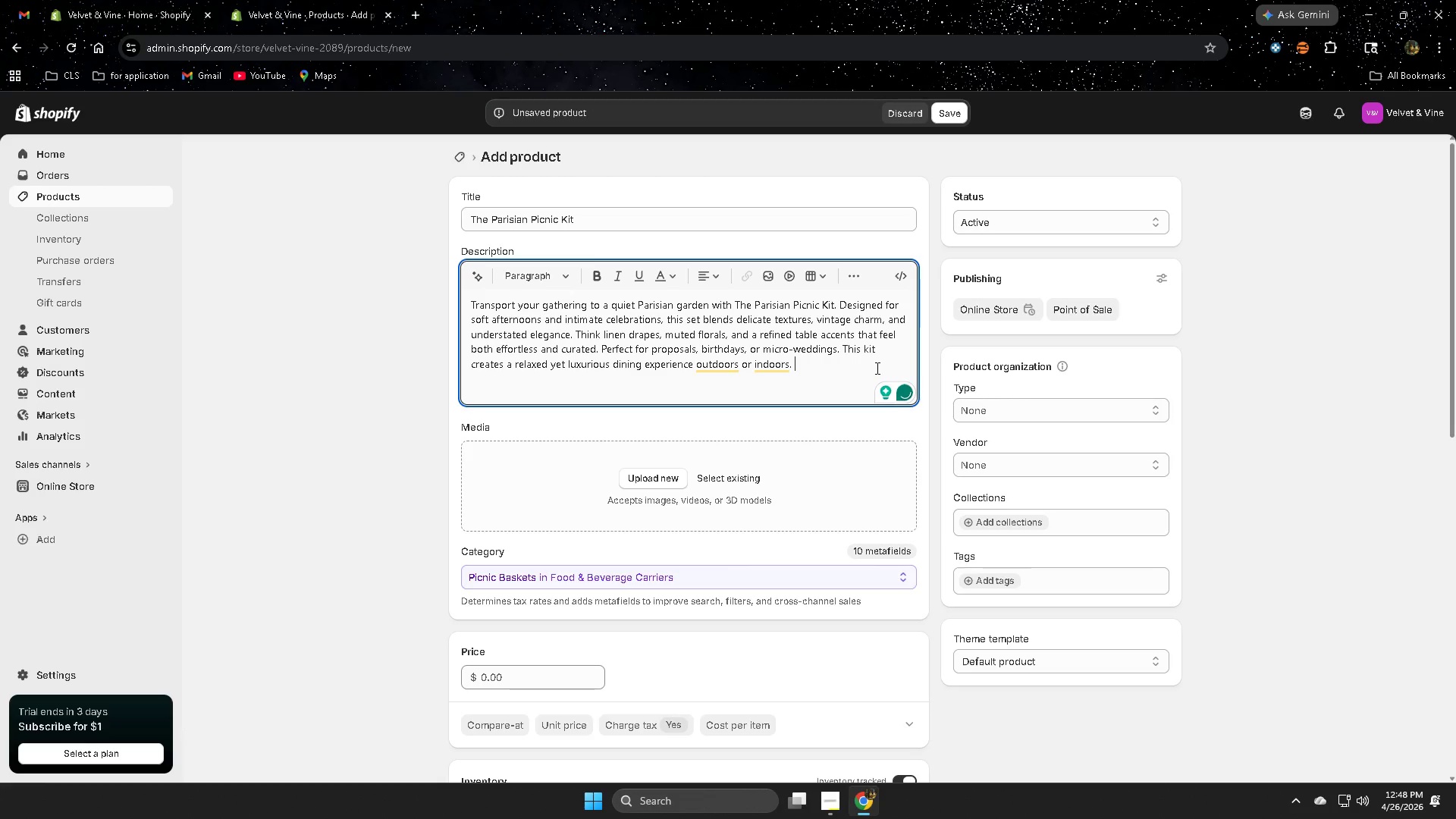 
wait(9.28)
 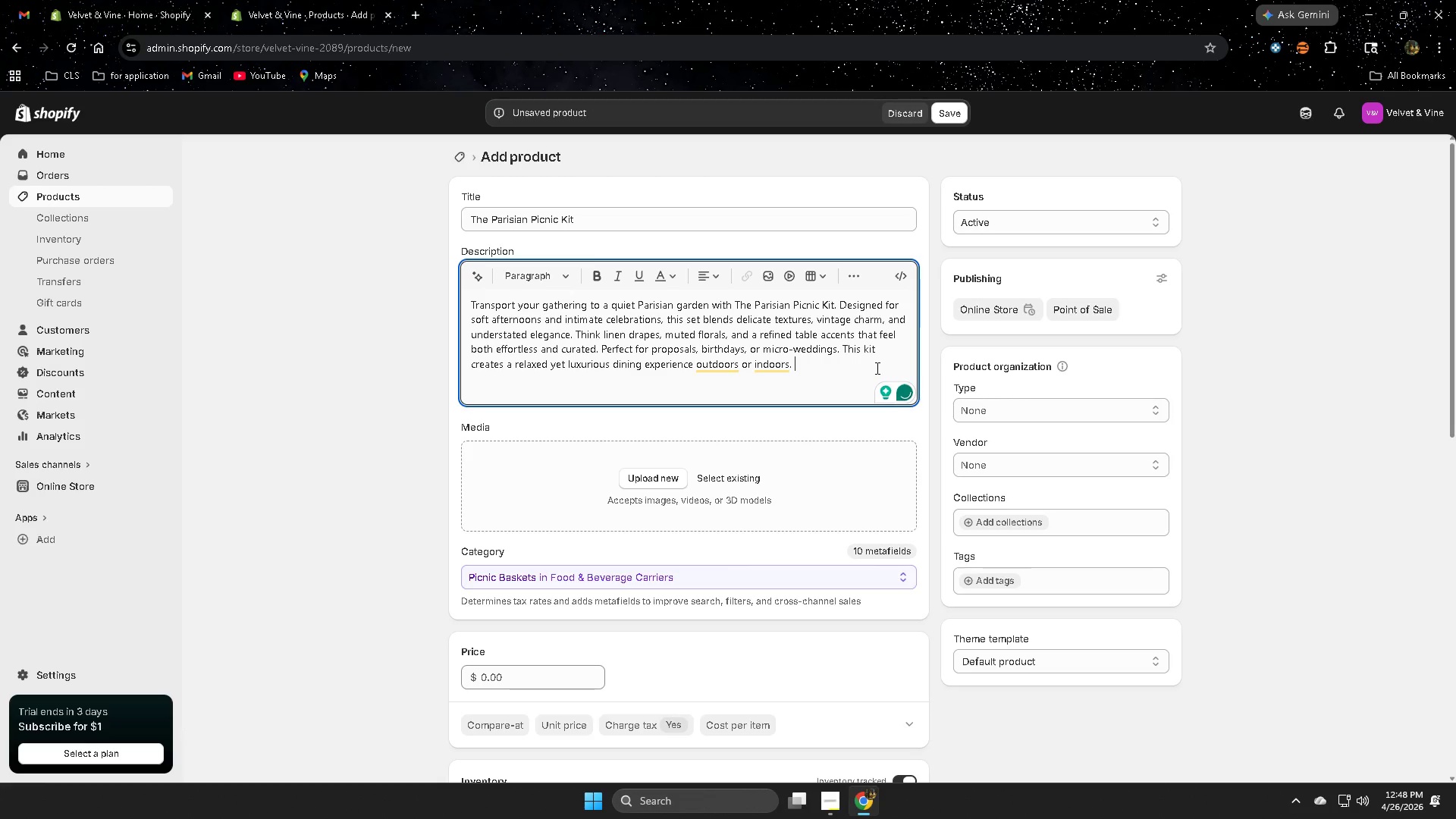 
key(ArrowLeft)
 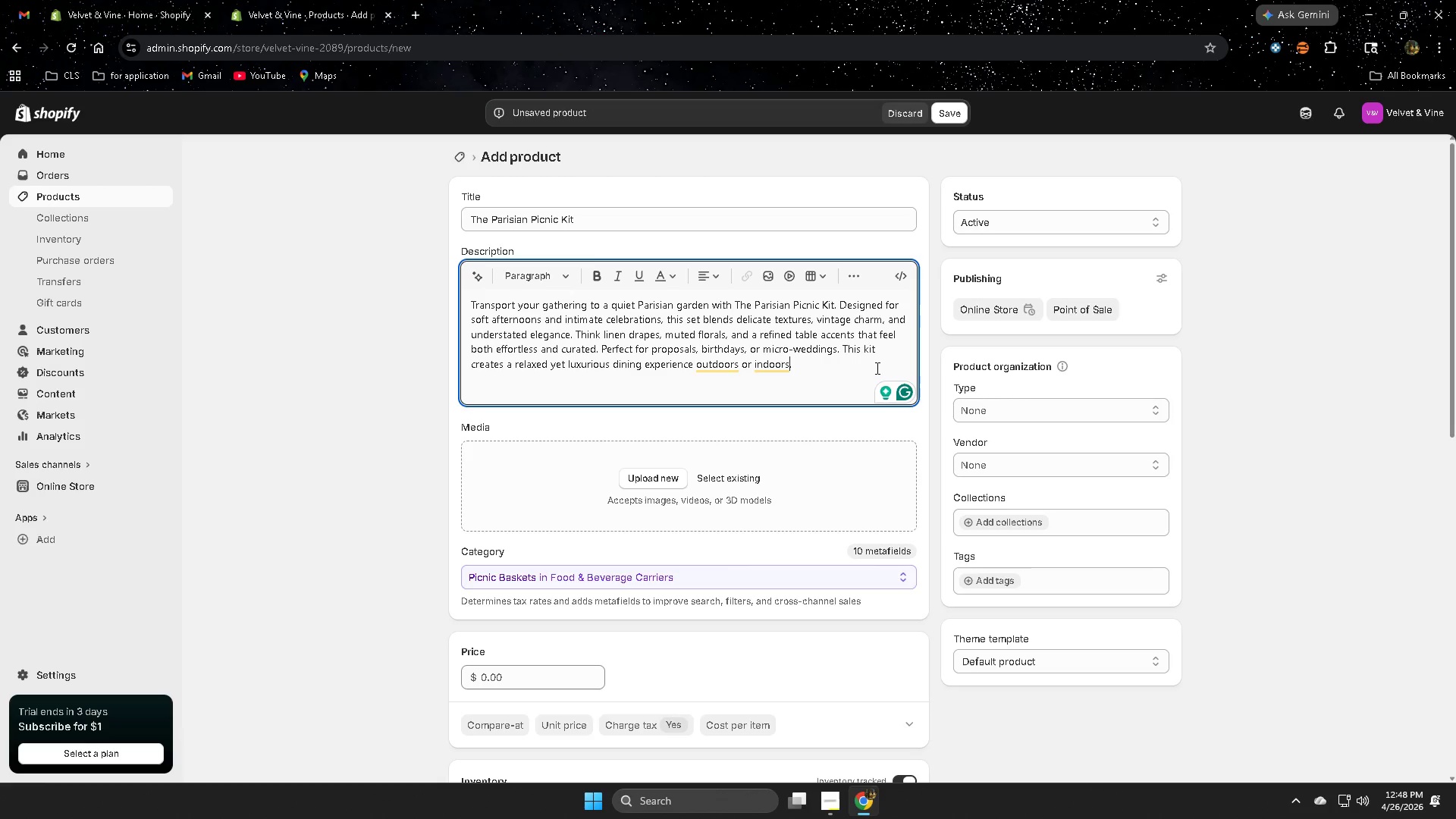 
key(ArrowLeft)
 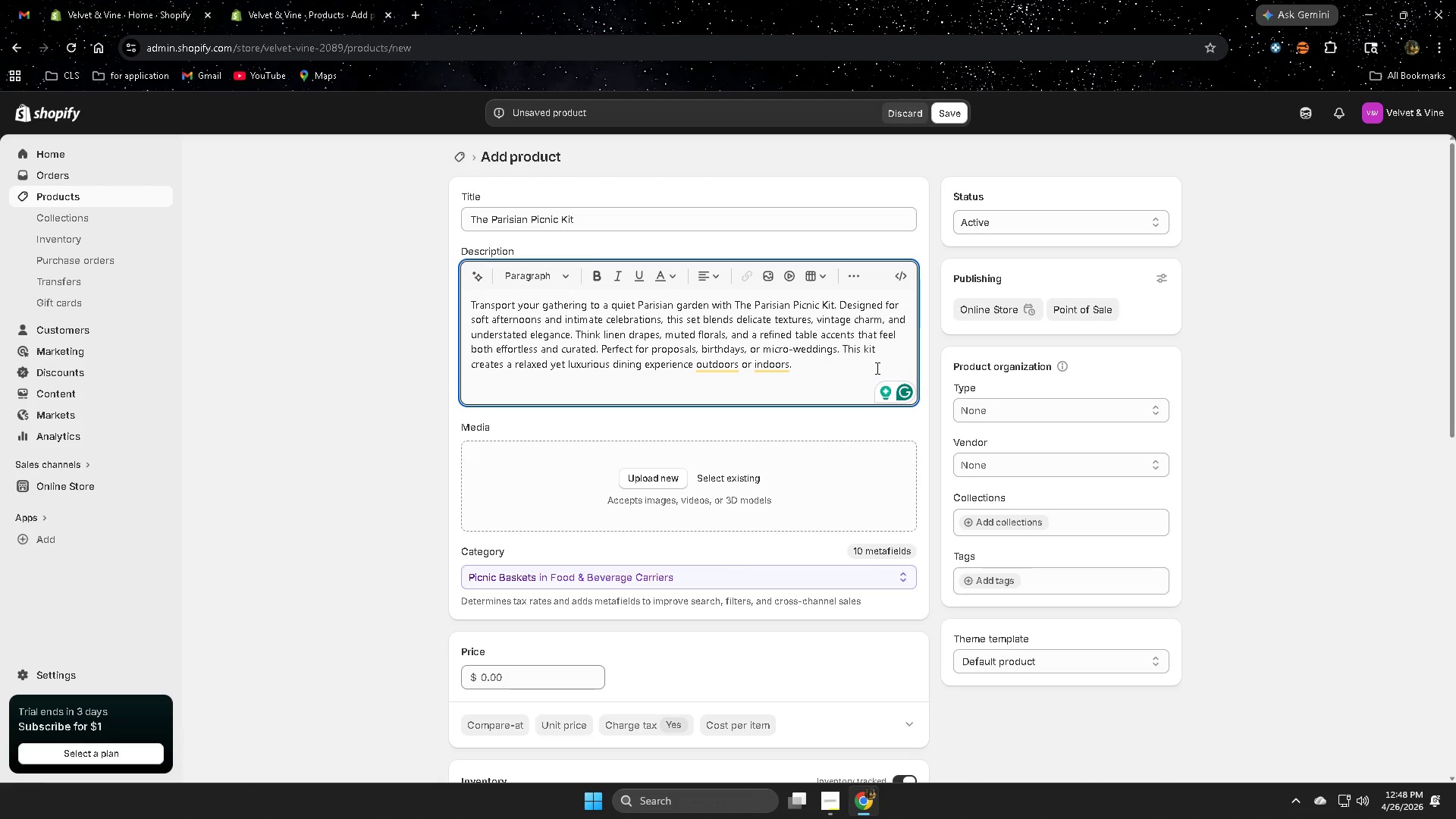 
key(Backspace)
 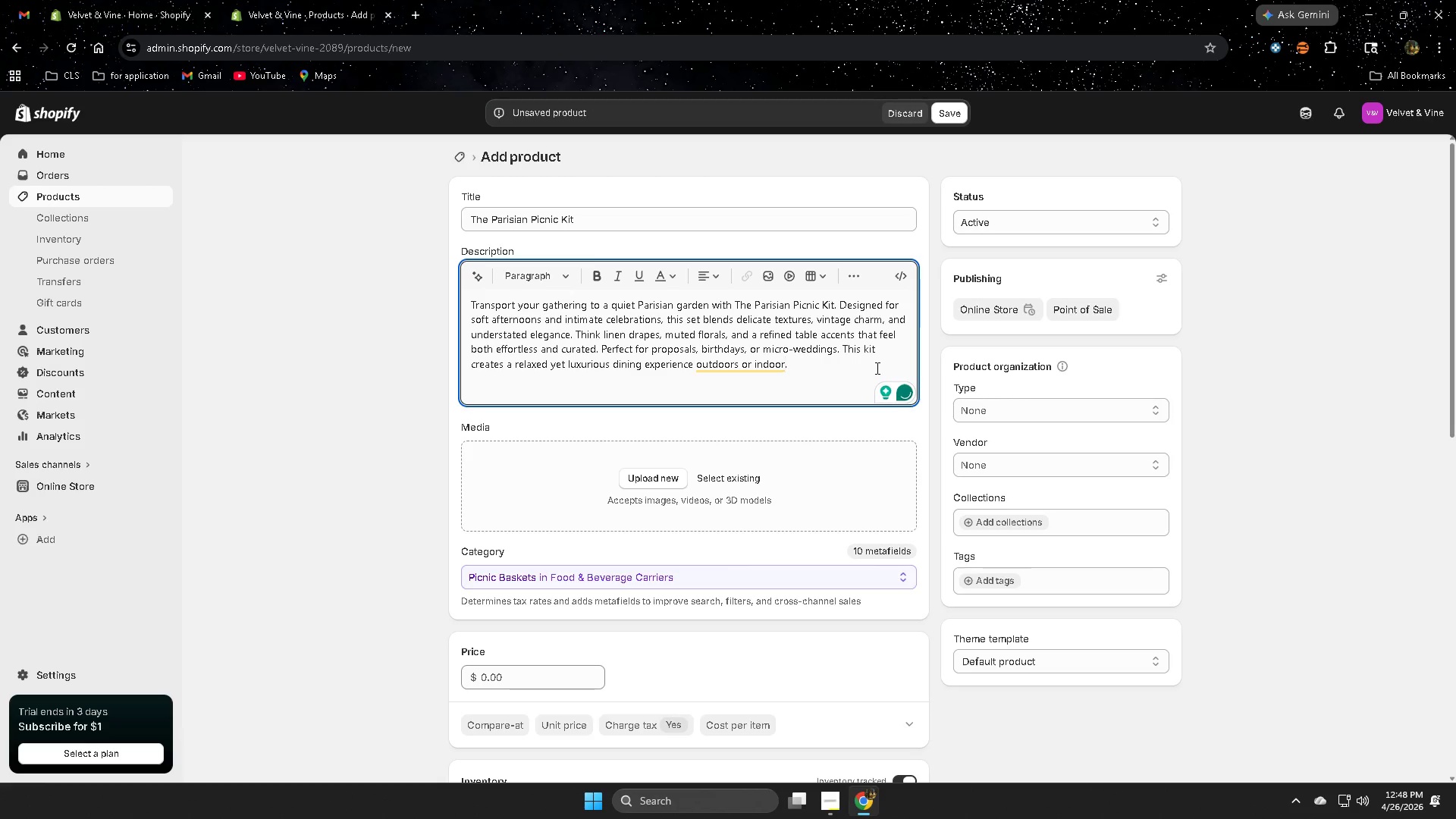 
key(ArrowLeft)
 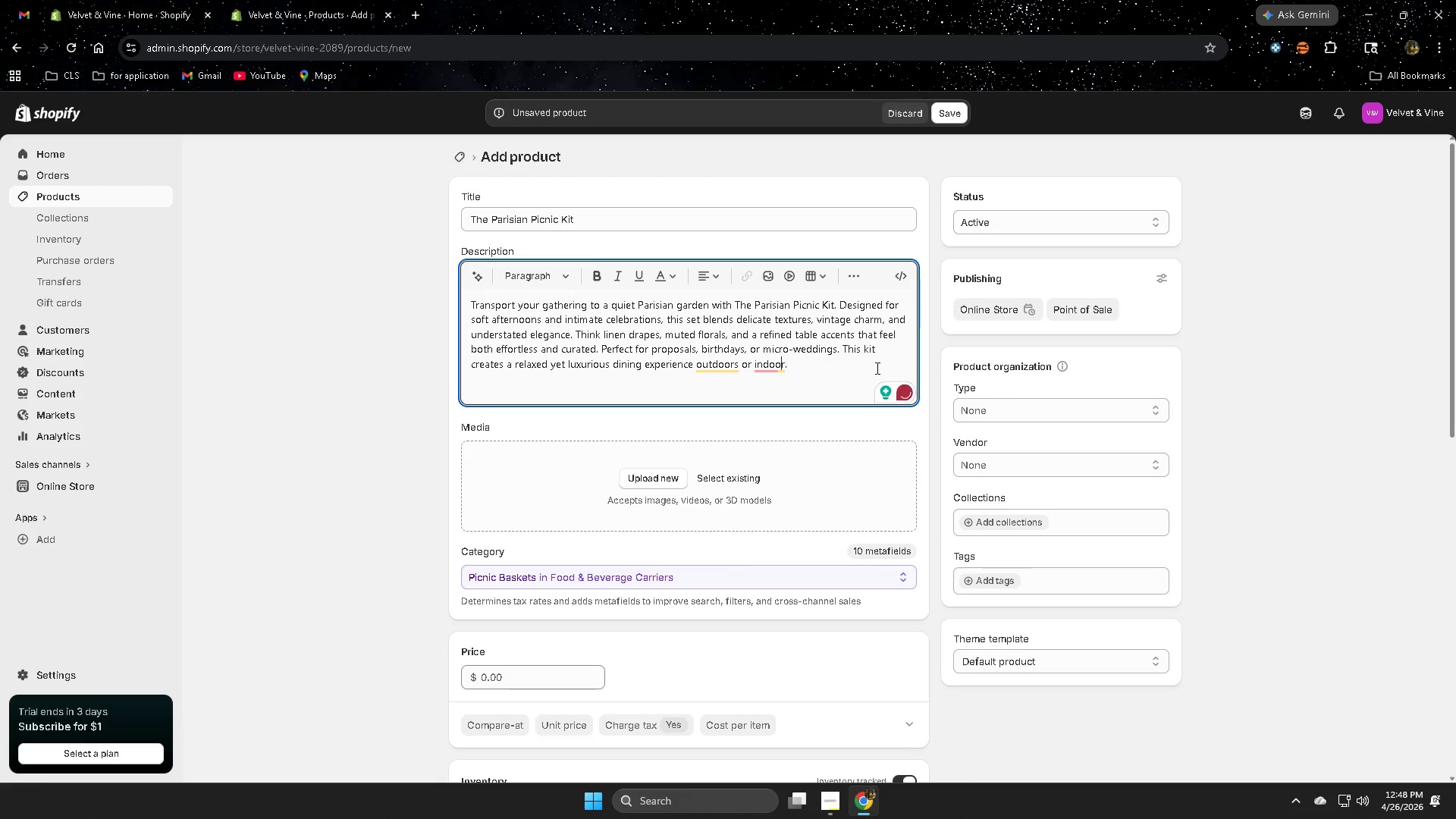 
key(ArrowLeft)
 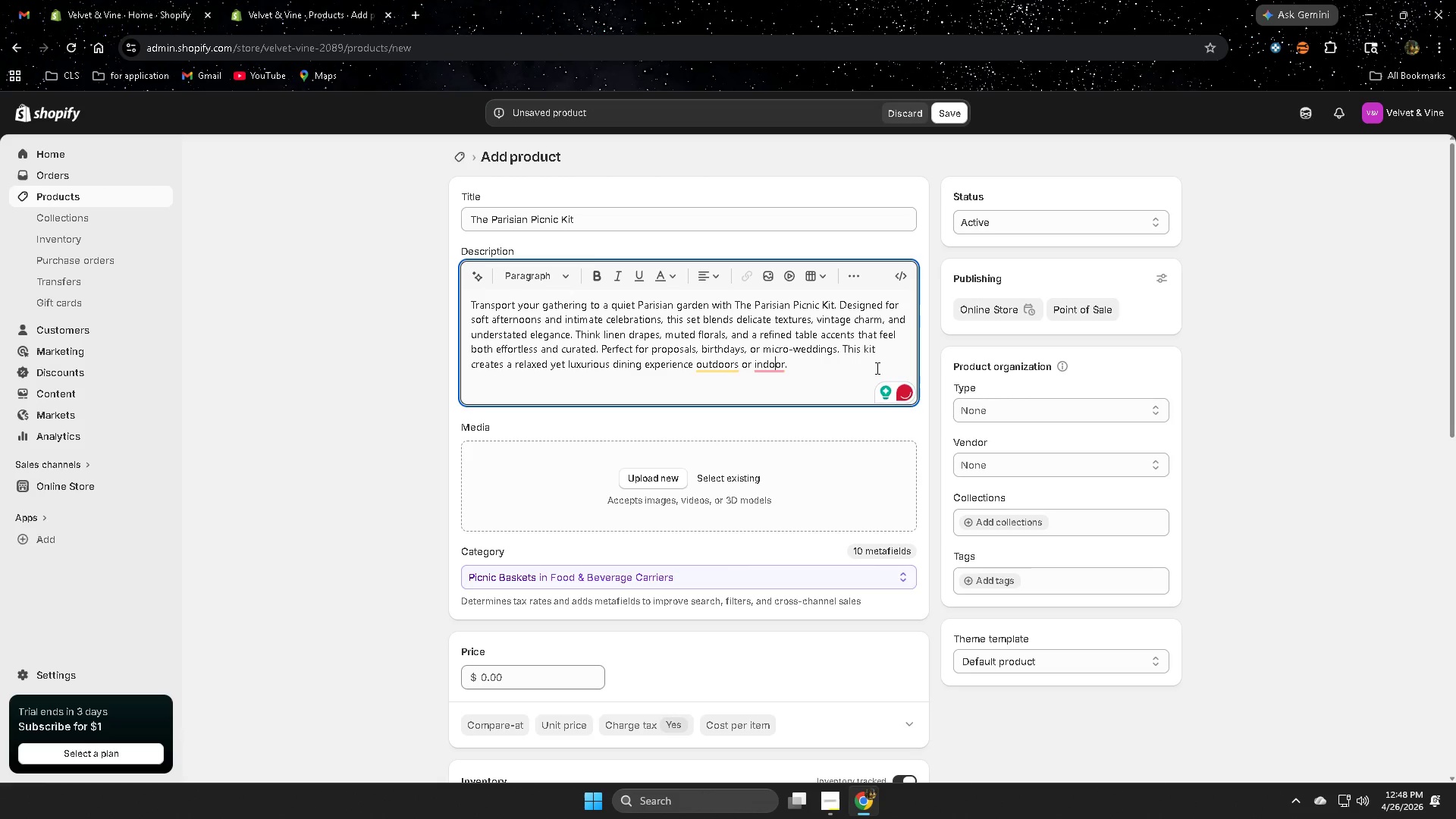 
hold_key(key=ArrowLeft, duration=0.7)
 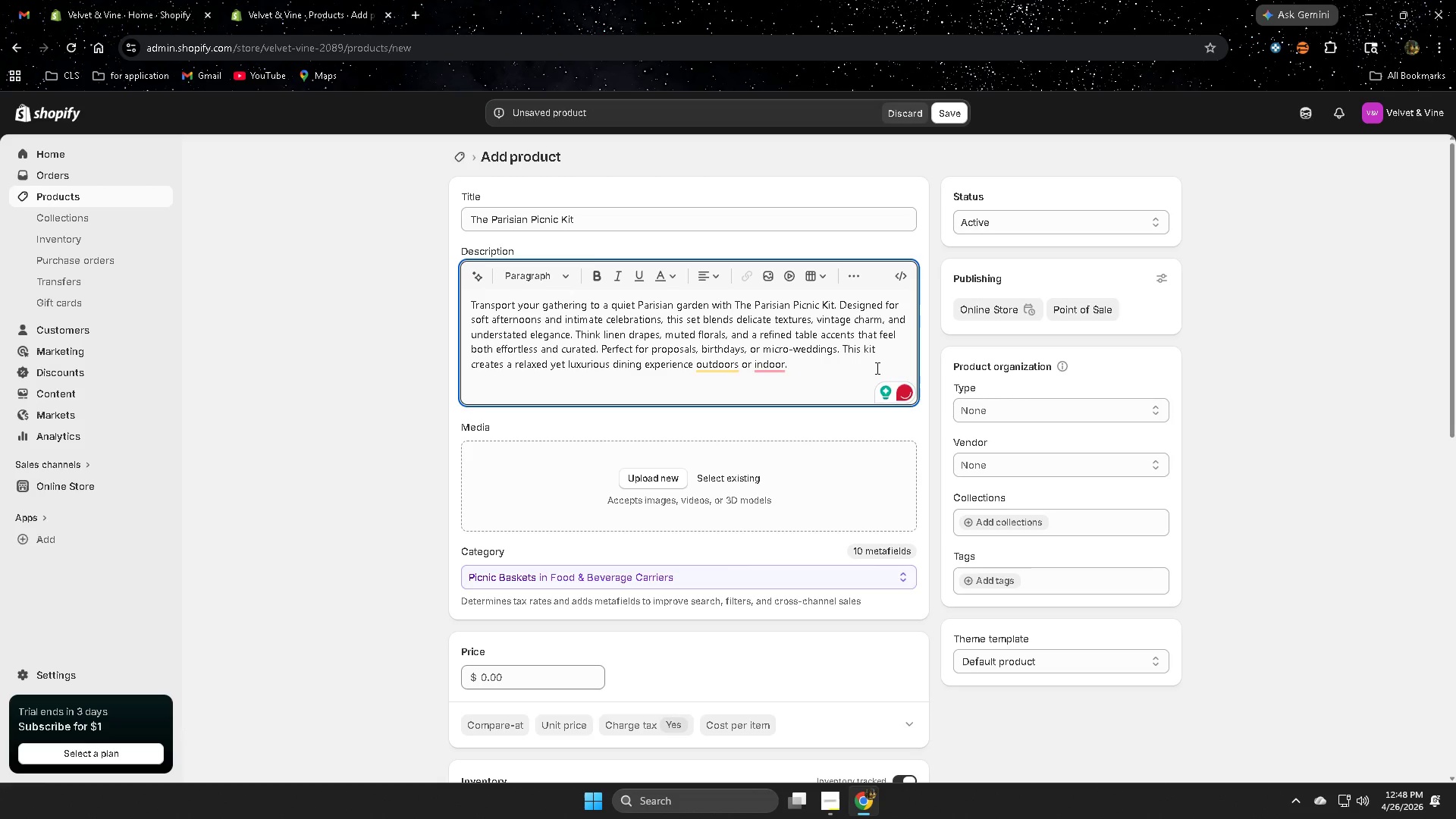 
key(Backspace)
 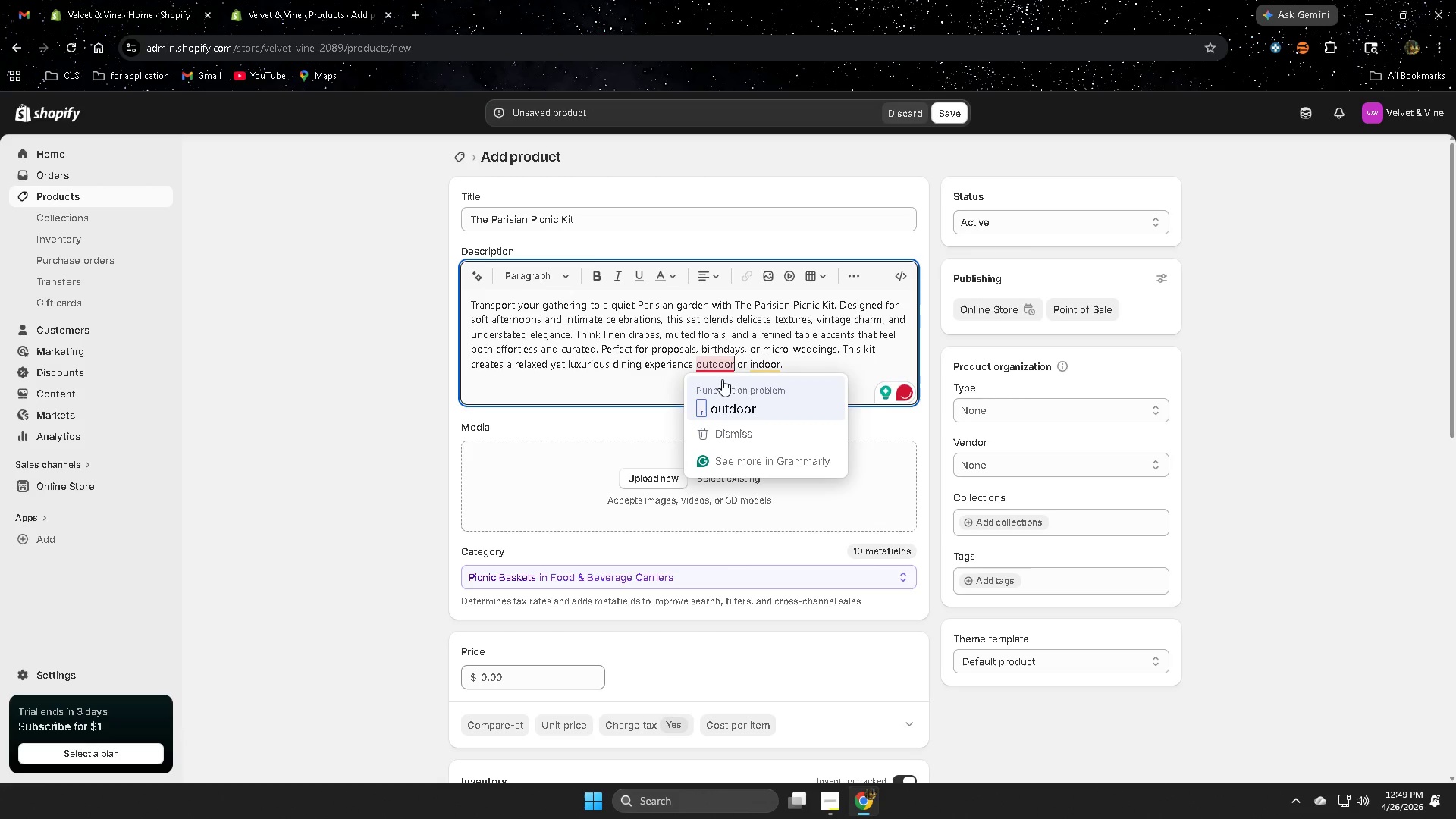 
left_click([723, 404])
 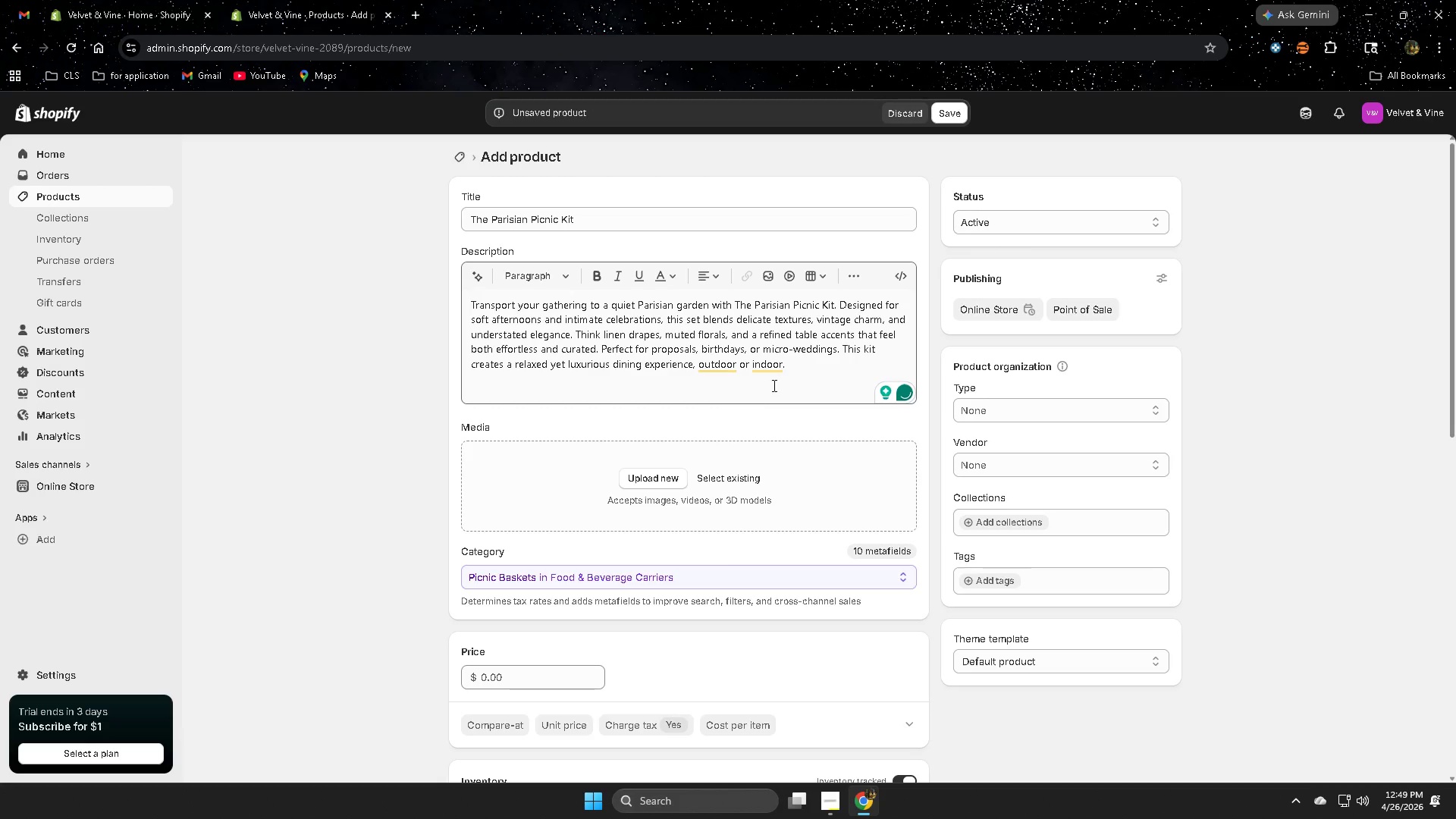 
left_click([774, 359])
 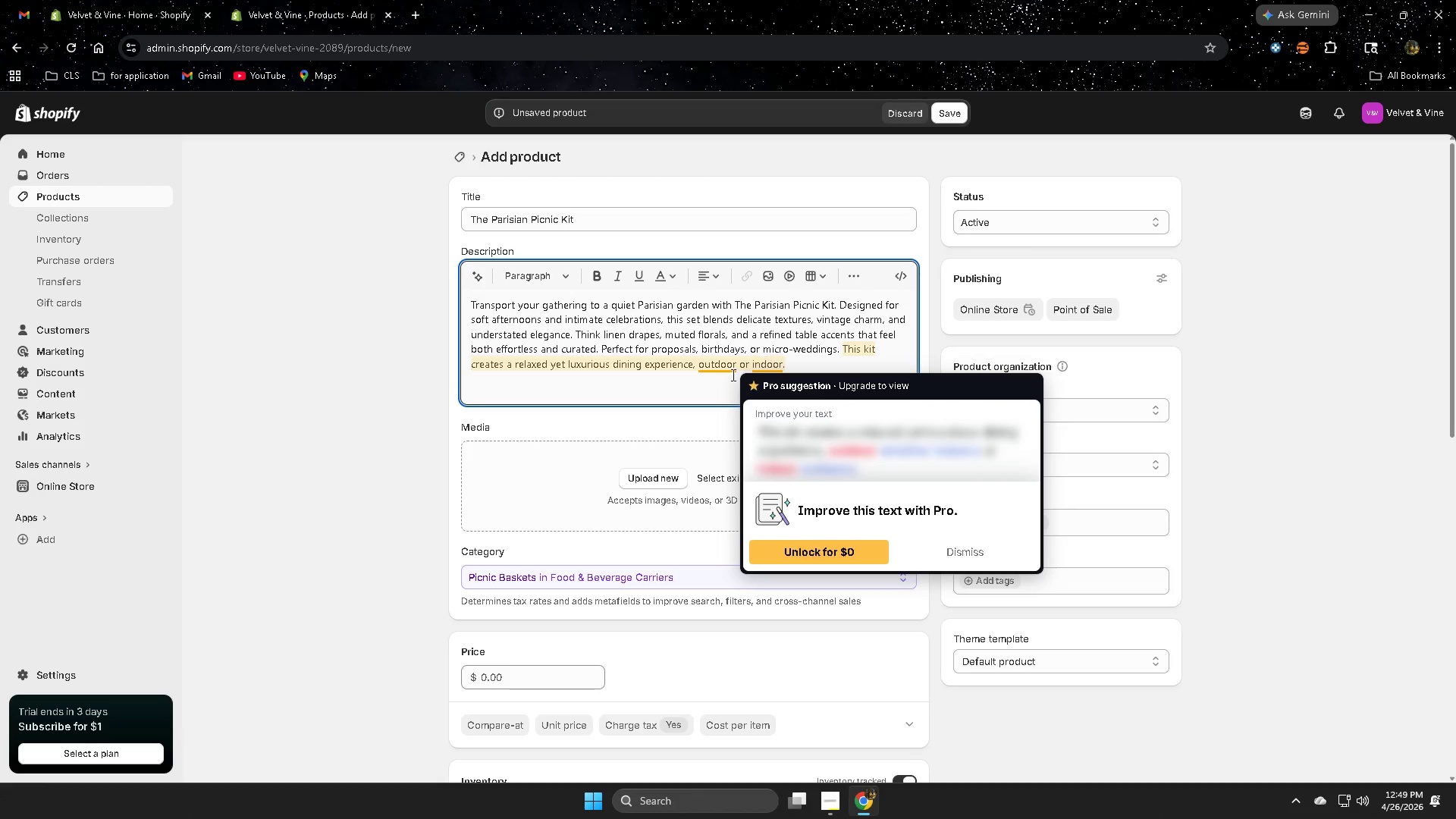 
left_click([703, 381])
 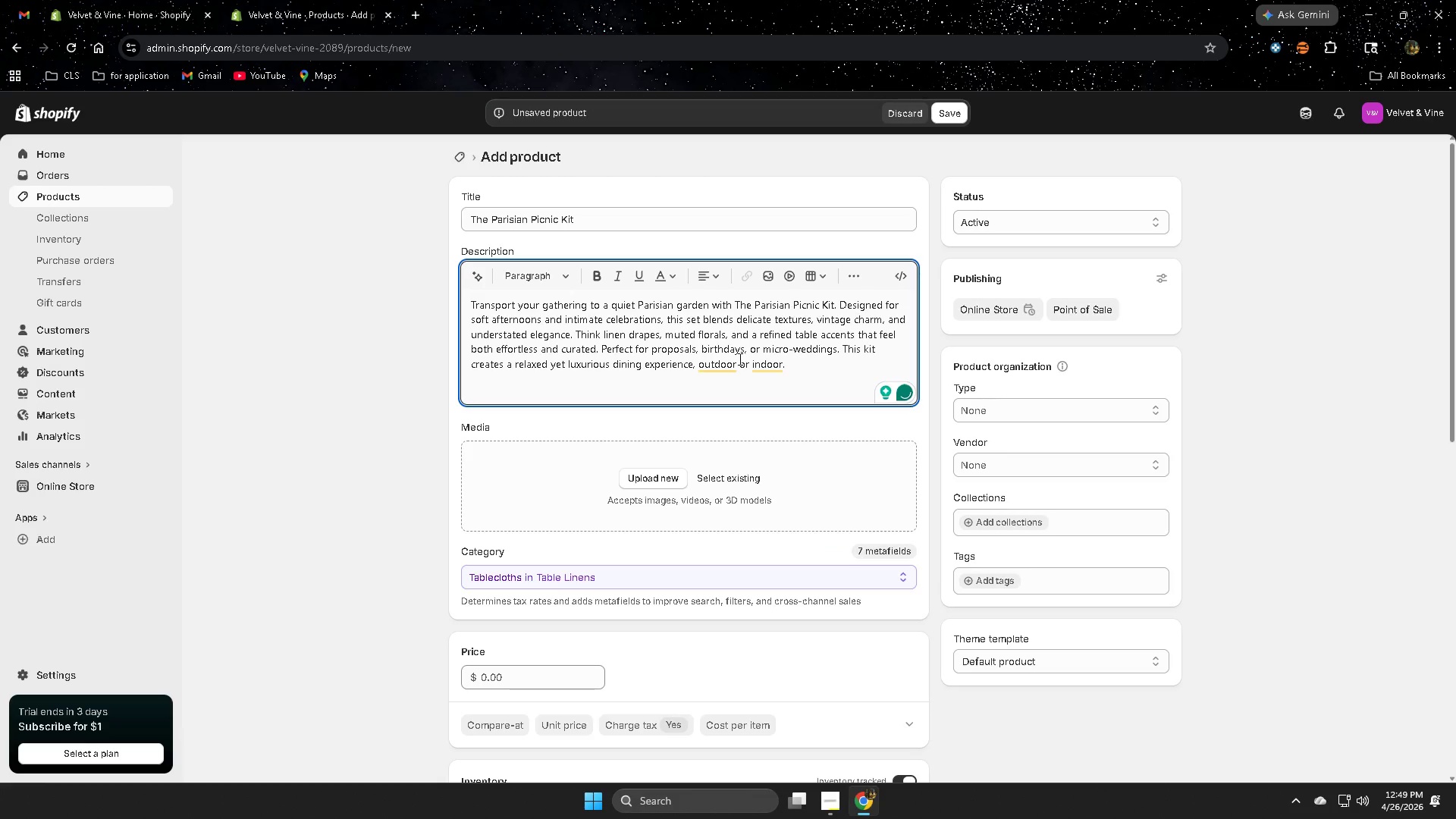 
left_click([734, 360])
 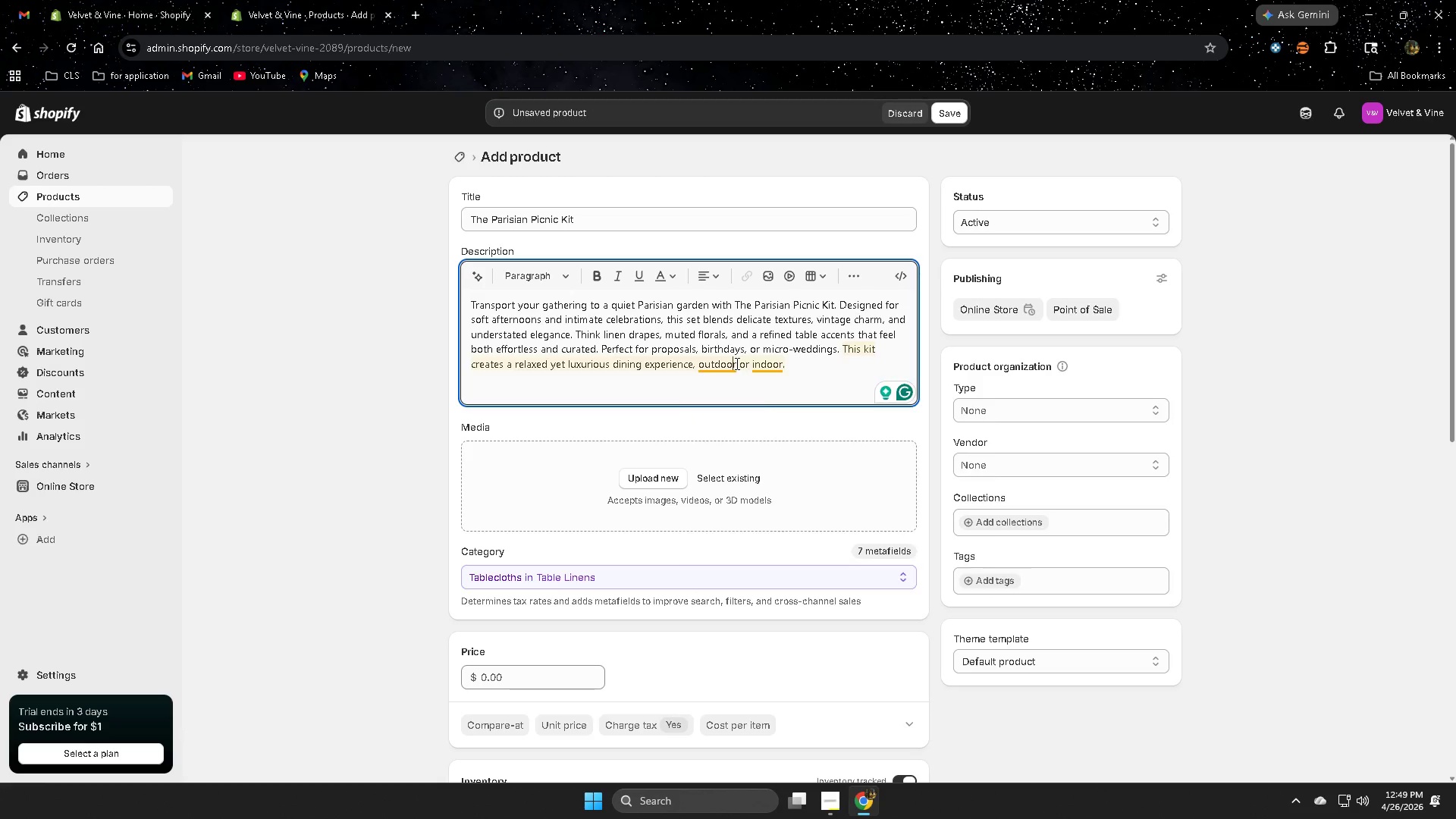 
left_click([736, 362])
 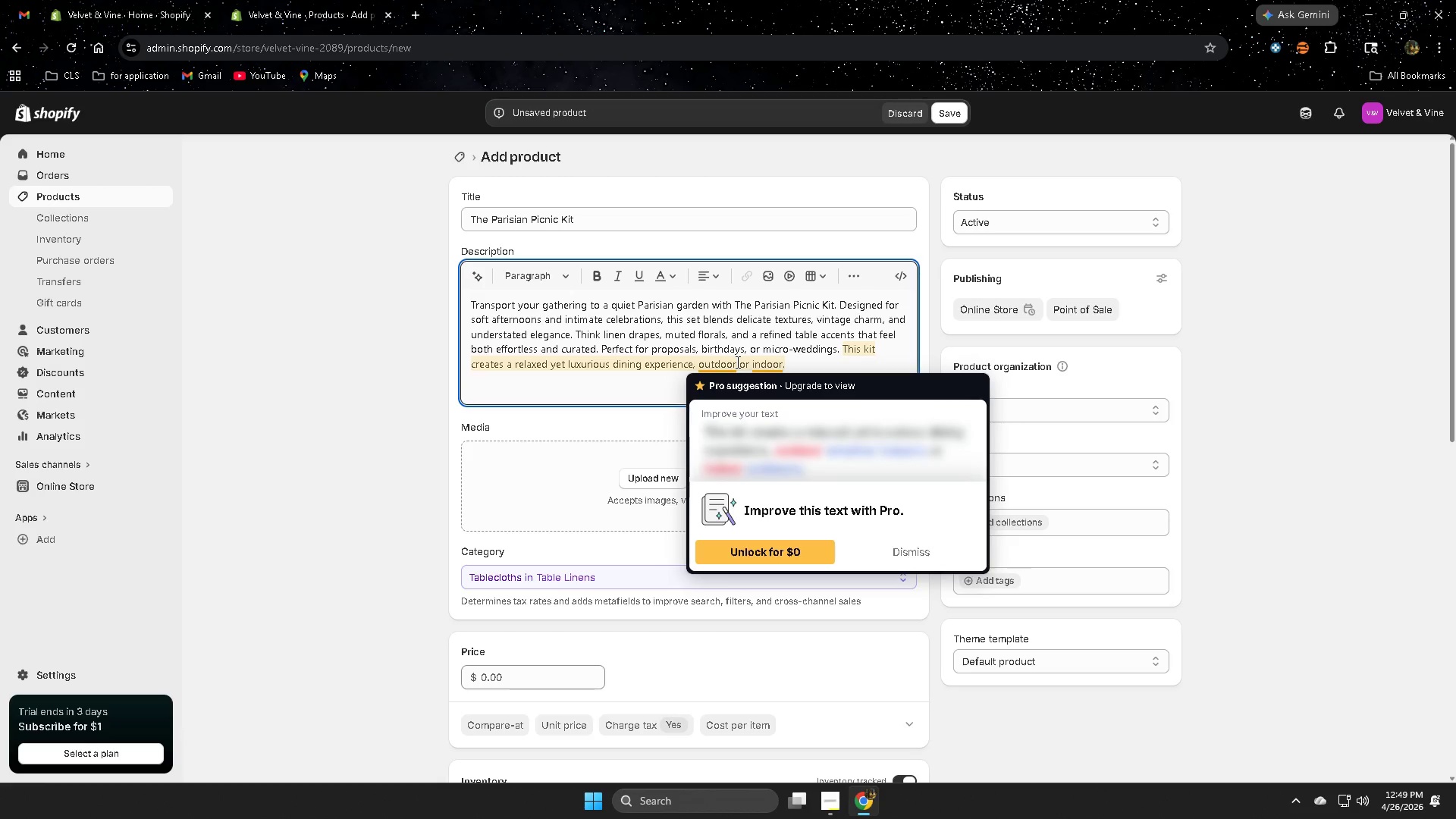 
key(S)
 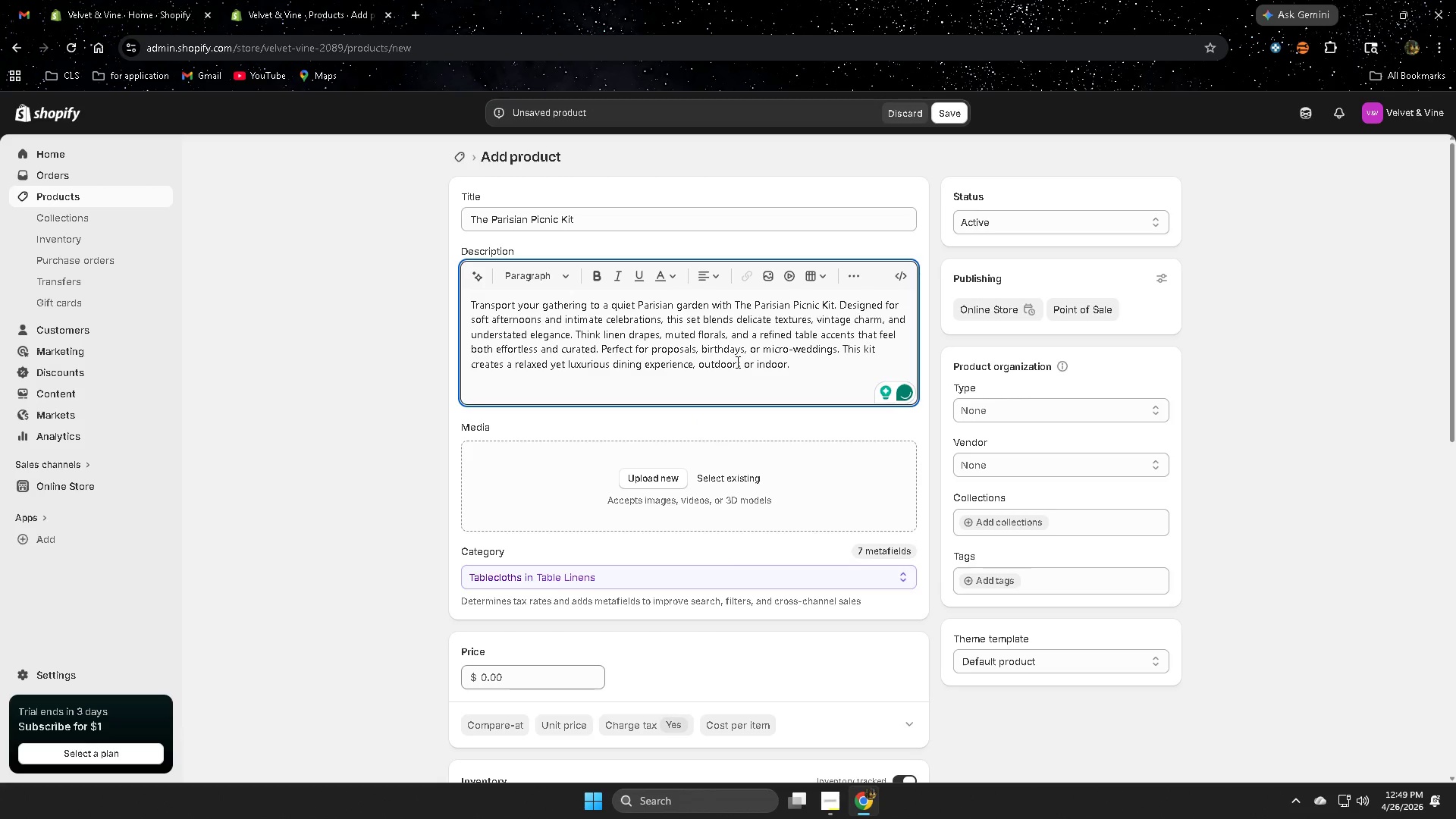 
key(ArrowRight)
 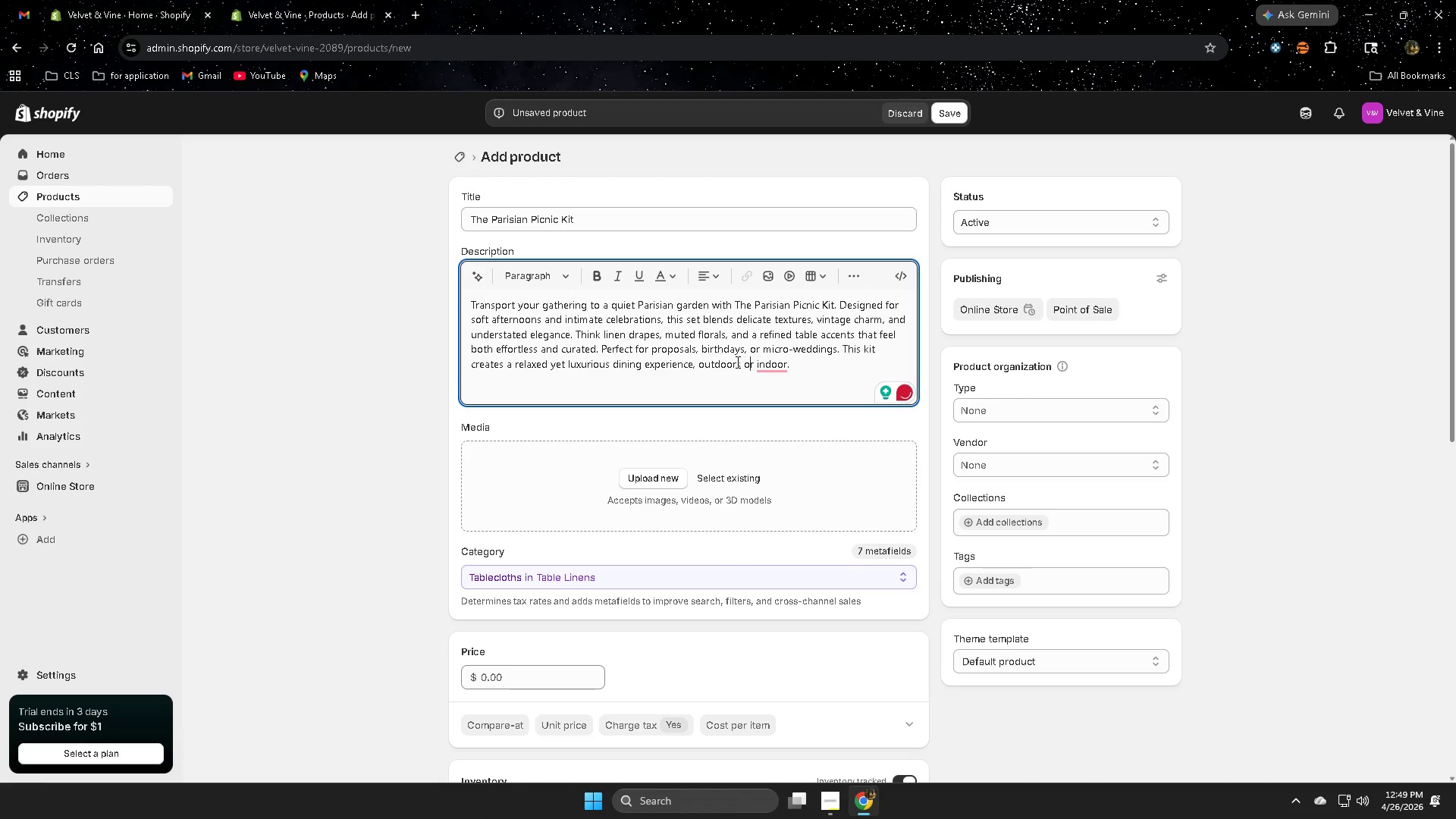 
hold_key(key=ArrowRight, duration=0.55)
 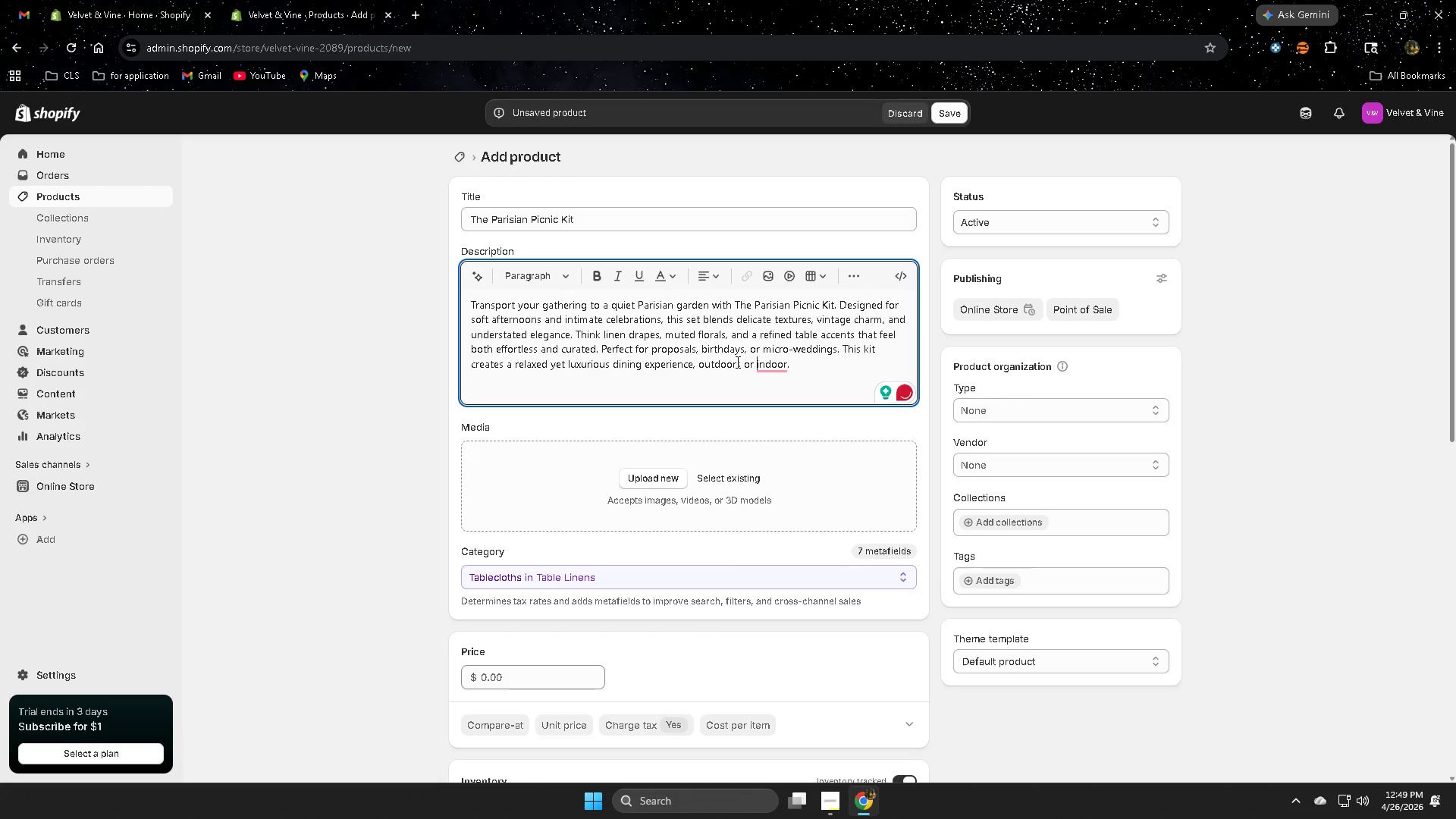 
key(ArrowRight)
 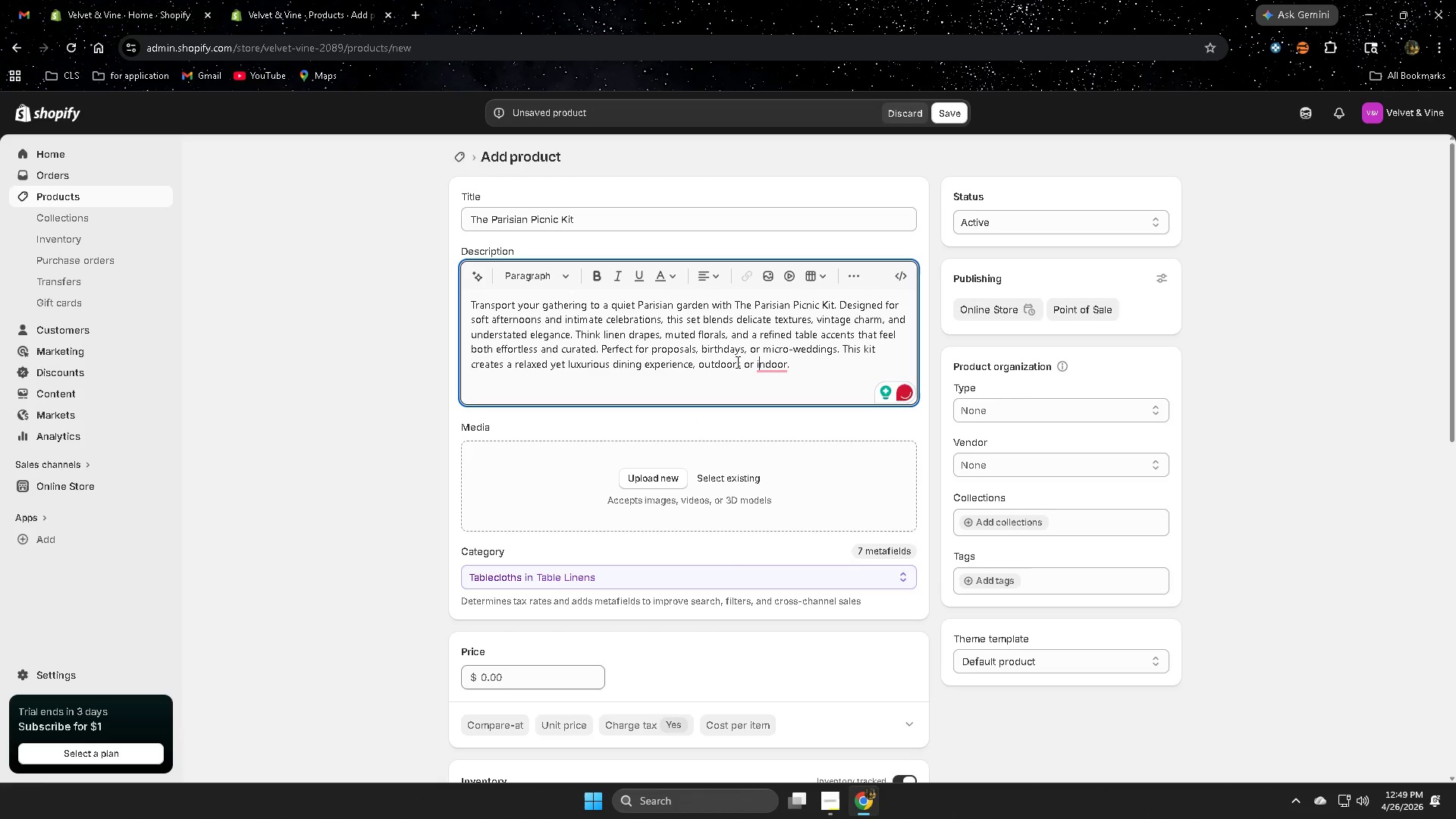 
key(ArrowRight)
 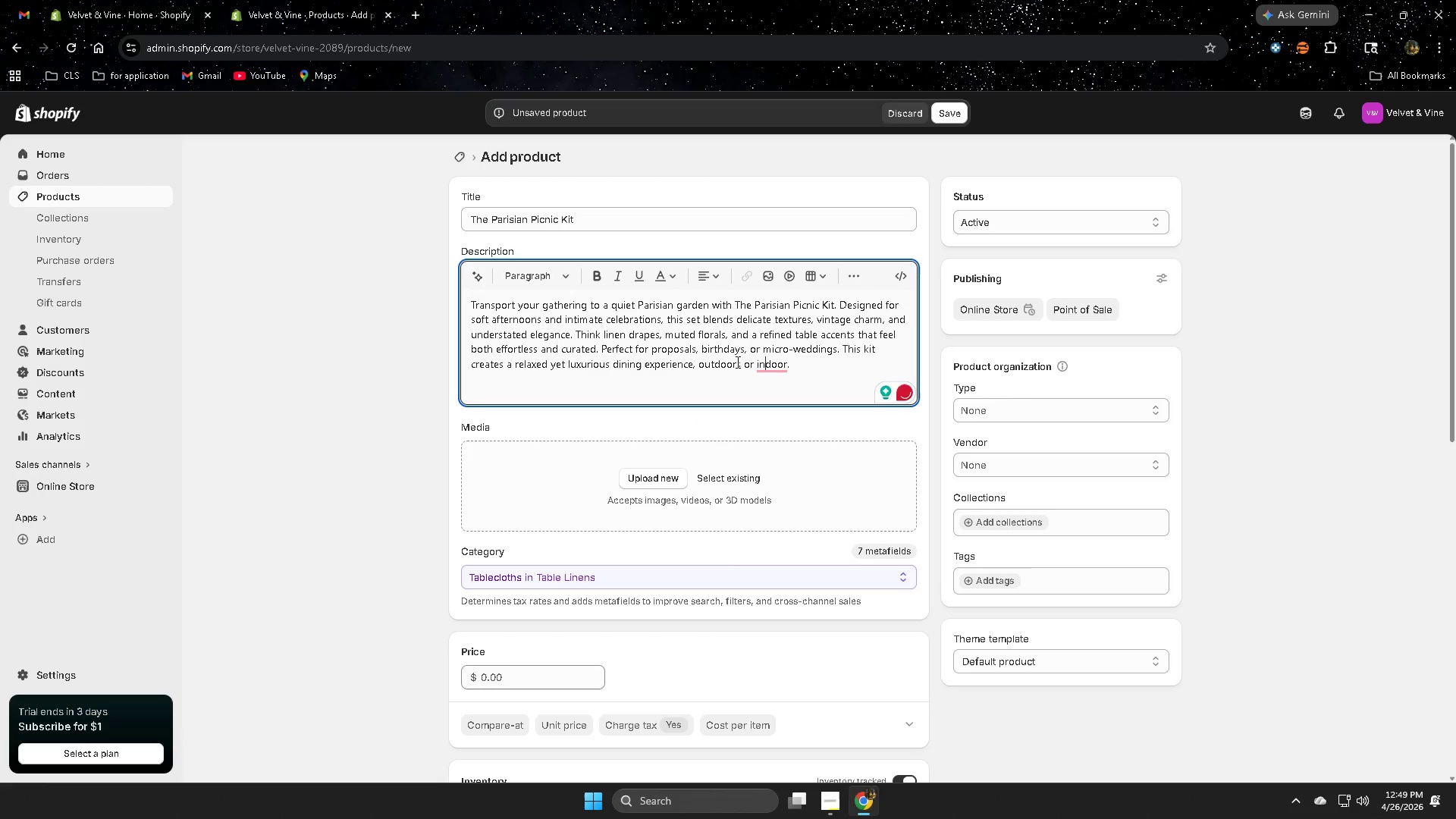 
key(ArrowRight)
 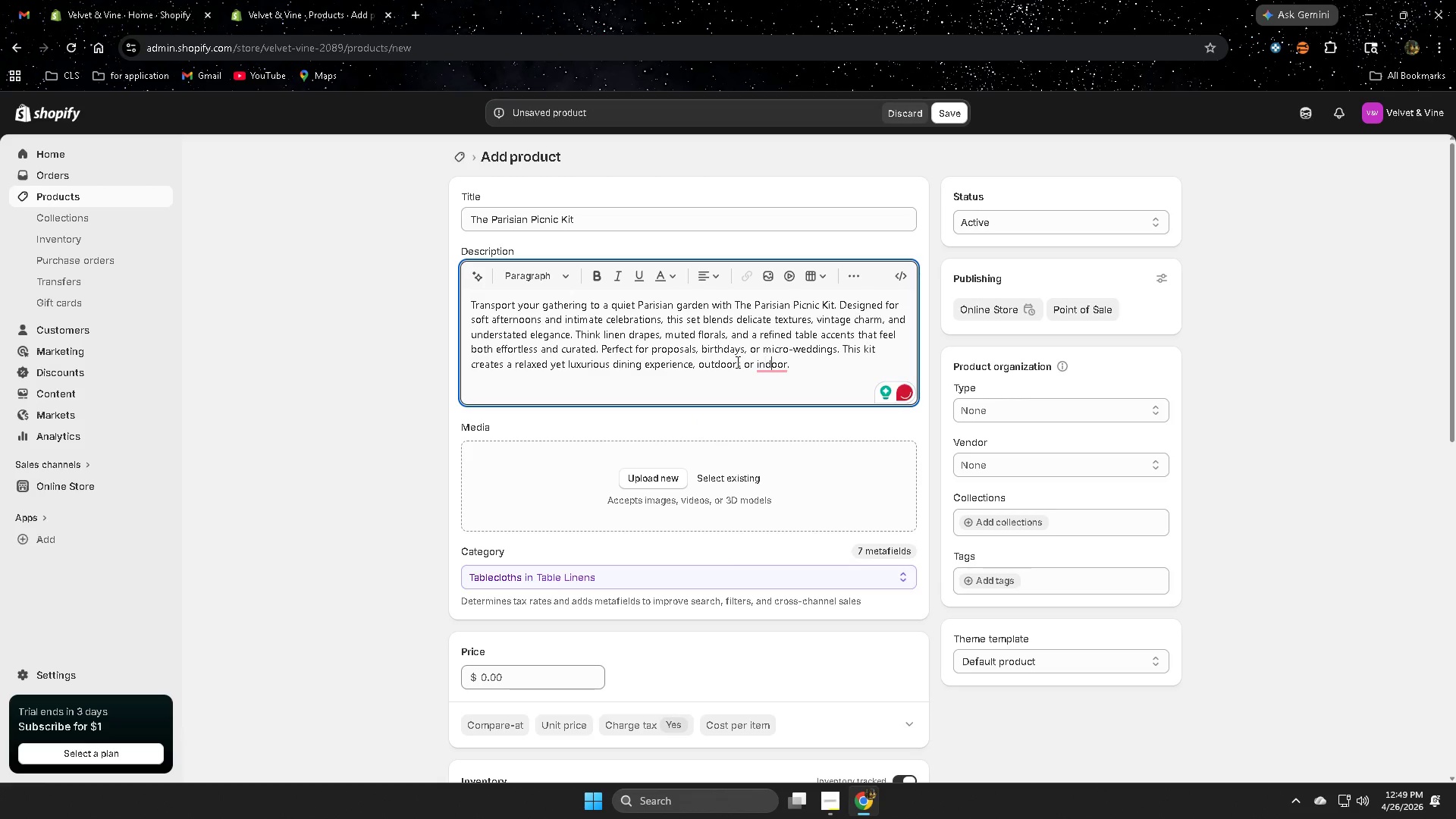 
key(ArrowRight)
 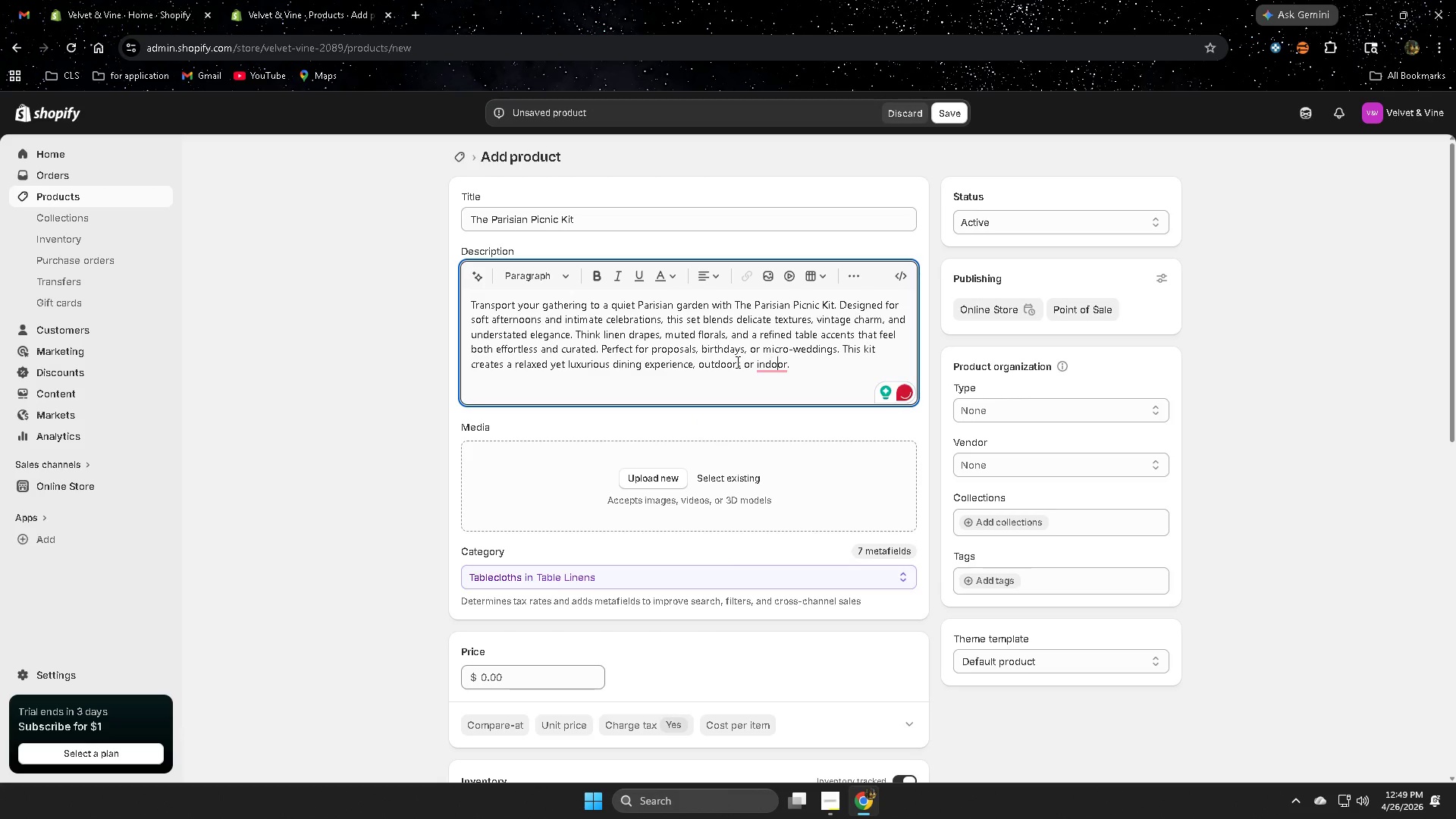 
key(ArrowRight)
 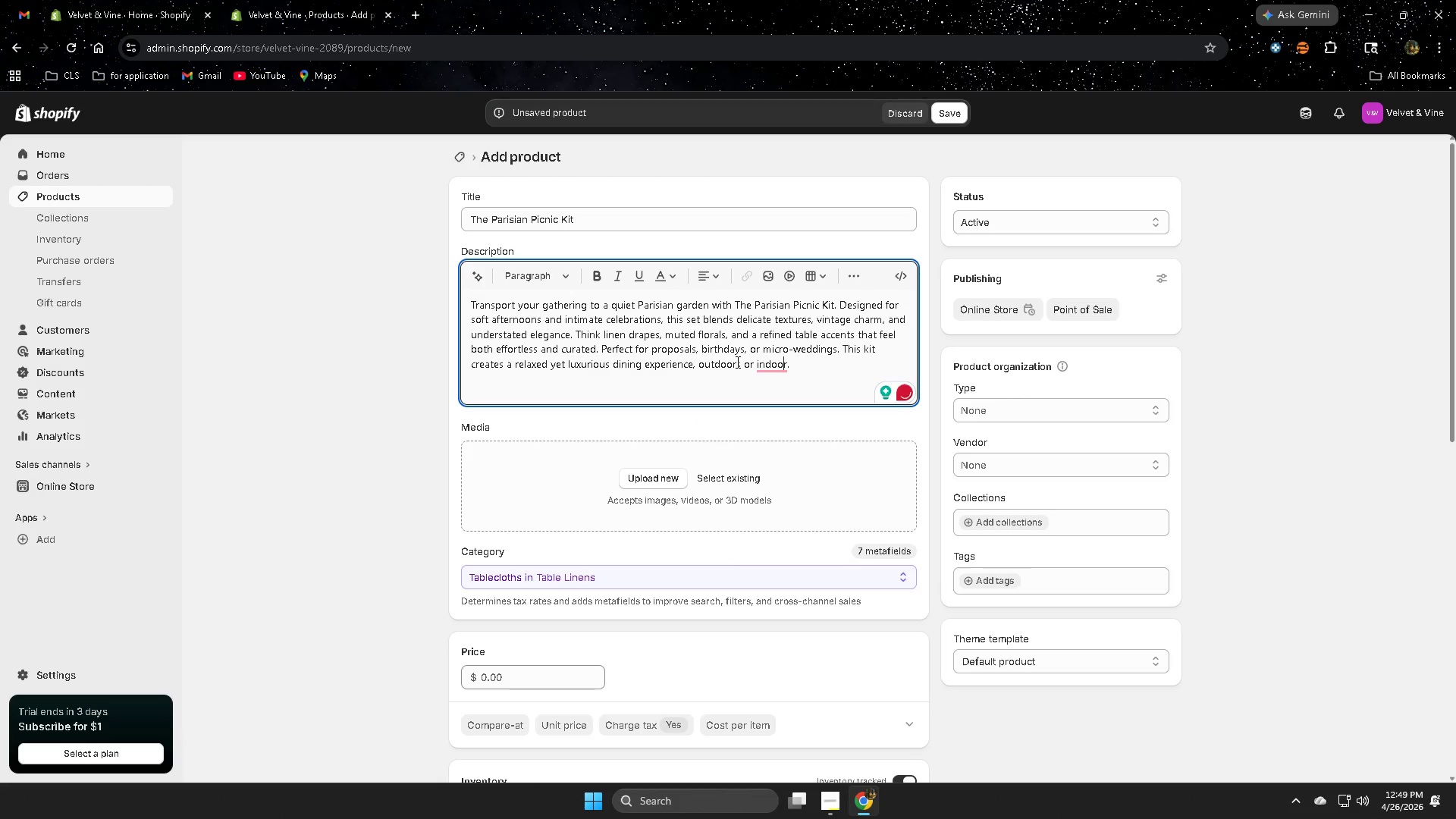 
key(ArrowRight)
 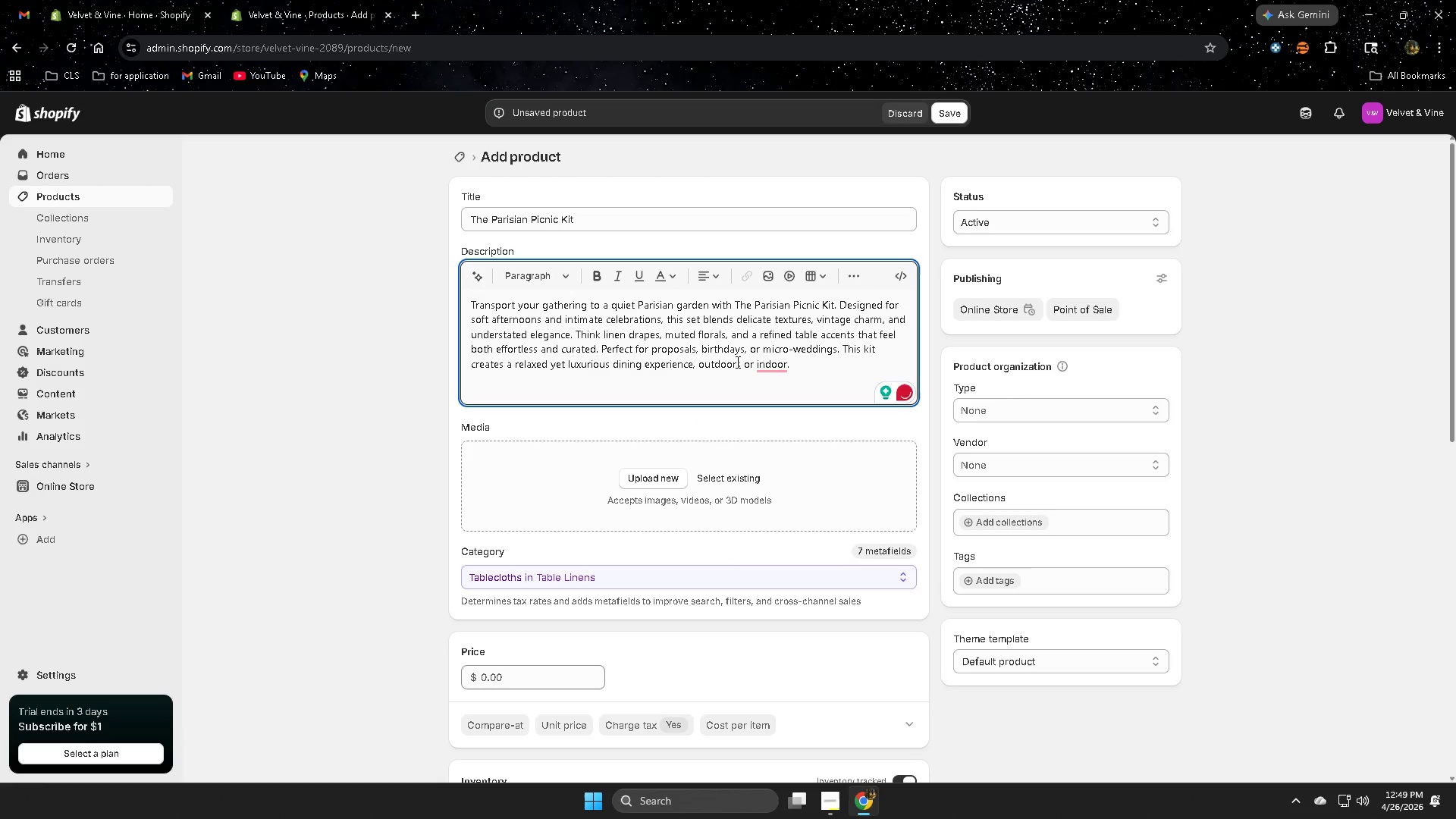 
key(S)
 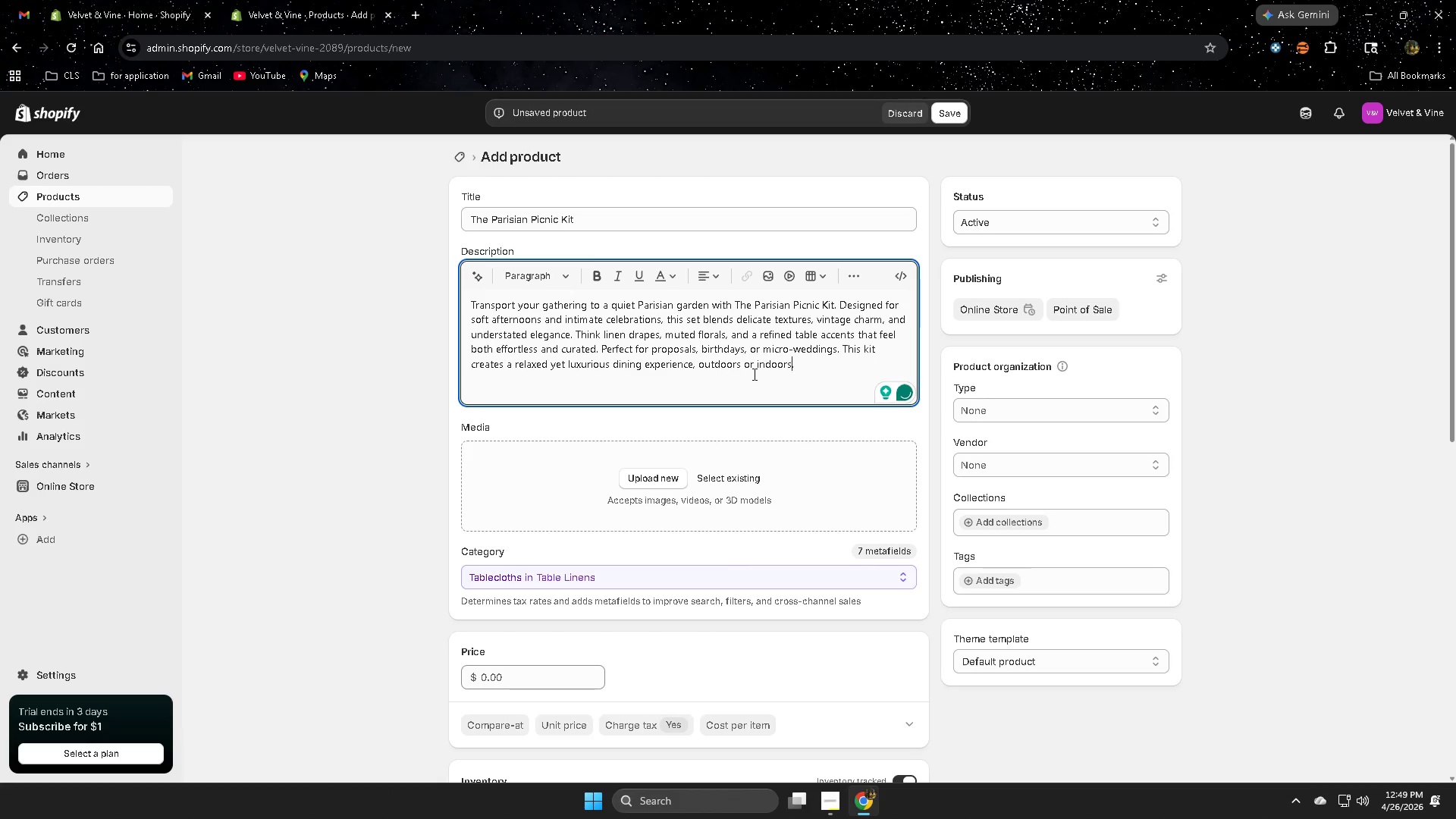 
left_click([810, 369])
 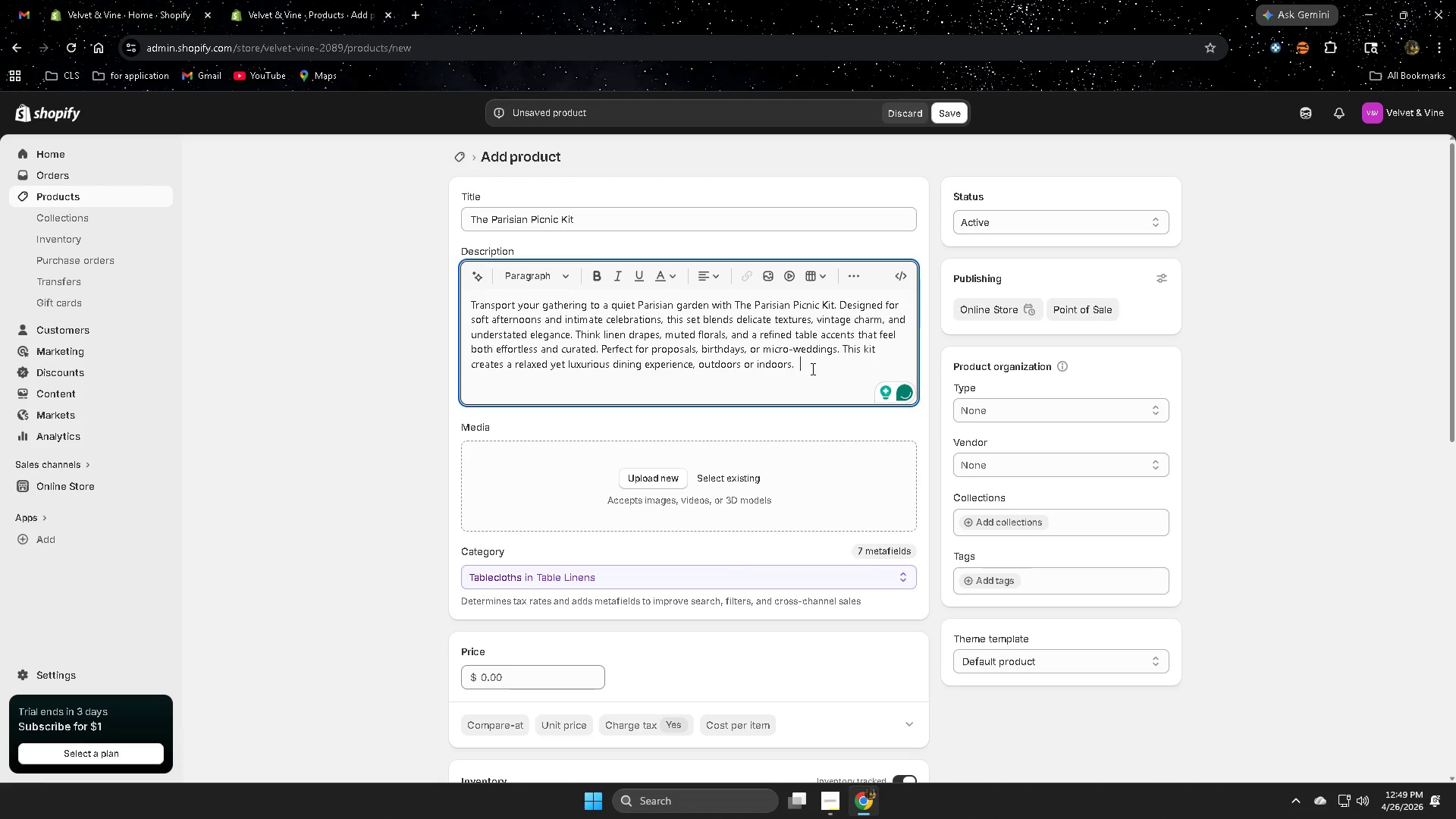 
key(Backspace)
 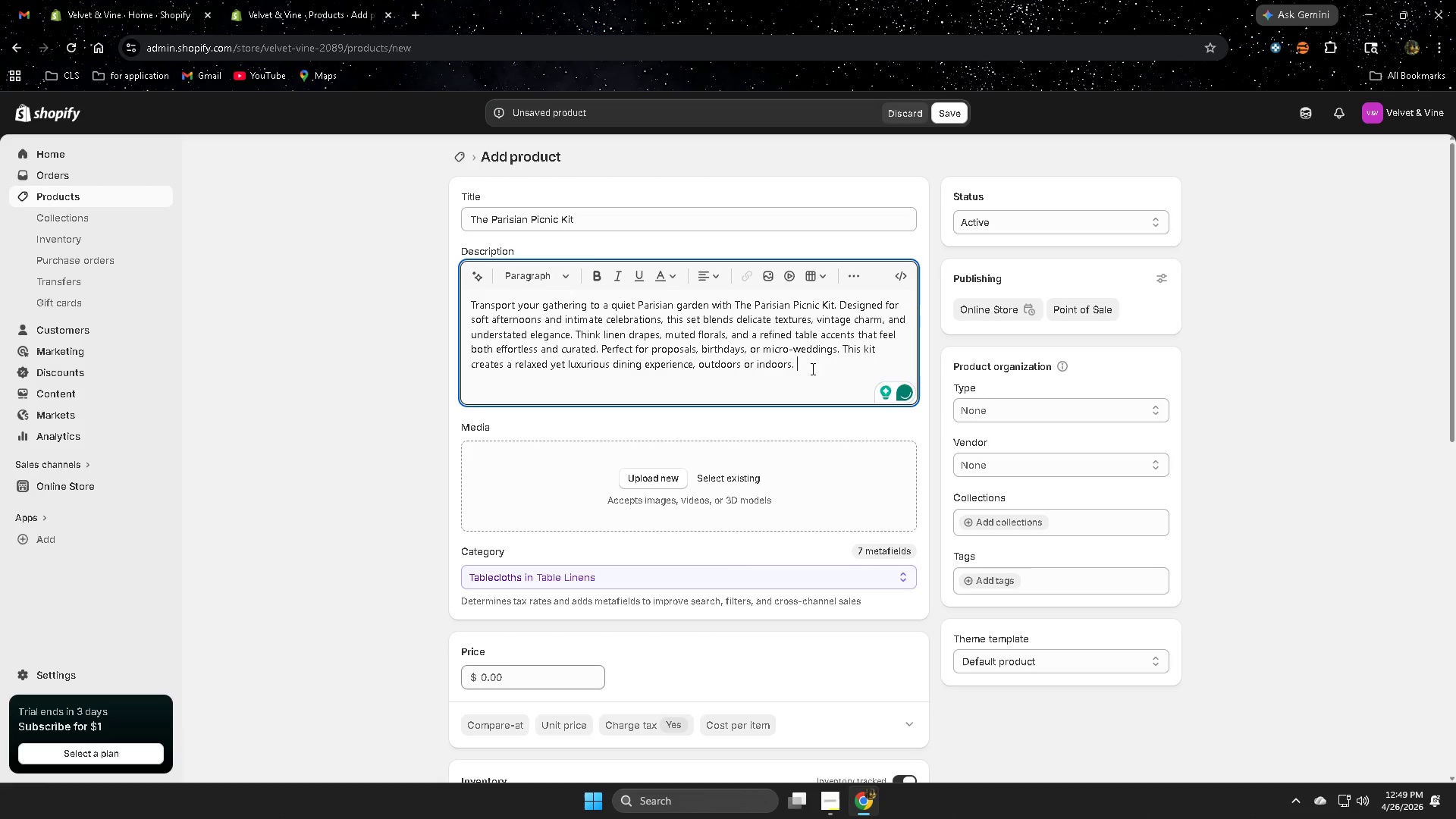 
key(Backspace)
 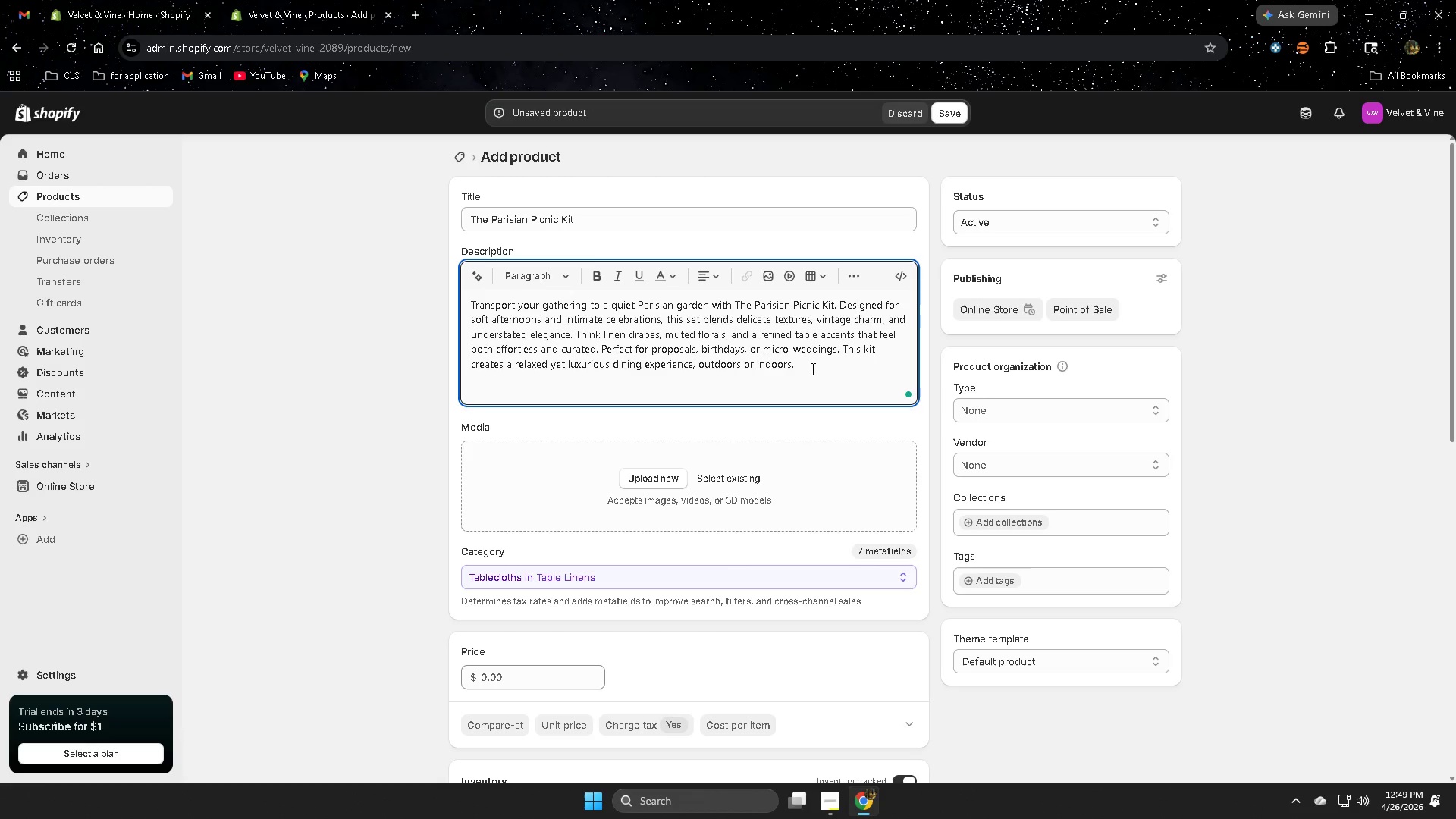 
key(Space)
 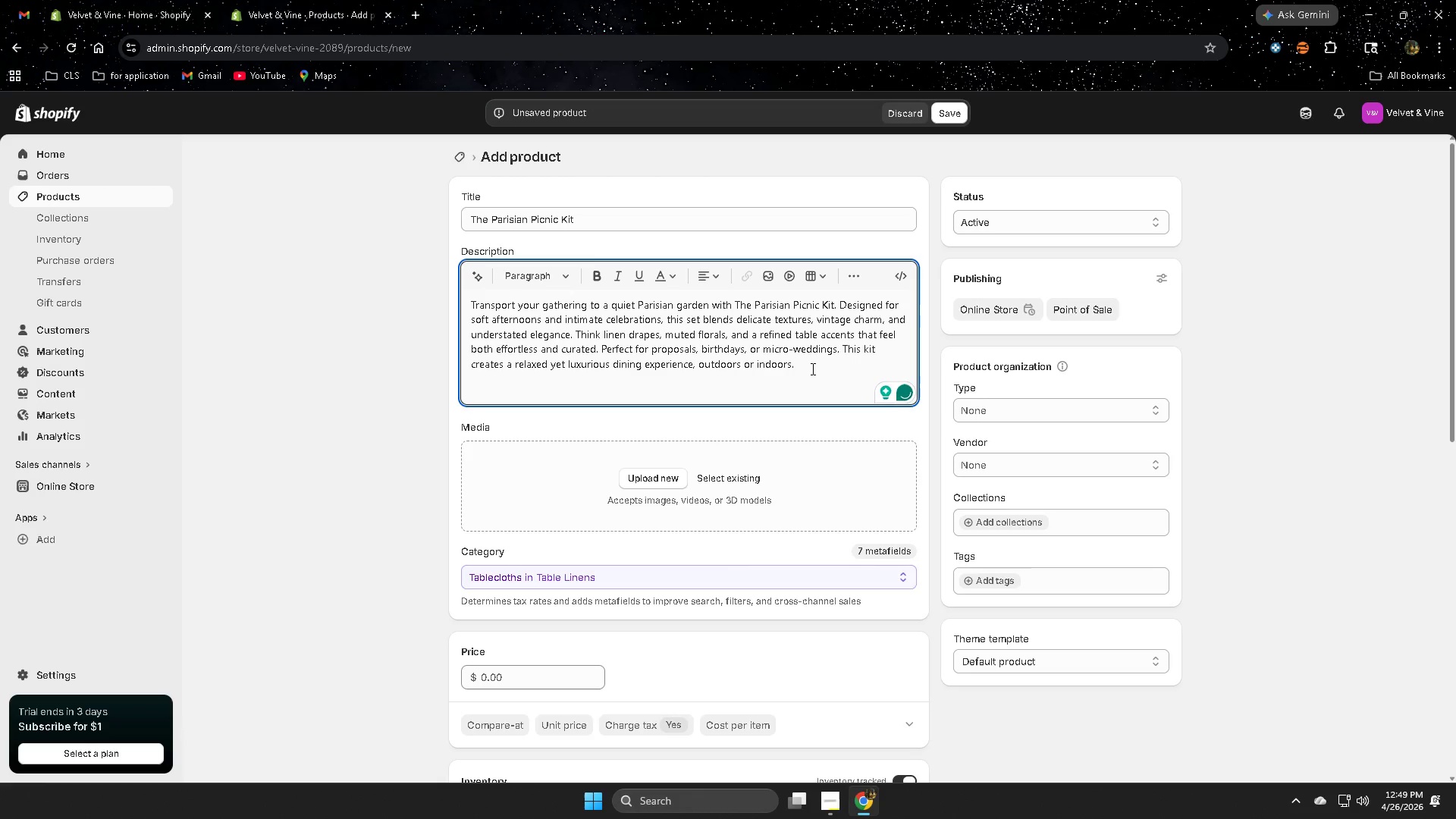 
type(Every detail )
 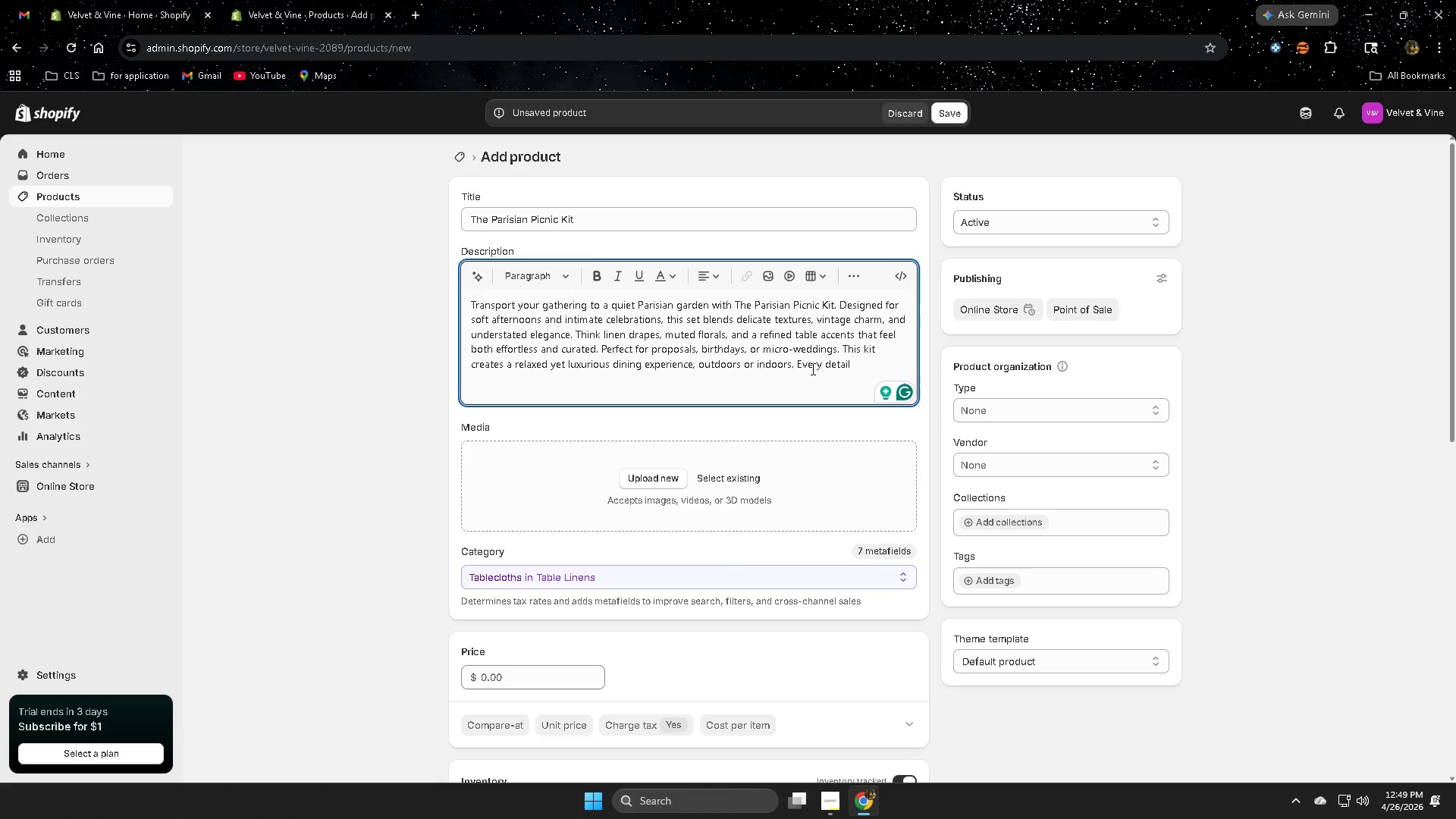 
wait(22.84)
 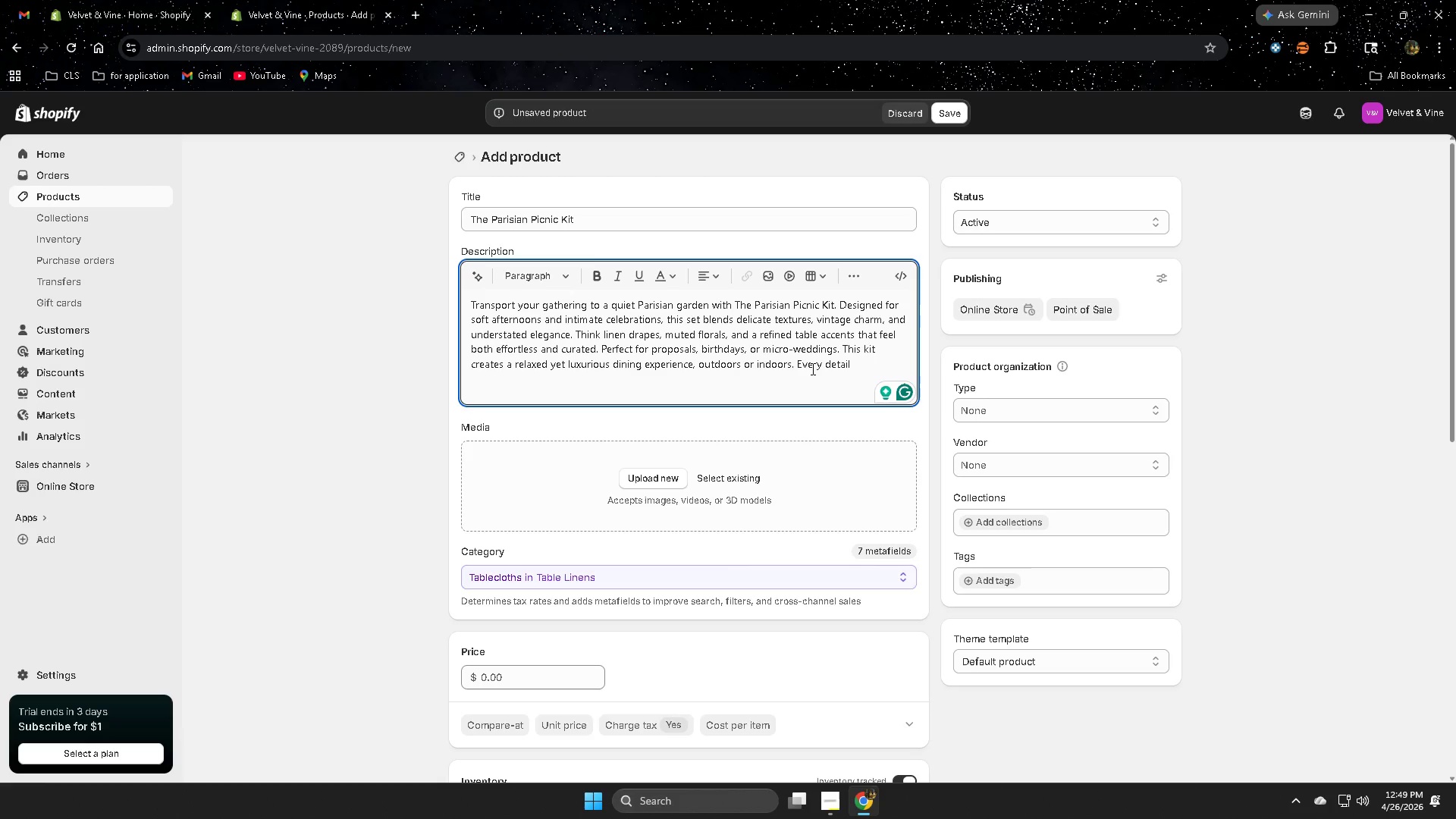 
type(is thoughtfully )
 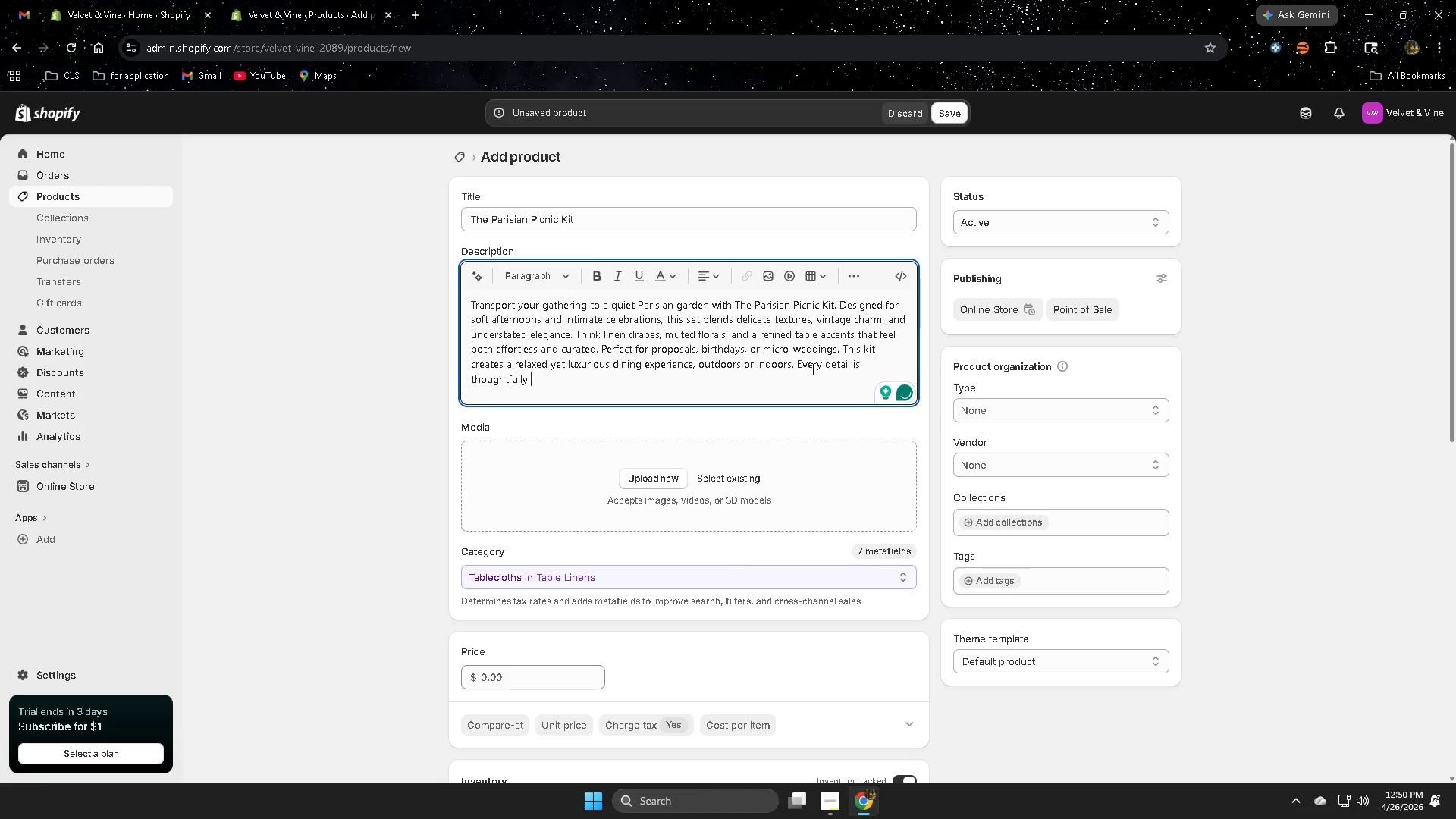 
type(selected )
 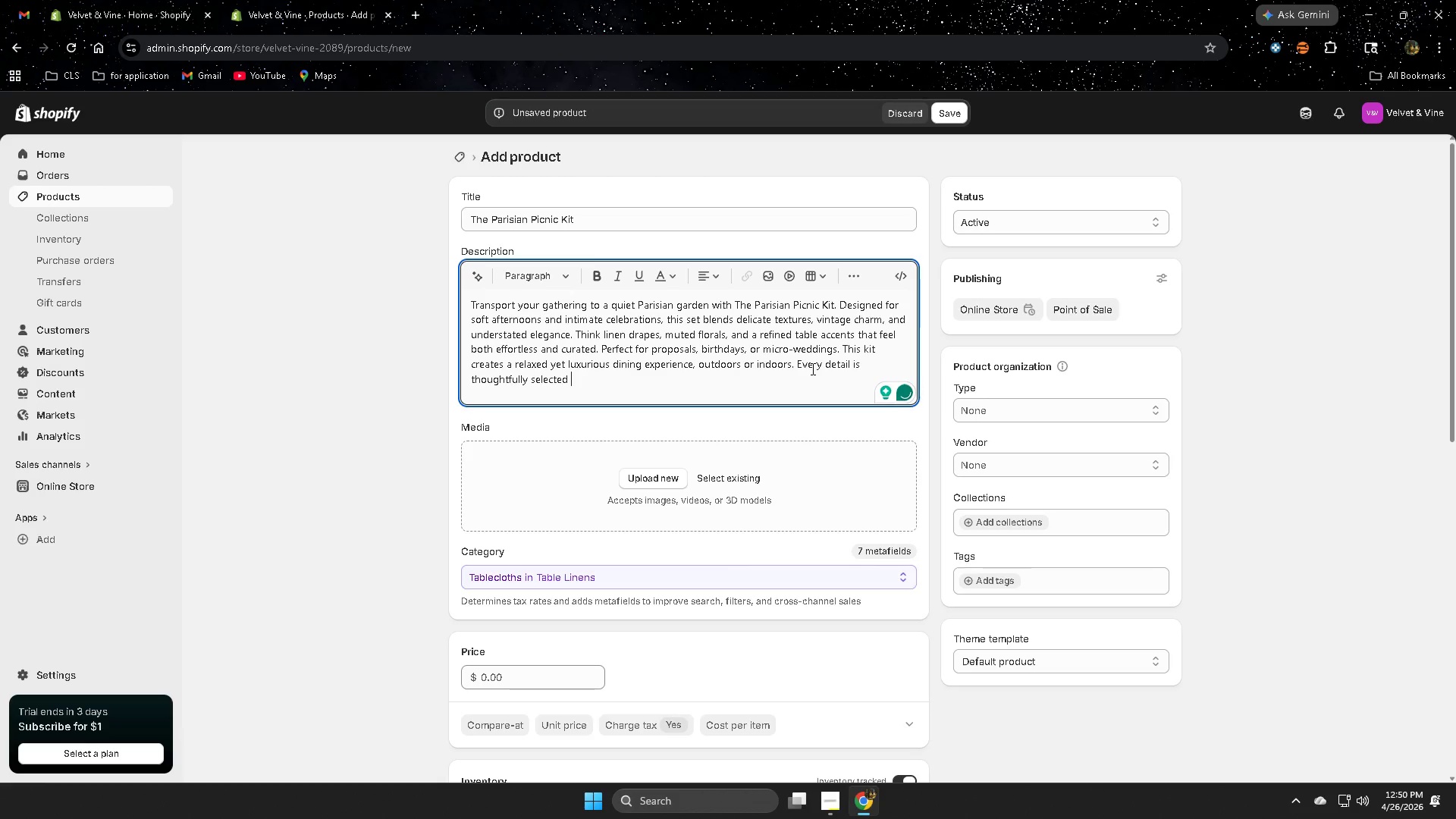 
type(to evoke romance and ease. )
 